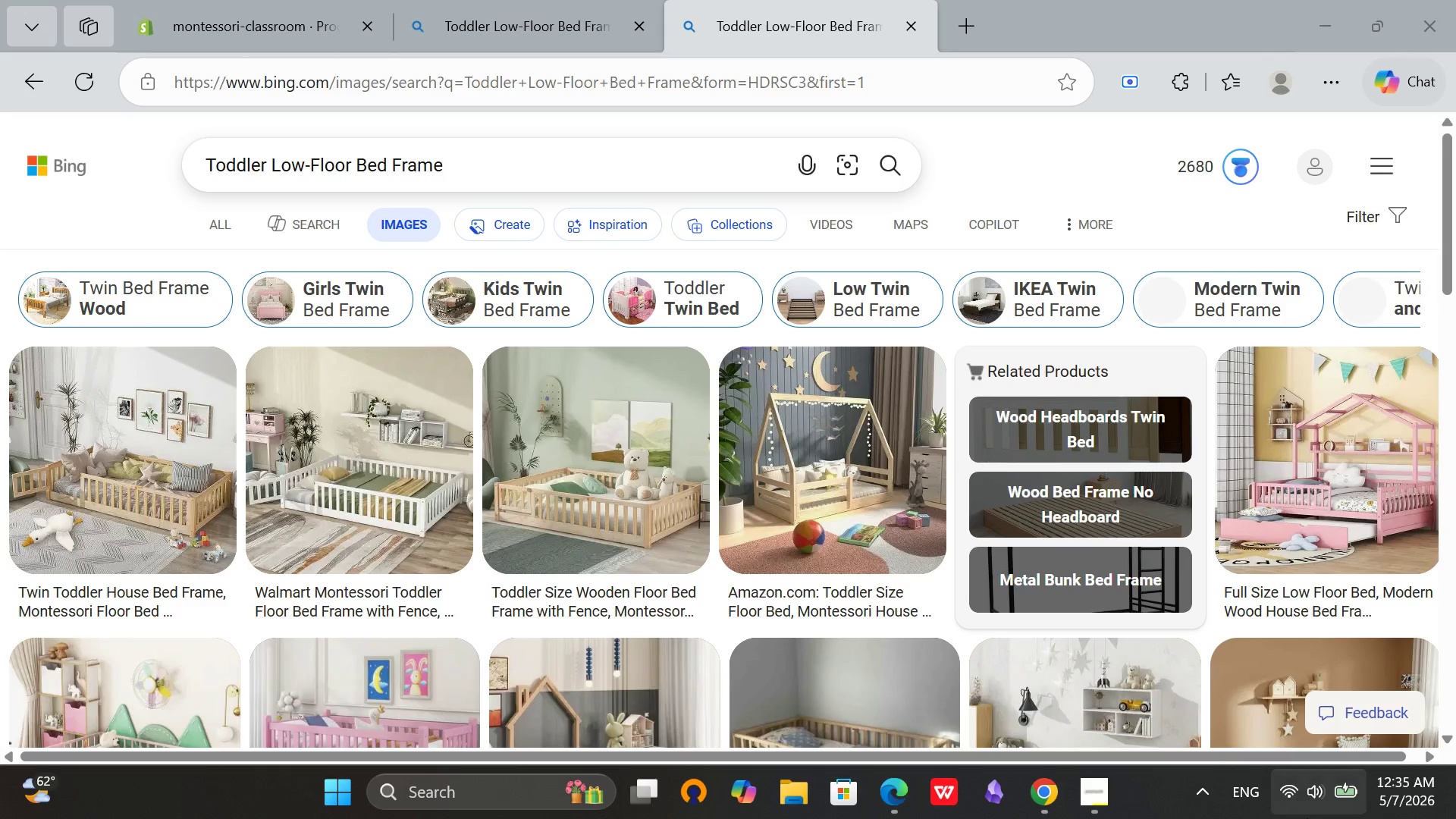 
left_click([1305, 818])
 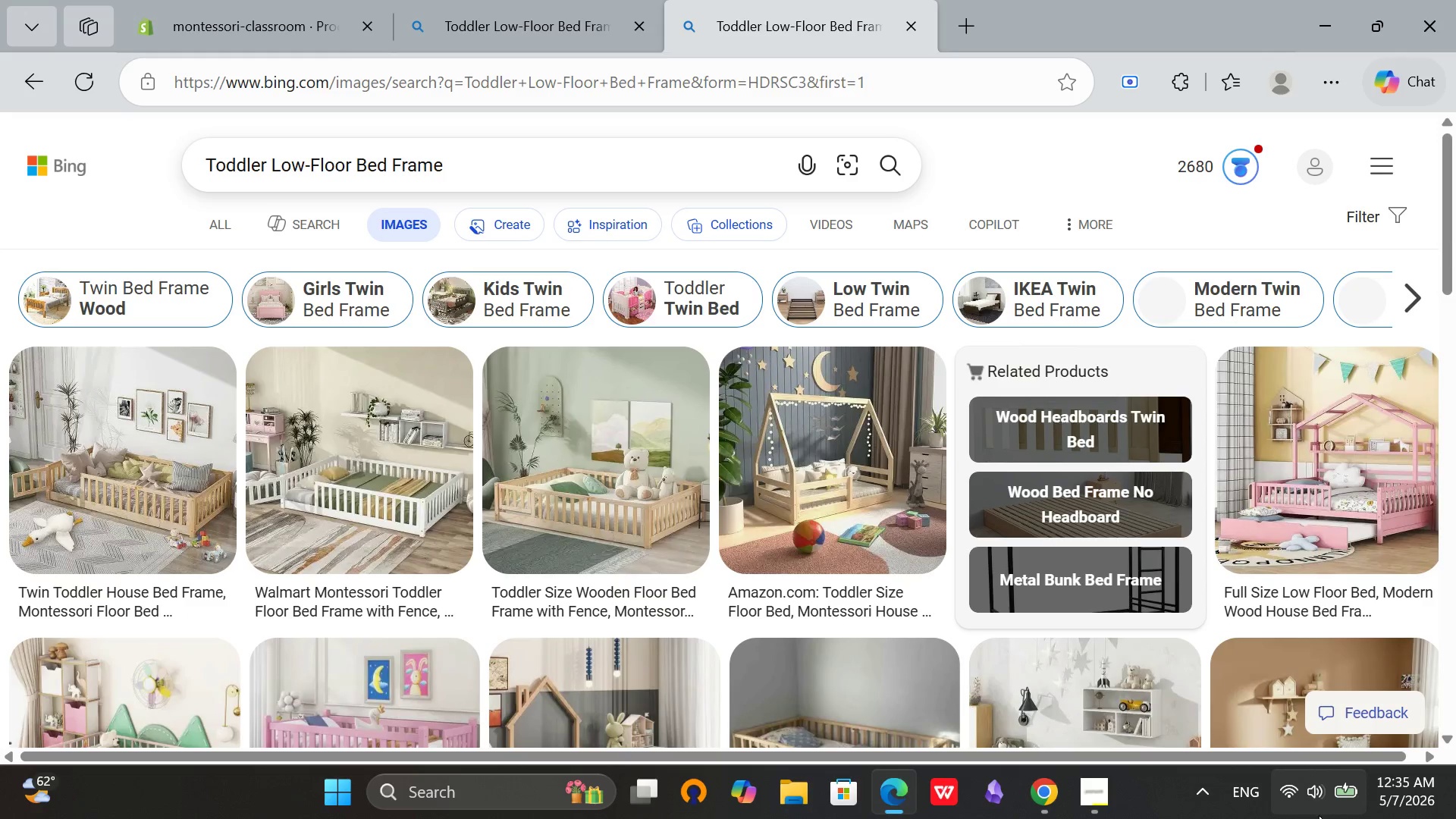 
left_click([1319, 818])
 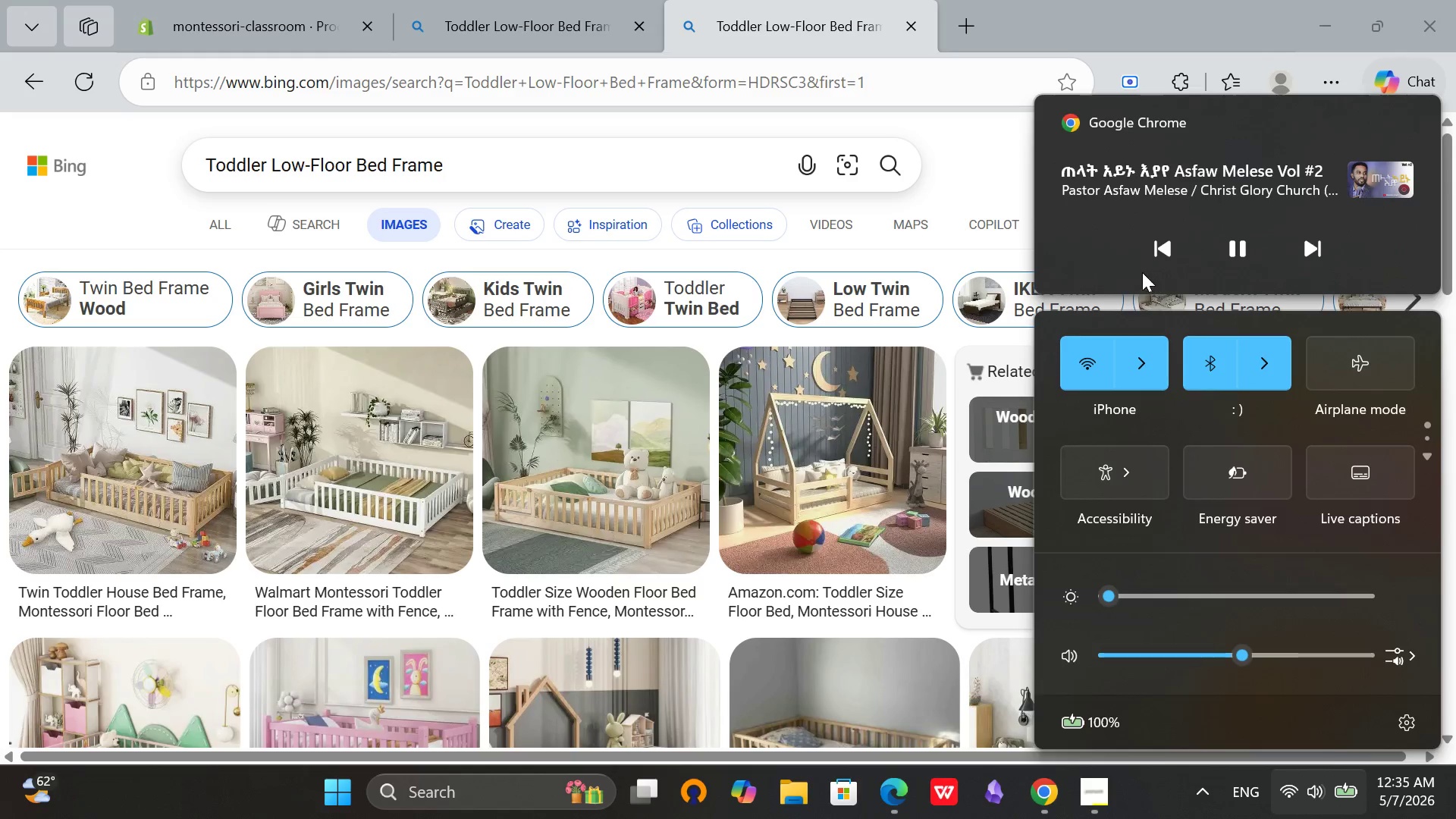 
left_click([1169, 251])
 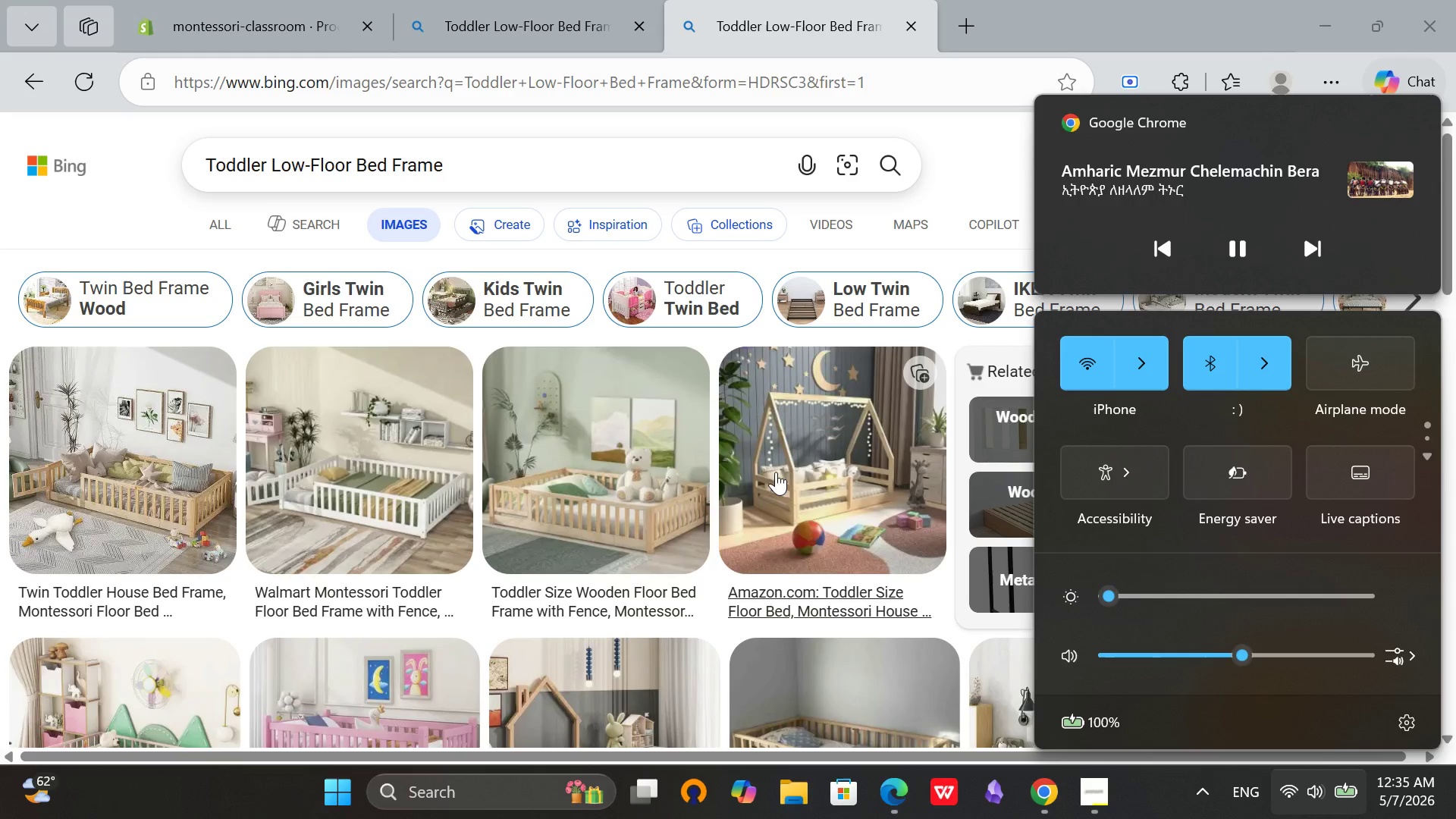 
left_click([848, 449])
 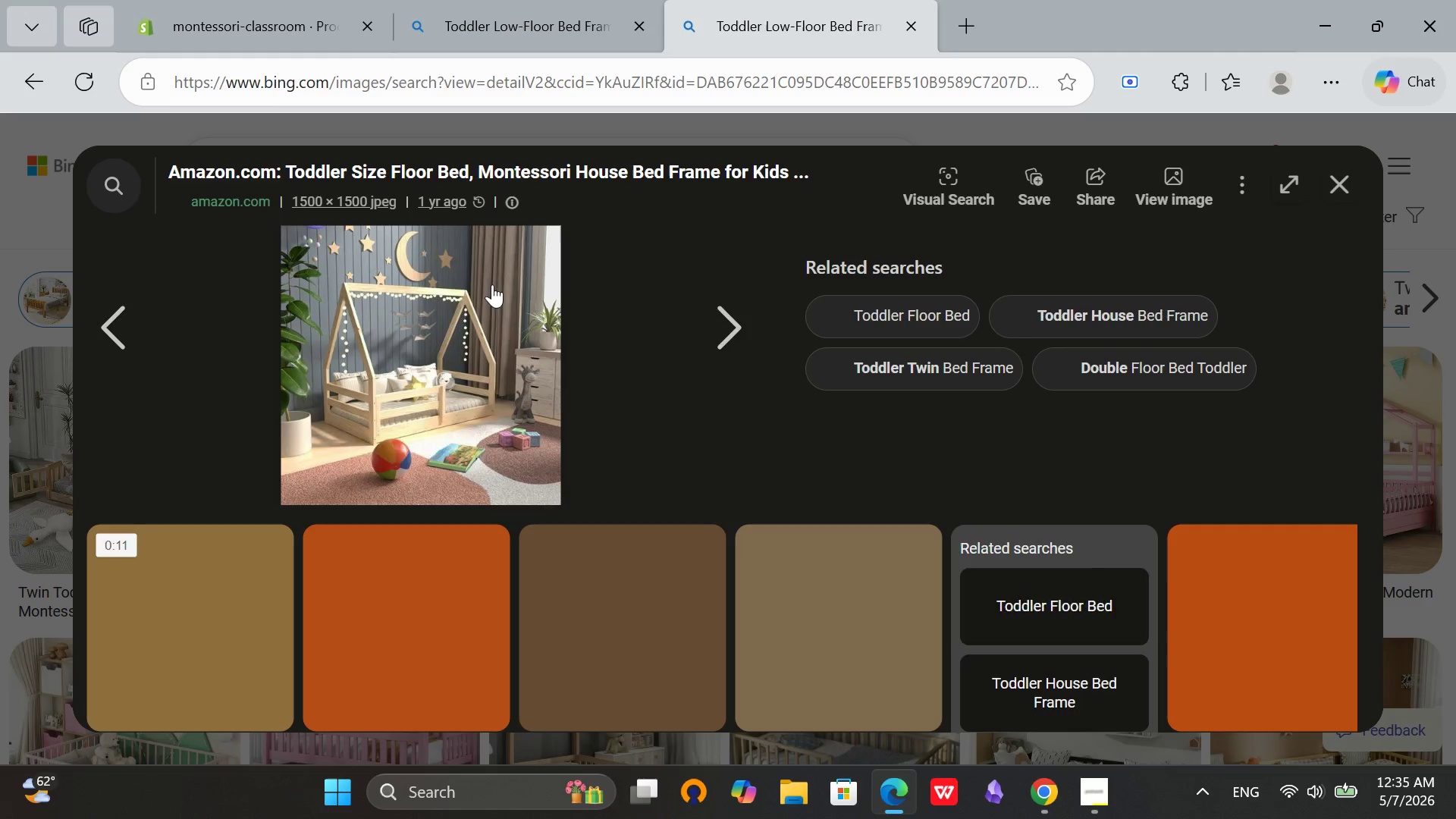 
right_click([423, 274])
 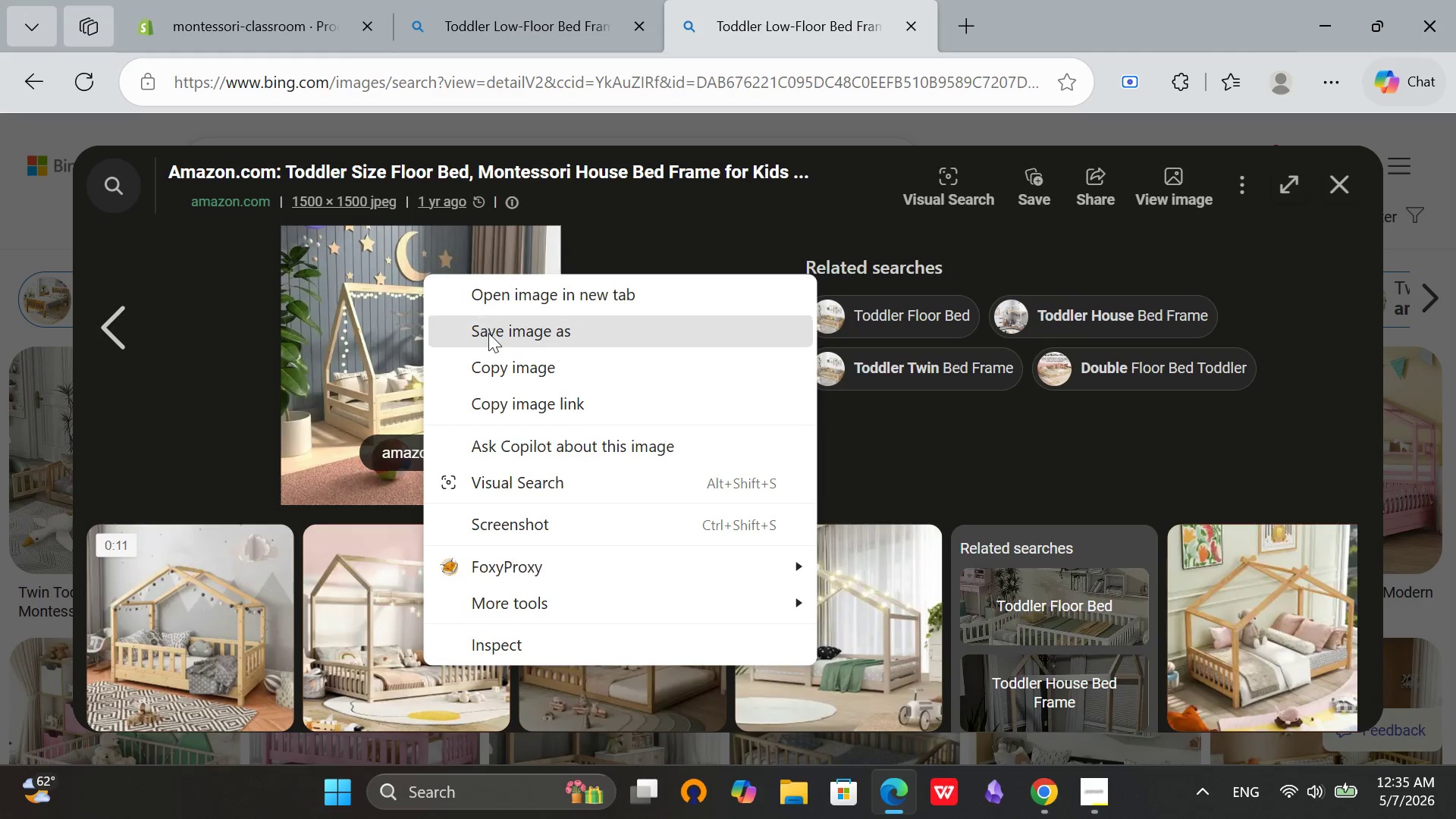 
left_click([501, 335])
 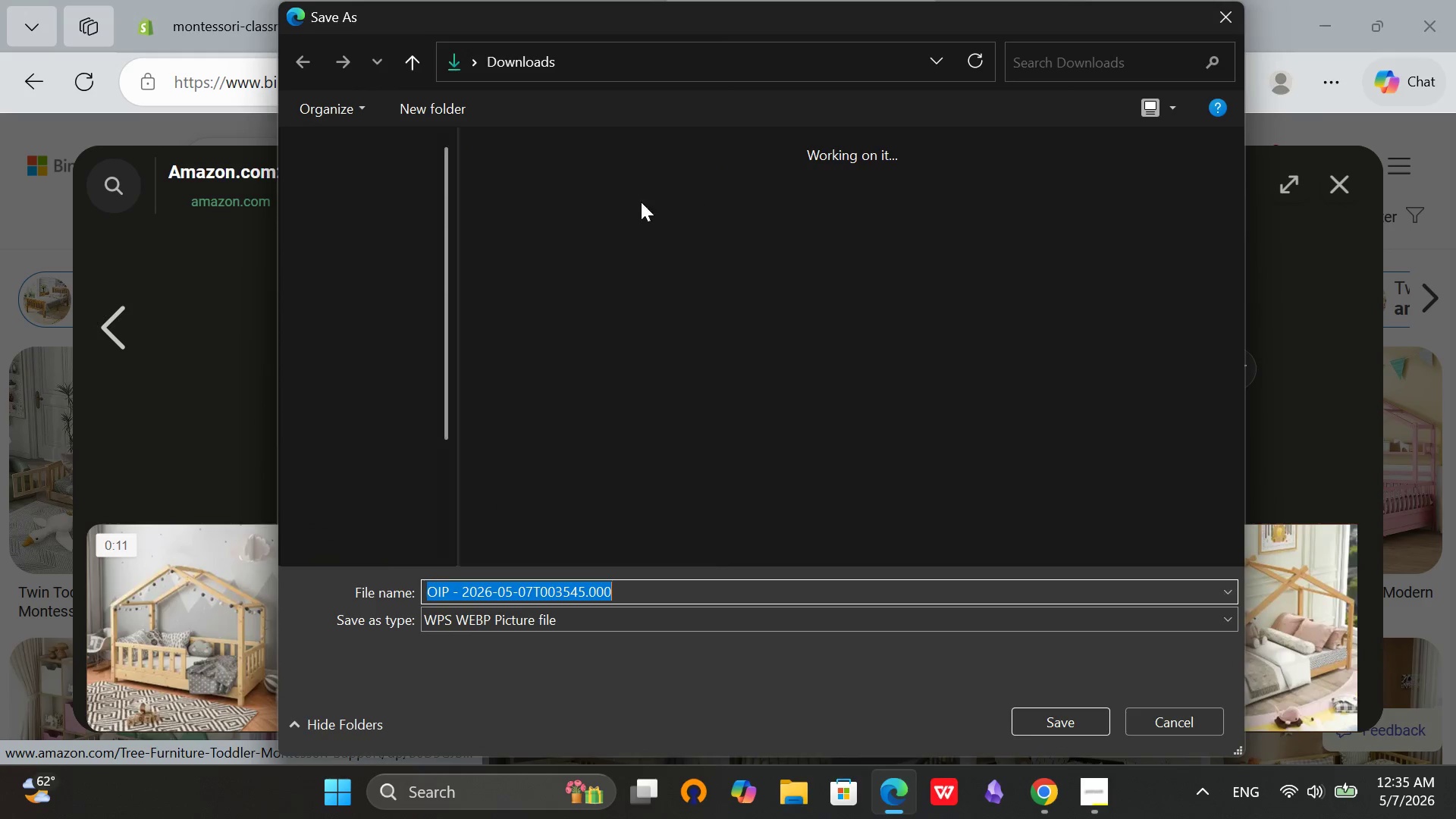 
left_click([360, 336])
 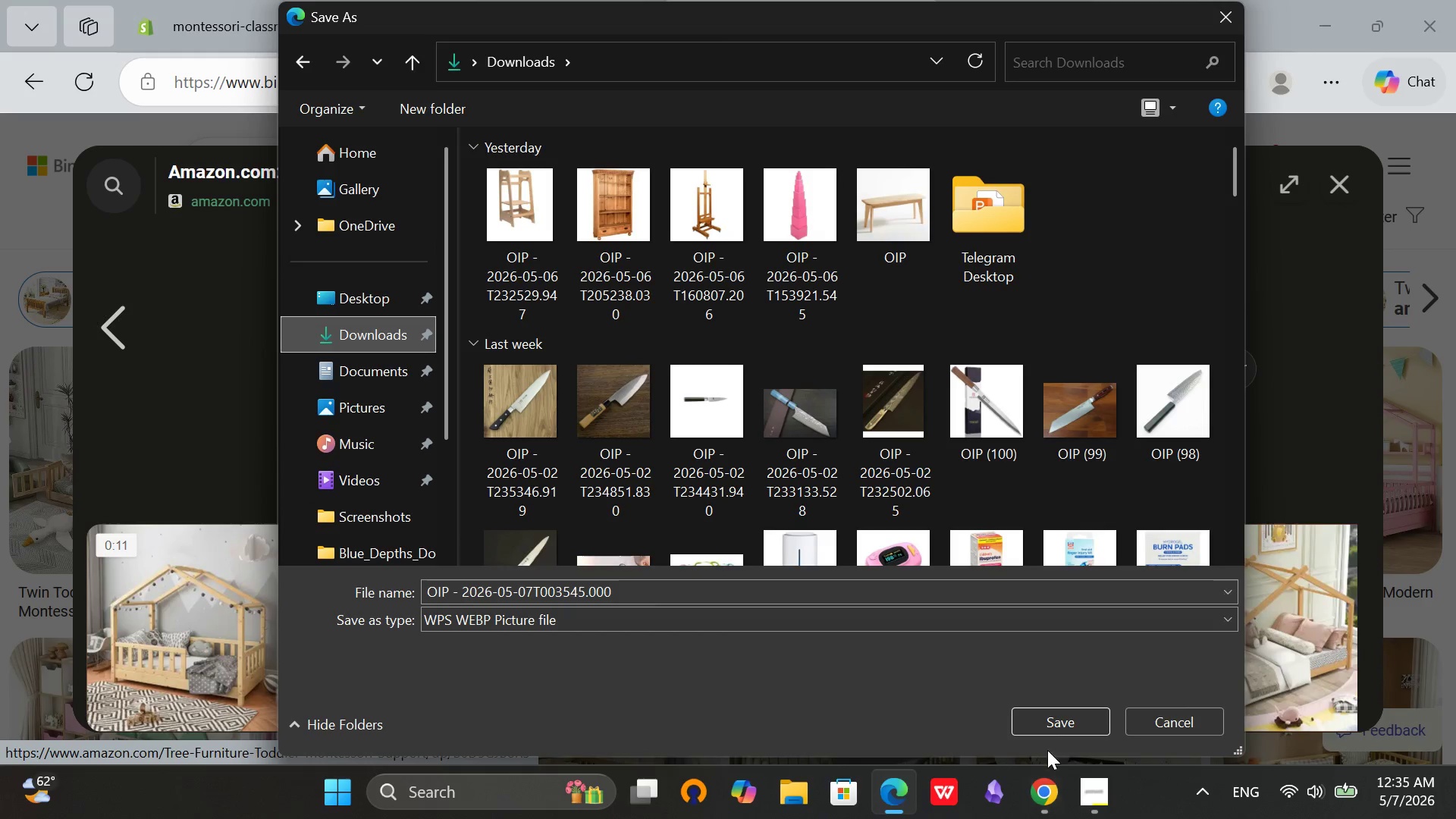 
left_click([1055, 732])
 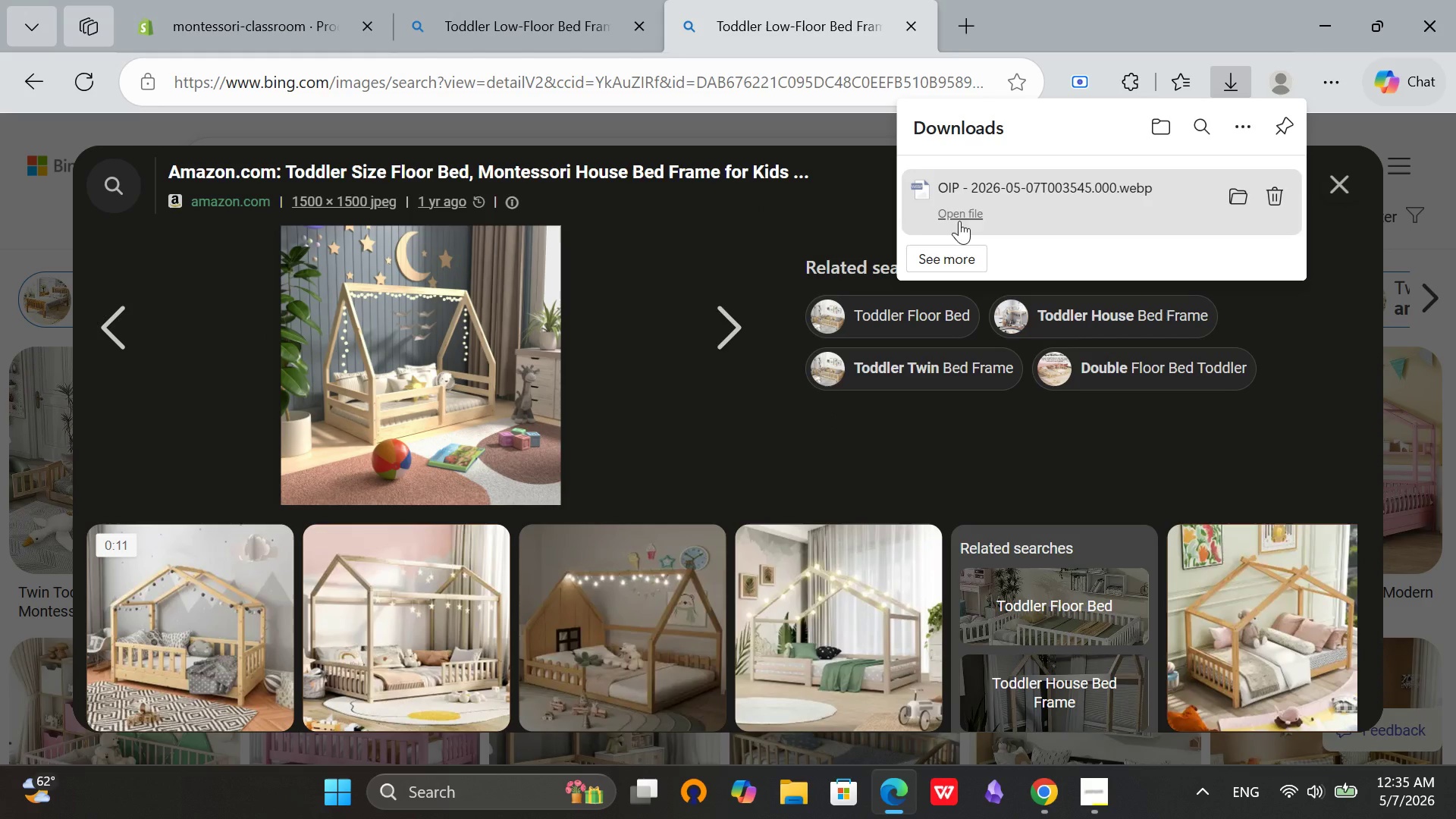 
left_click([205, 0])
 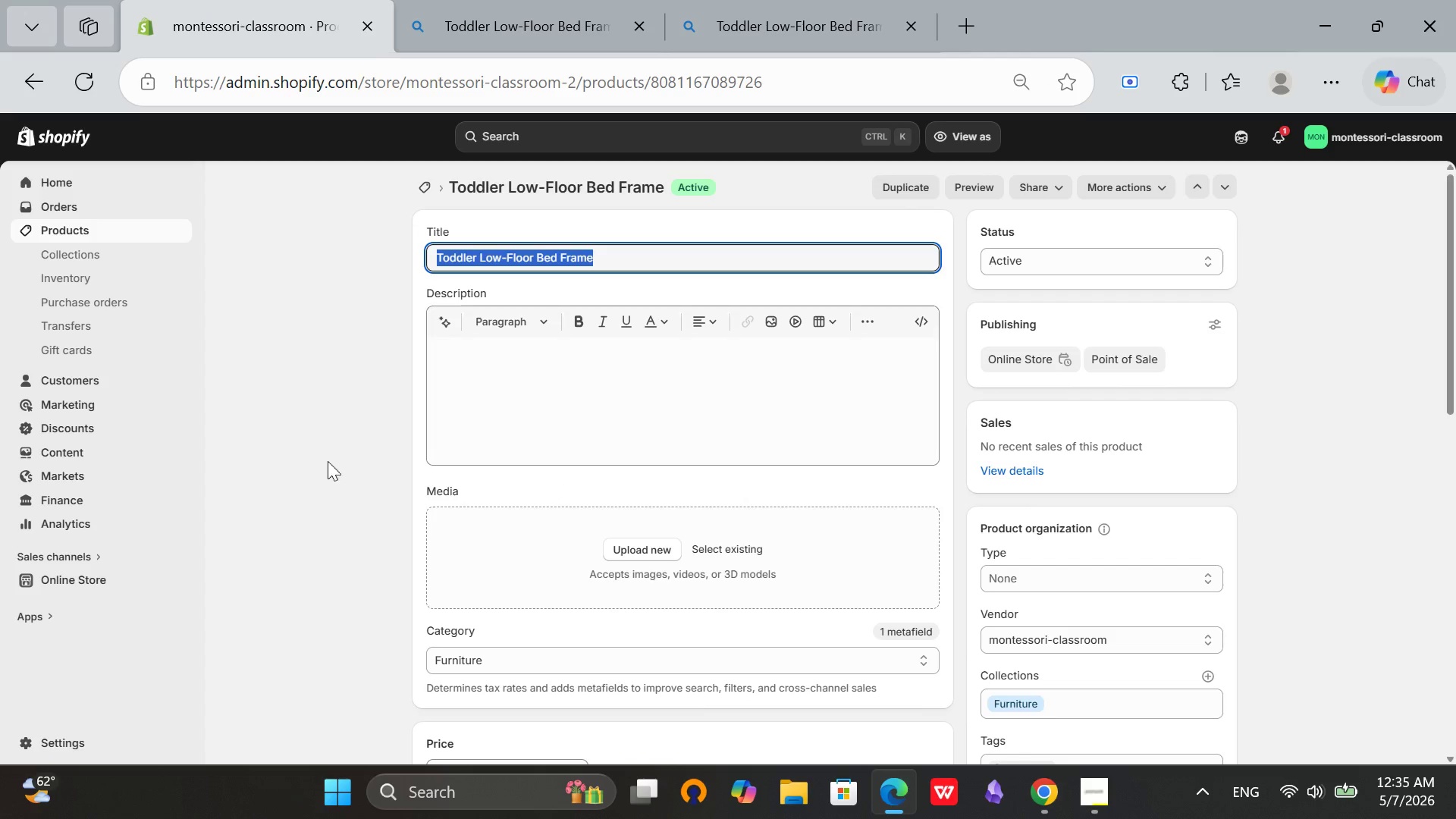 
left_click([278, 462])
 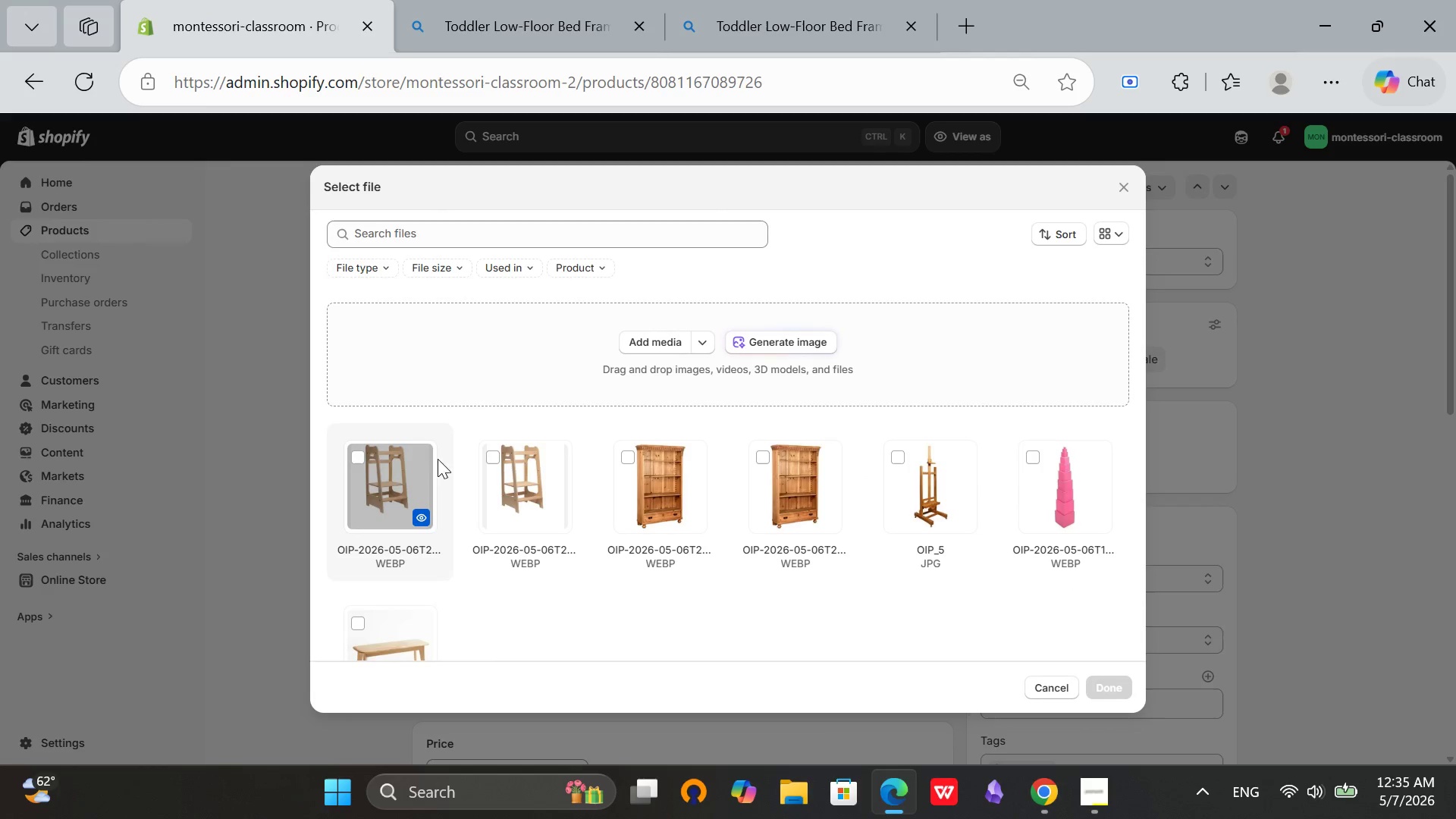 
left_click_drag(start_coordinate=[661, 341], to_coordinate=[658, 353])
 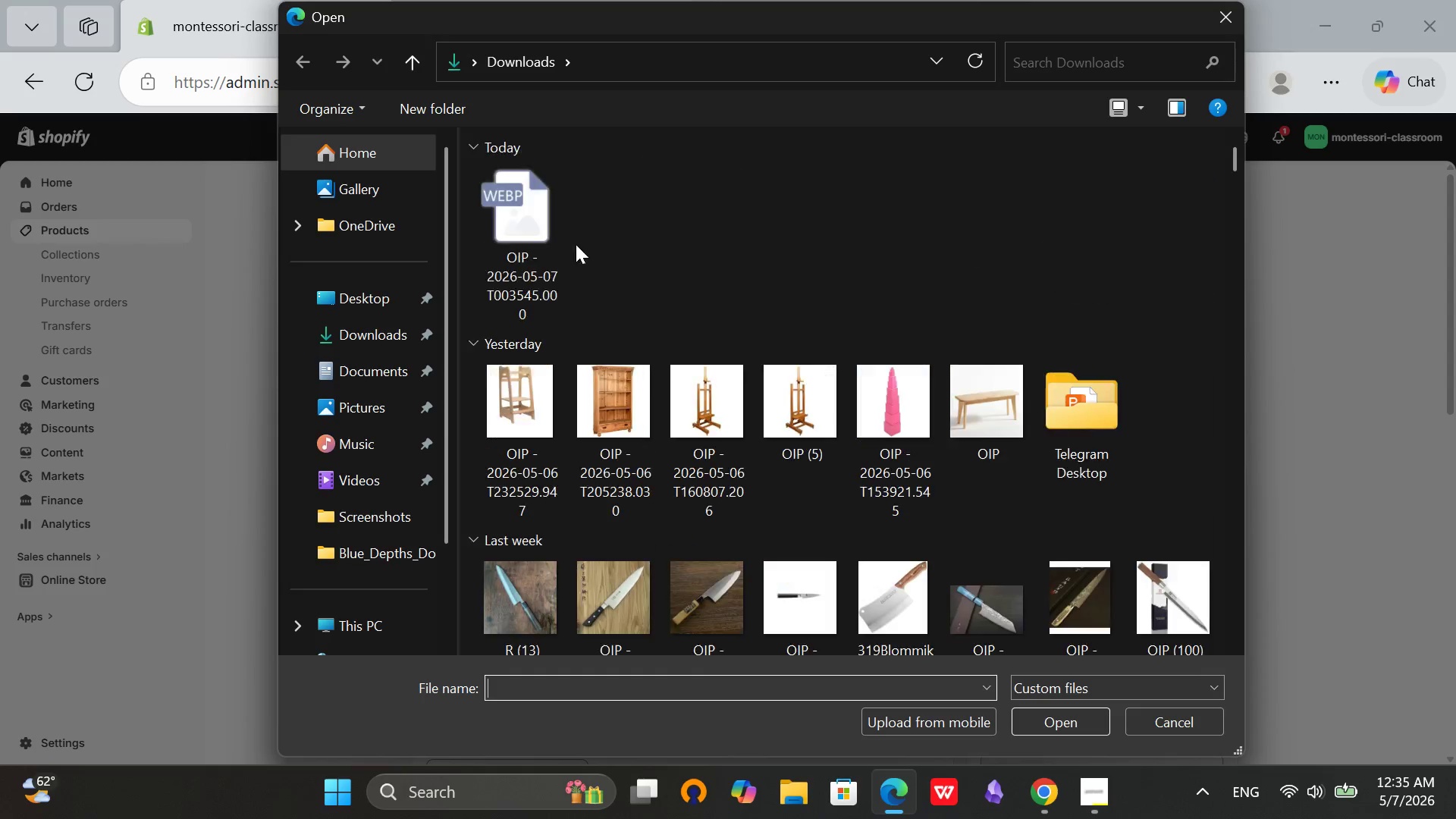 
left_click([536, 194])
 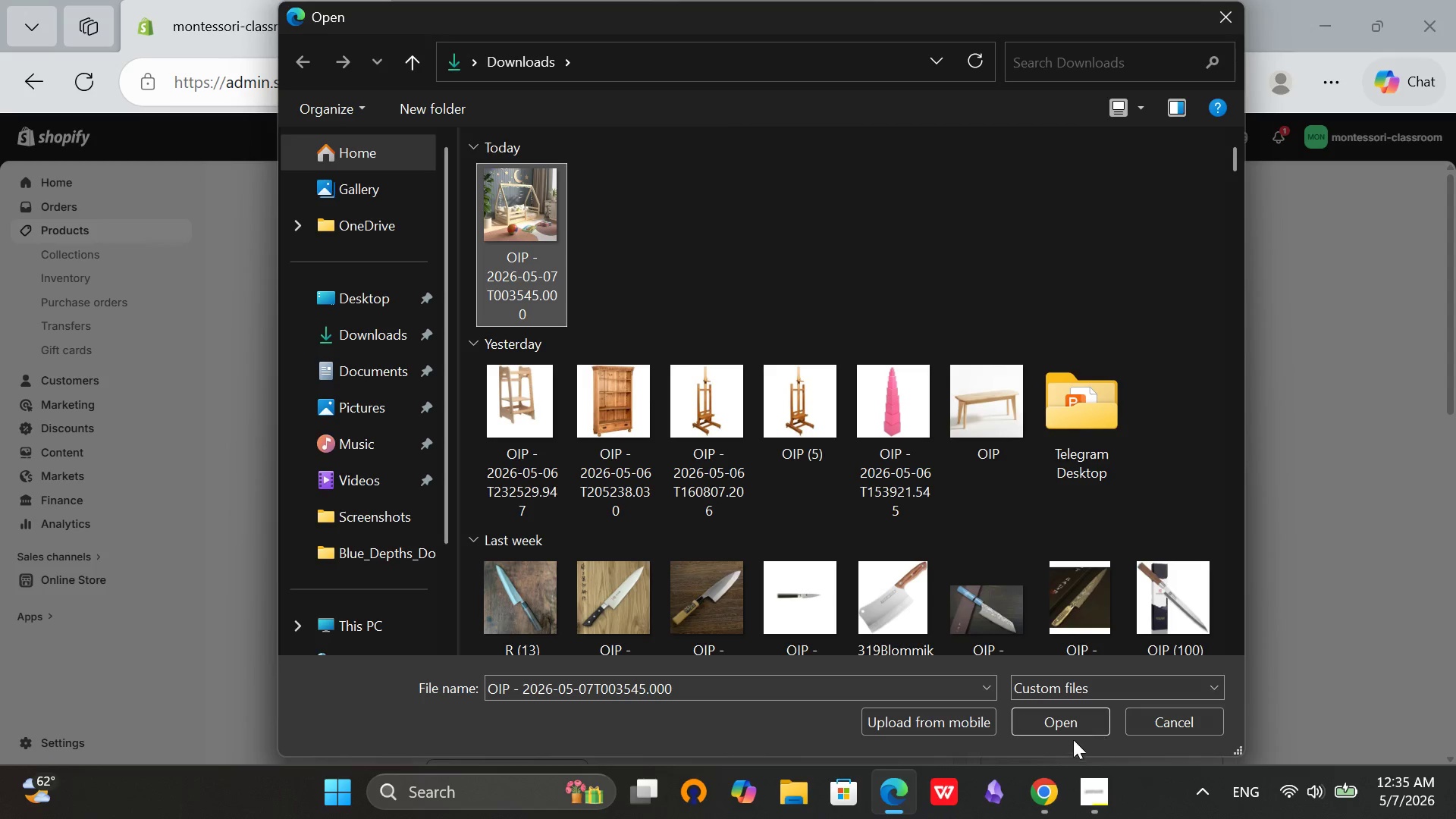 
left_click([1053, 730])
 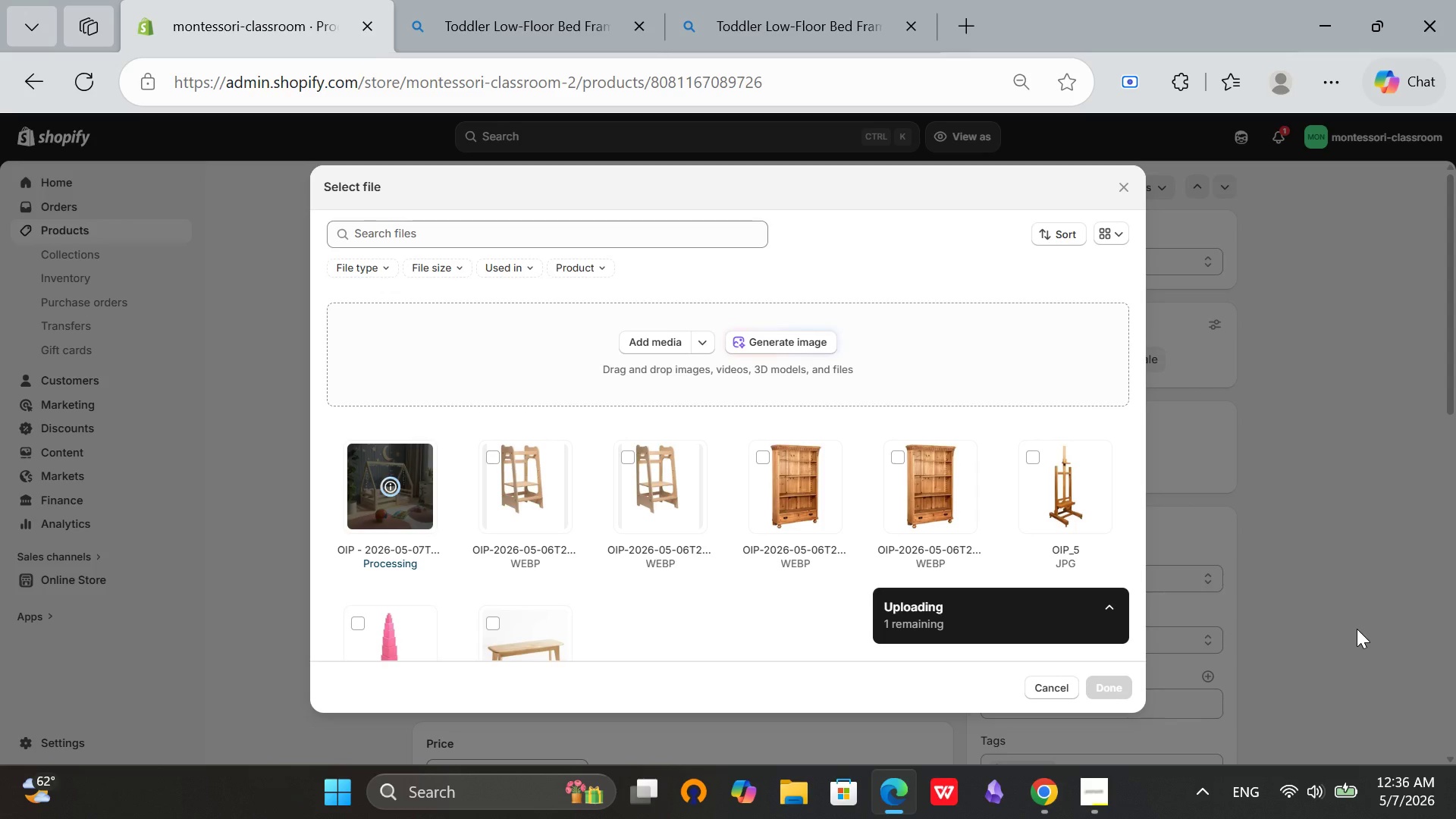 
wait(7.7)
 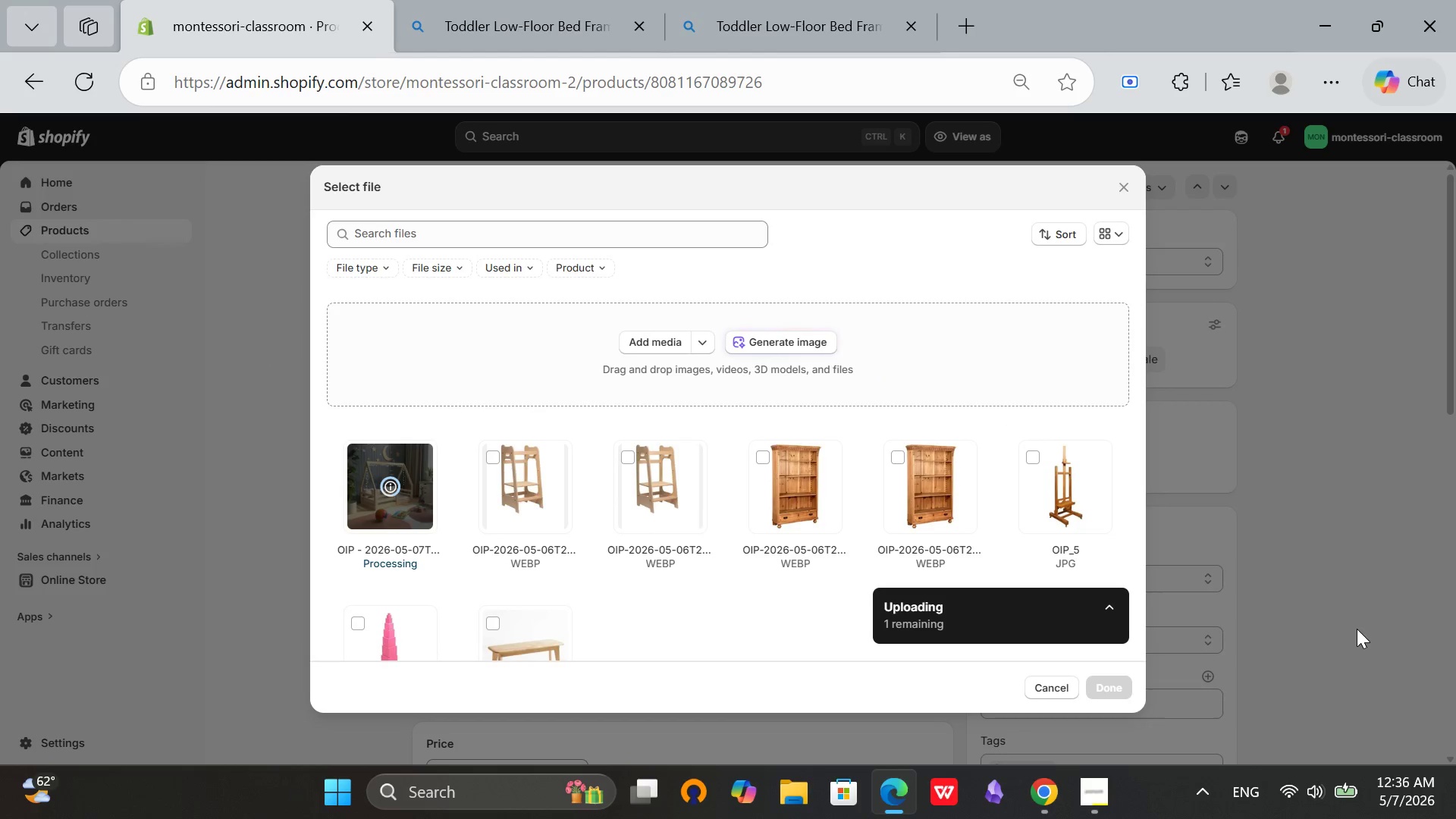 
left_click([1117, 686])
 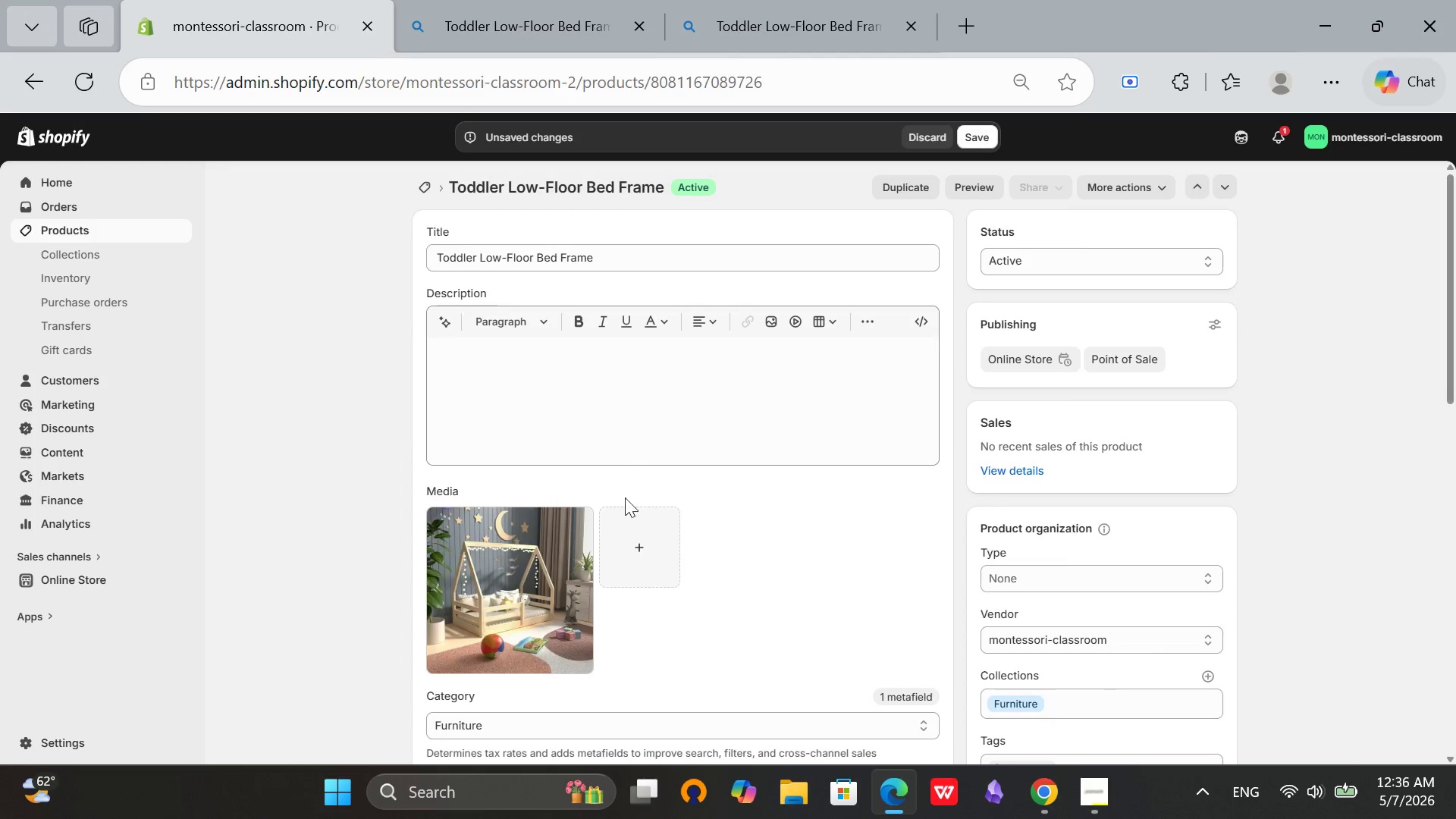 
scroll: coordinate [717, 482], scroll_direction: up, amount: 1.0
 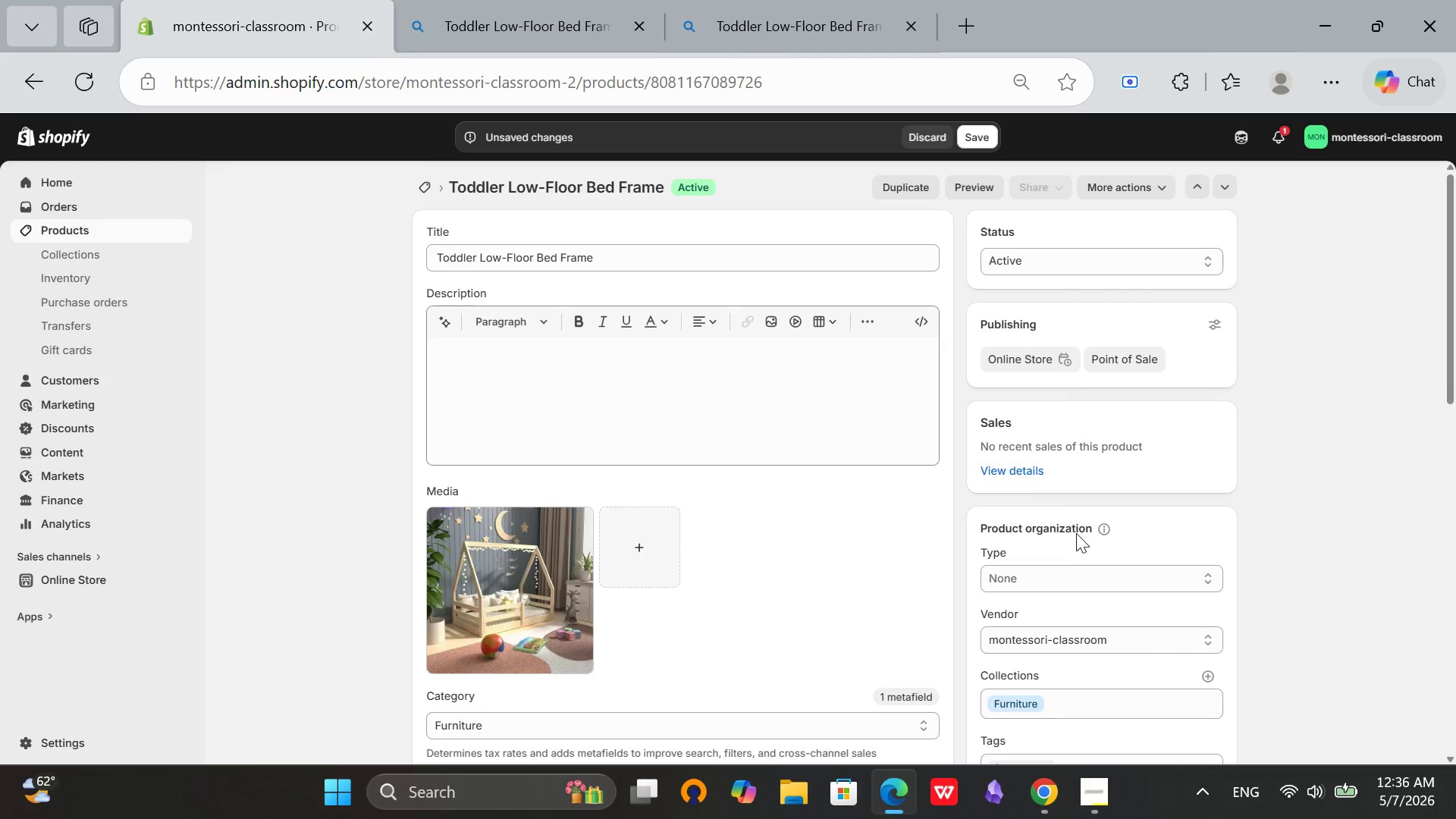 
scroll: coordinate [880, 584], scroll_direction: down, amount: 3.0
 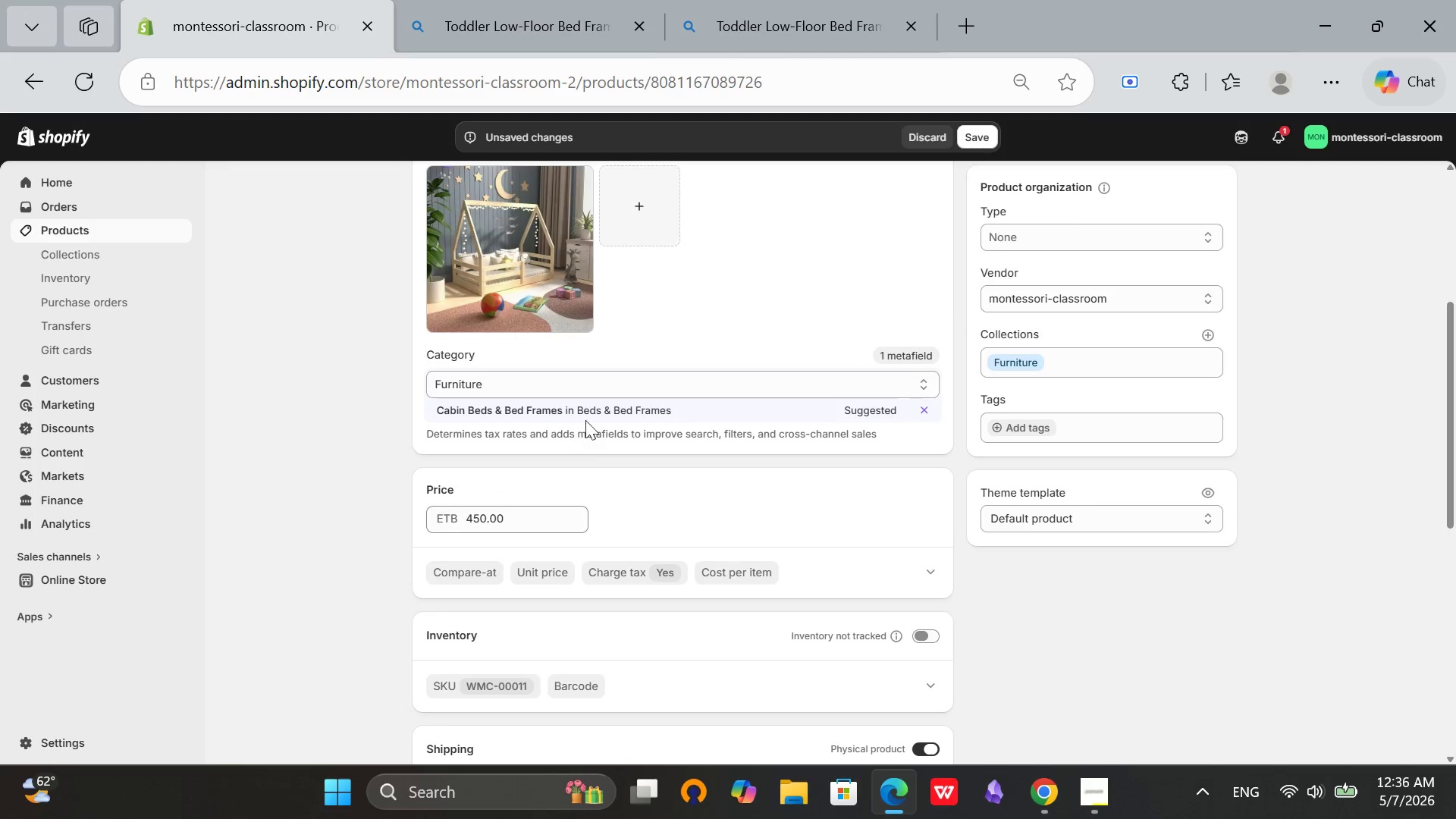 
left_click([594, 411])
 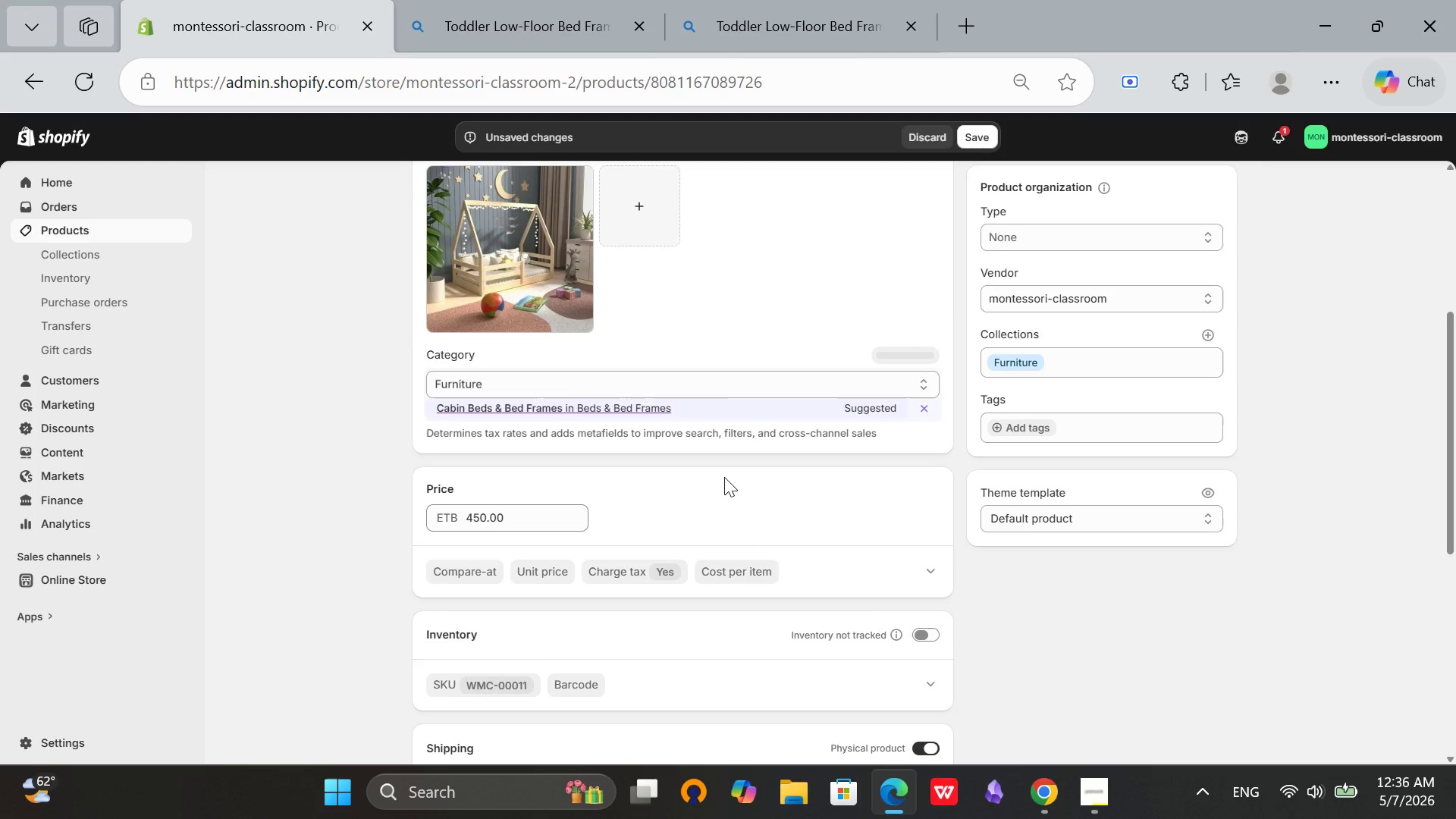 
scroll: coordinate [724, 477], scroll_direction: down, amount: 1.0
 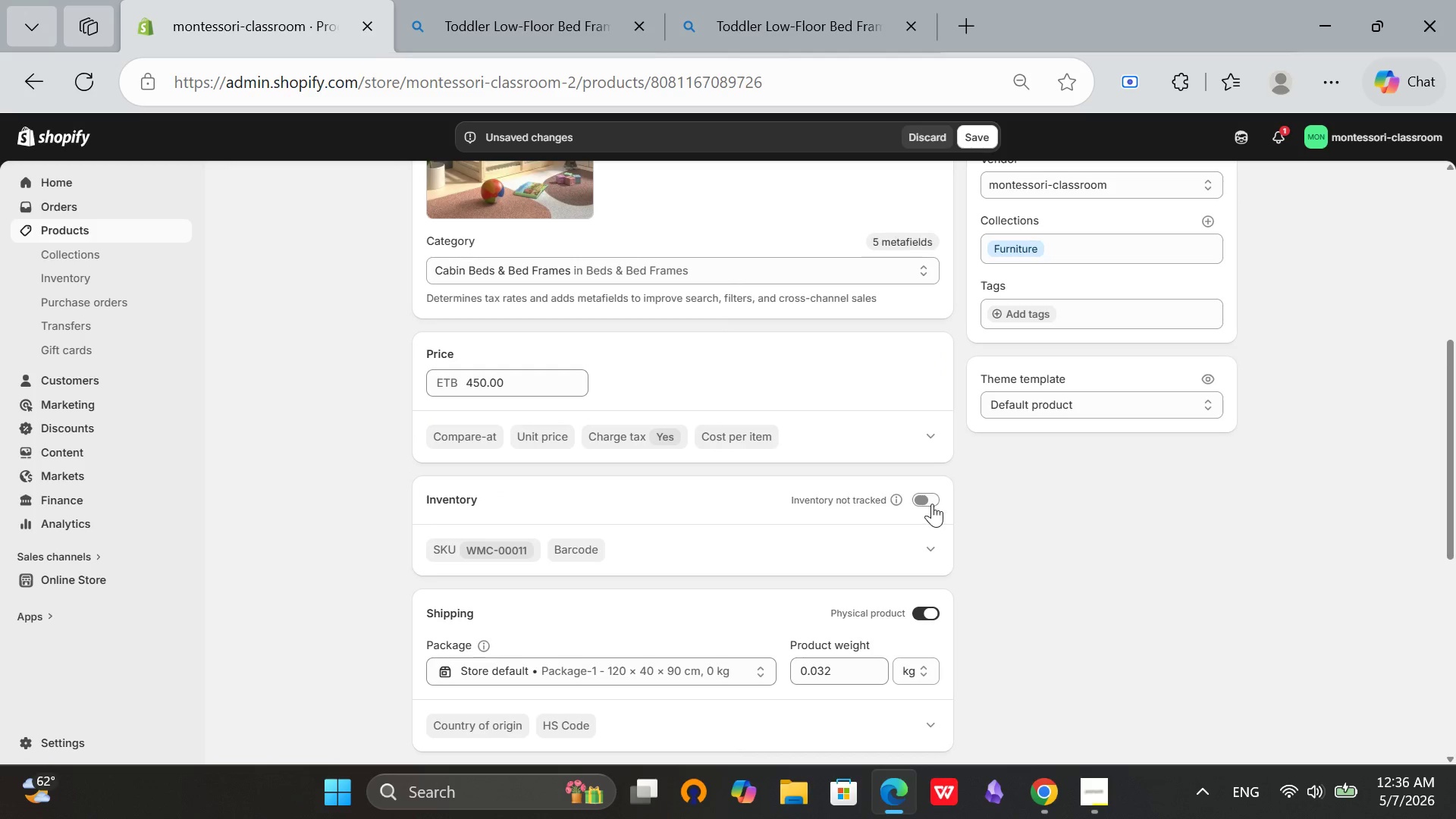 
left_click([928, 501])
 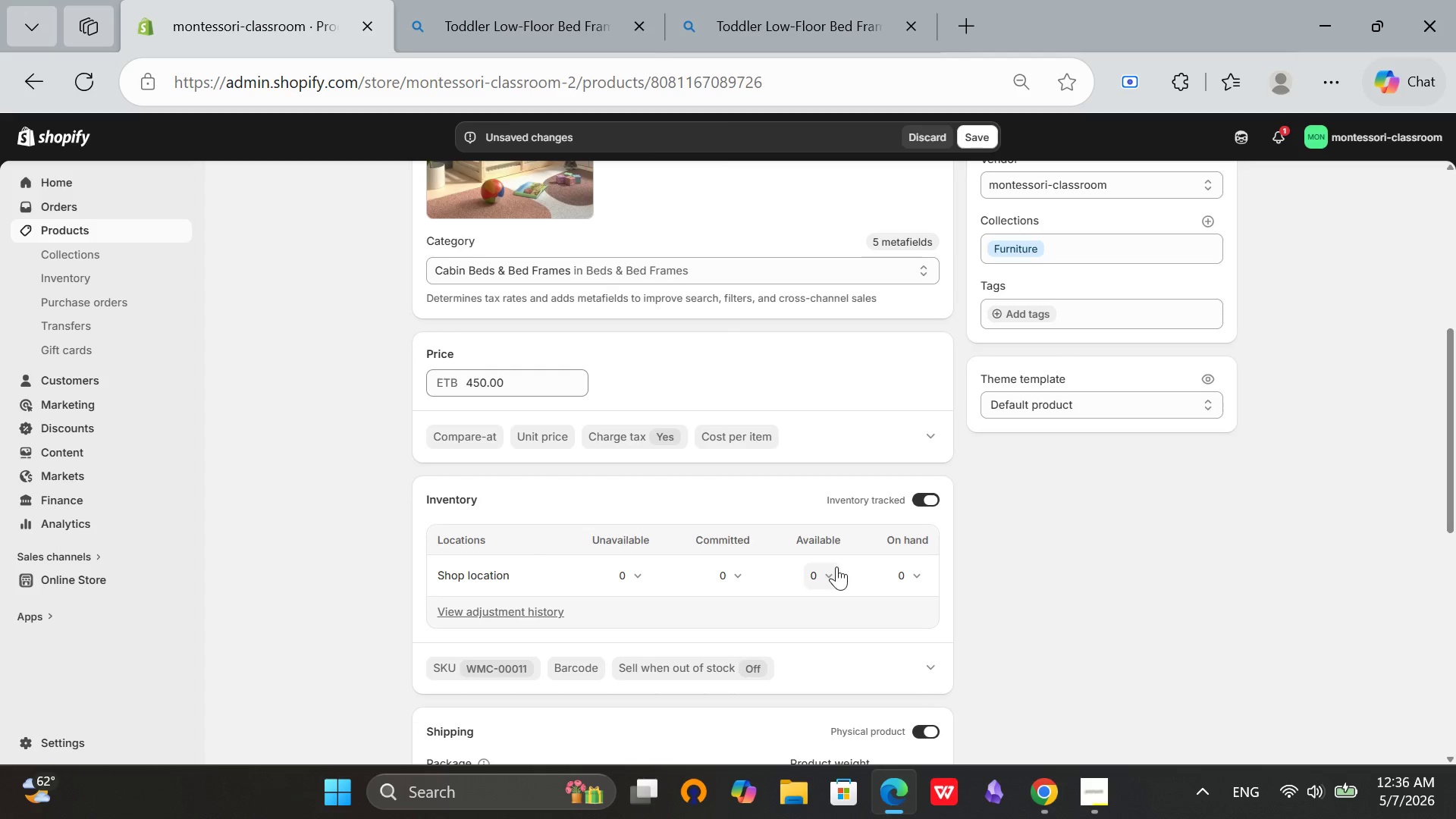 
left_click([831, 564])
 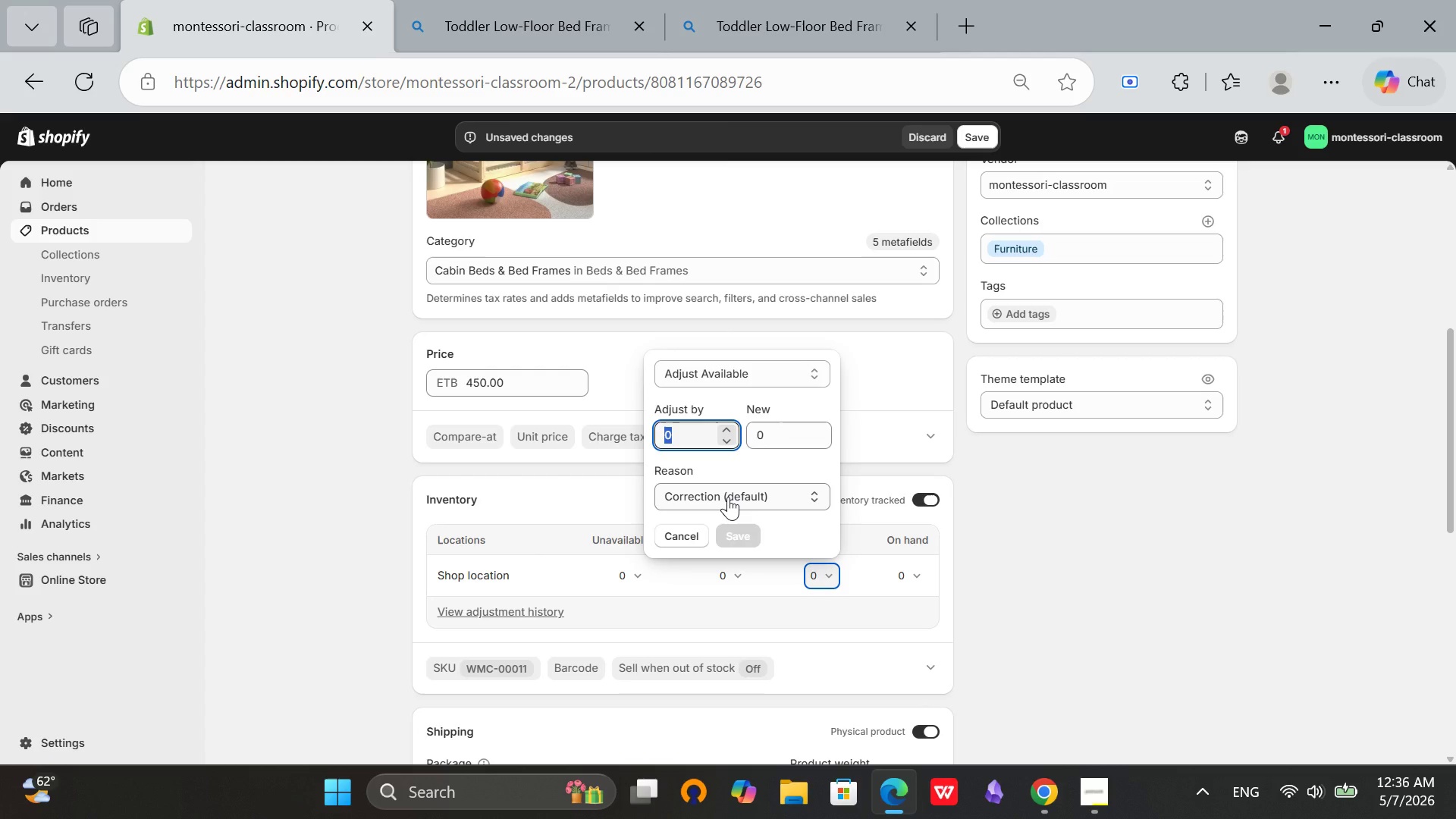 
key(3)
 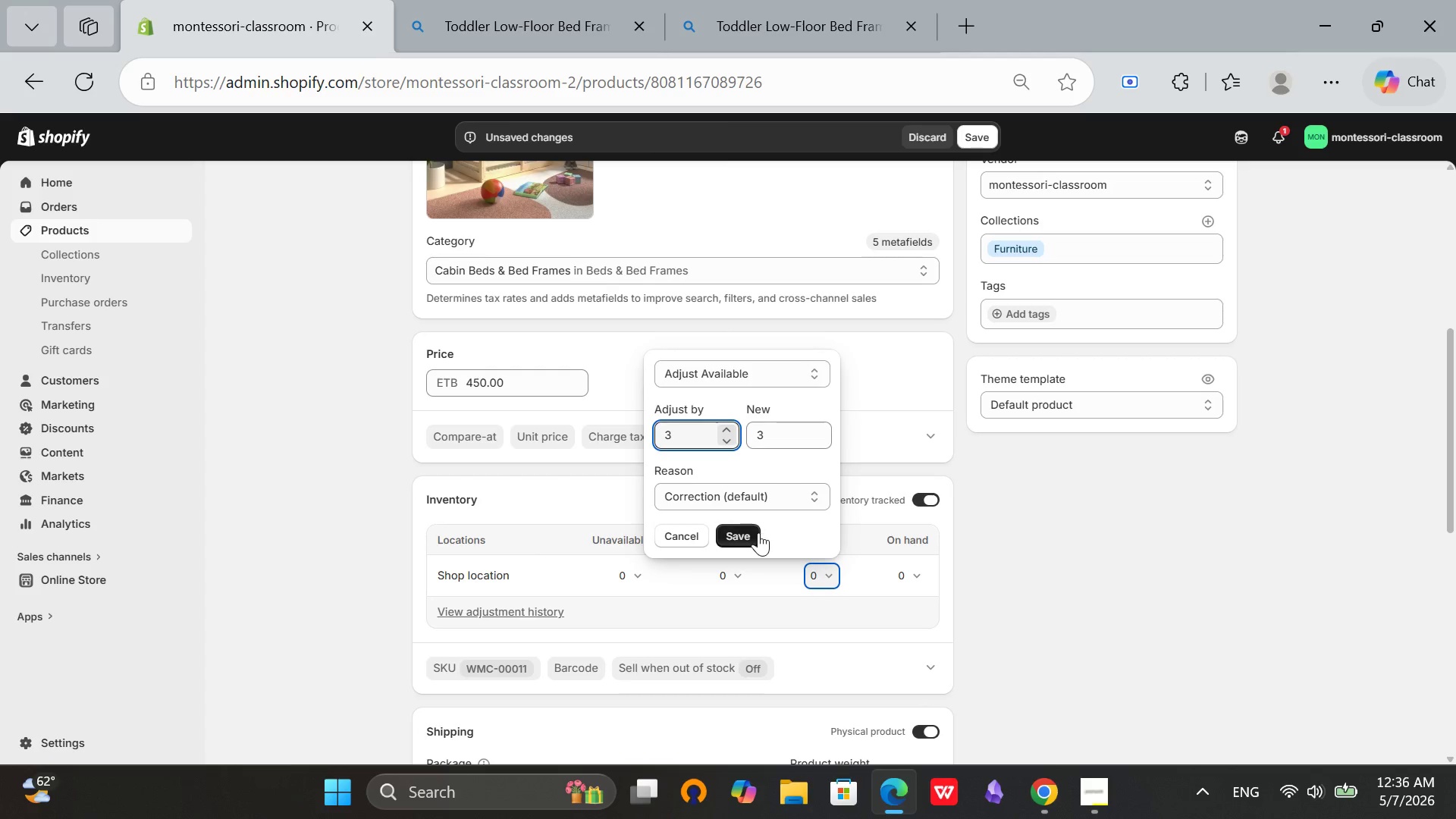 
left_click([756, 532])
 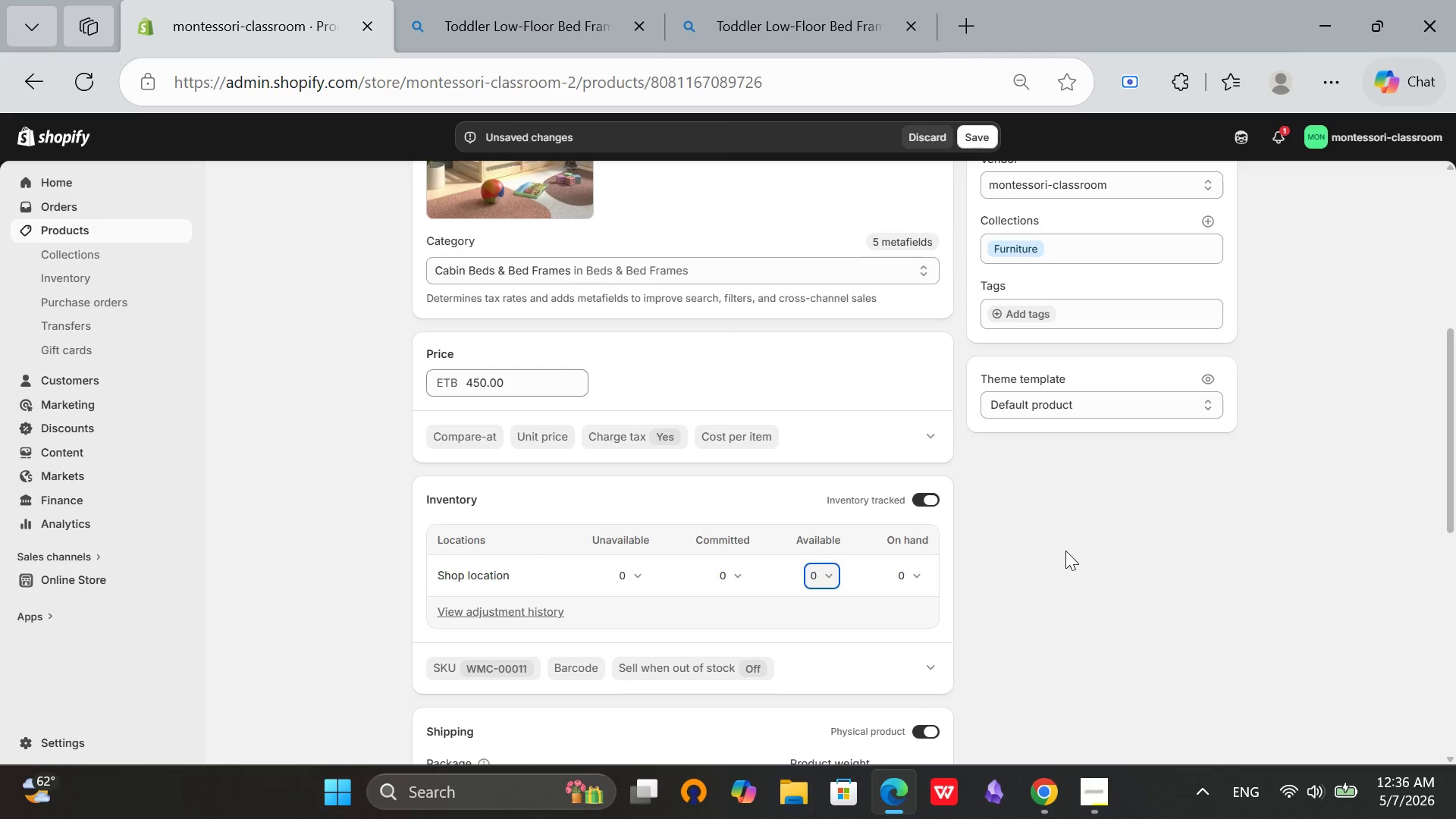 
scroll: coordinate [1044, 560], scroll_direction: none, amount: 0.0
 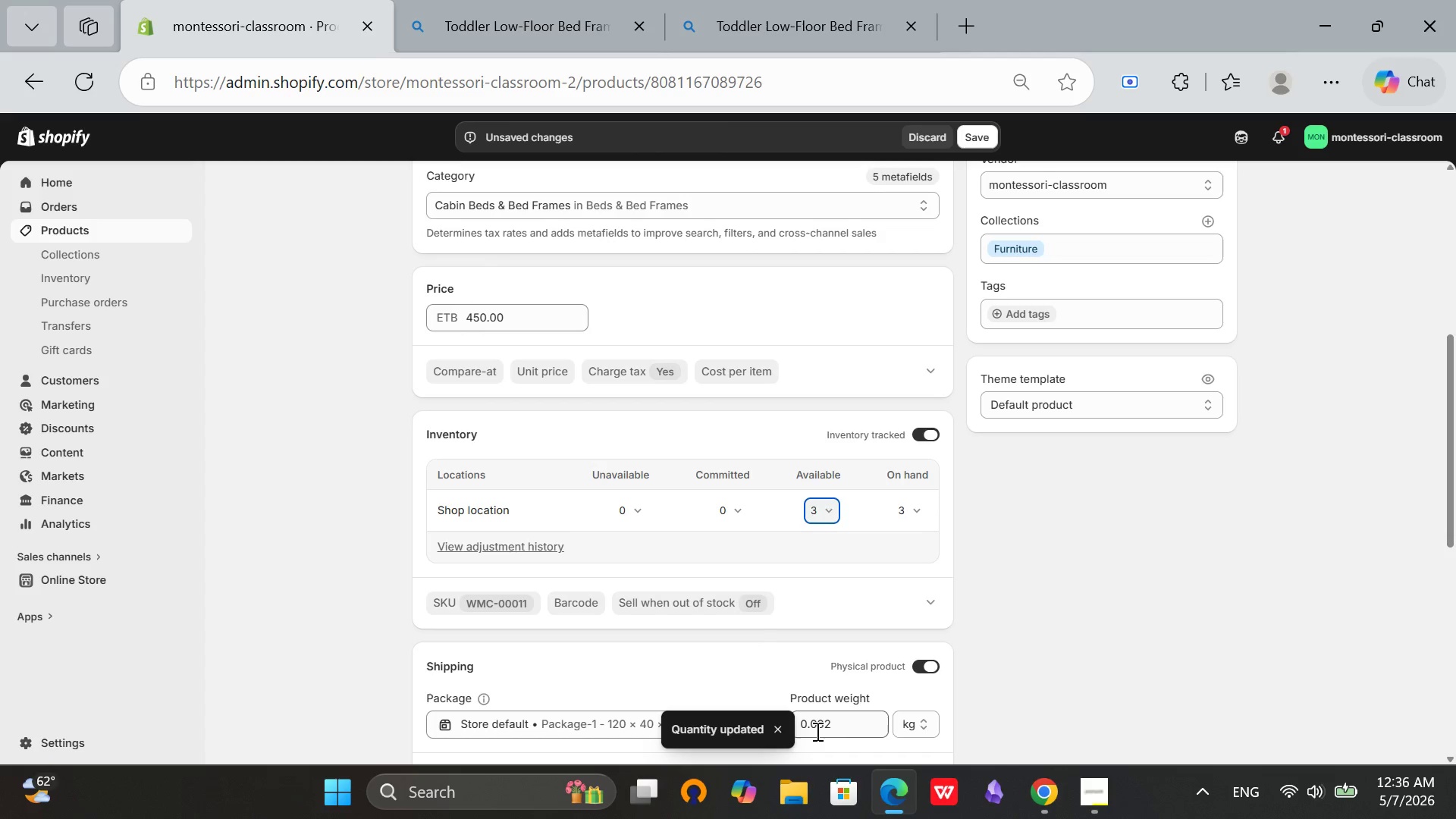 
key(Backspace)
 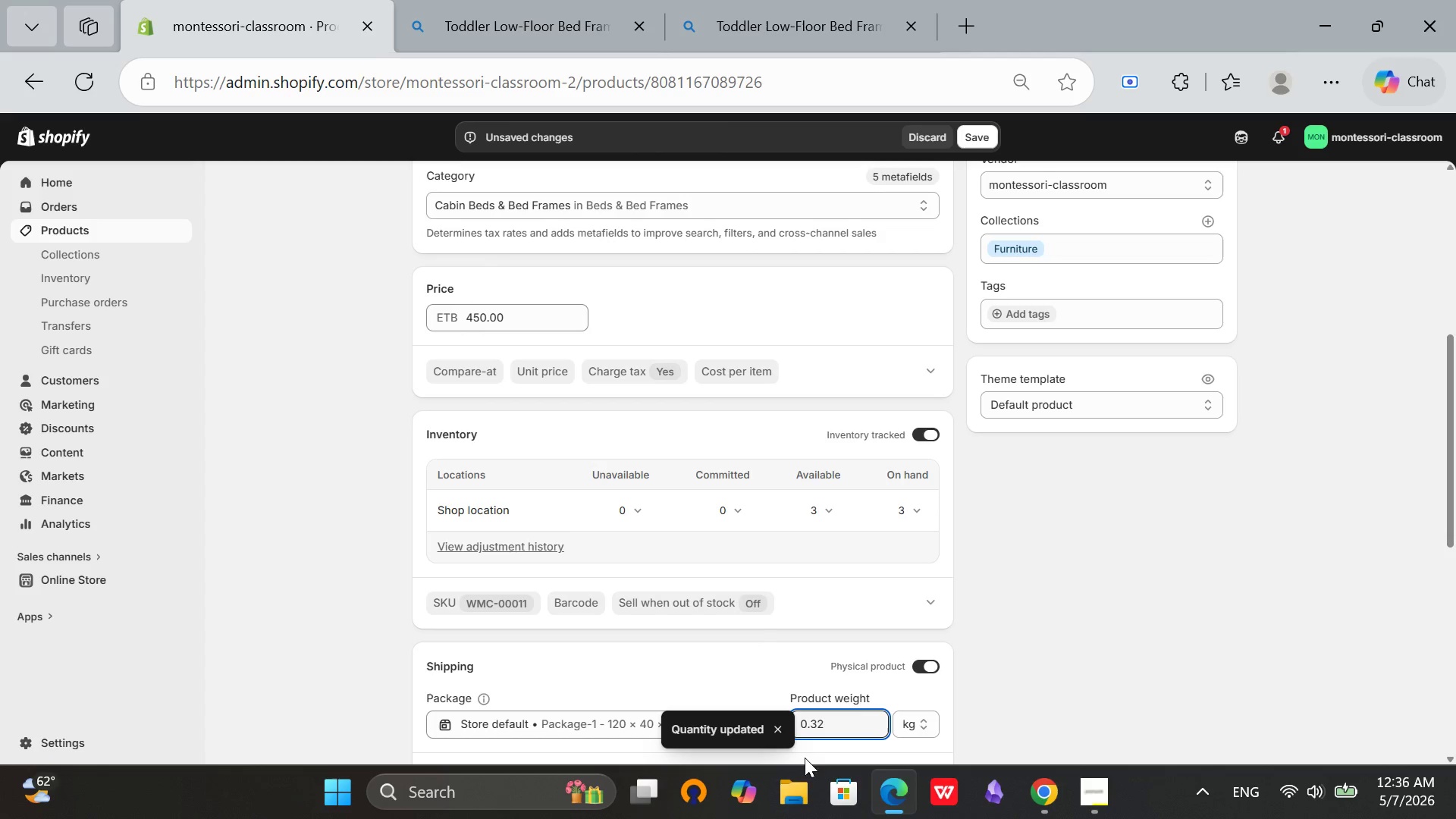 
key(Backspace)
 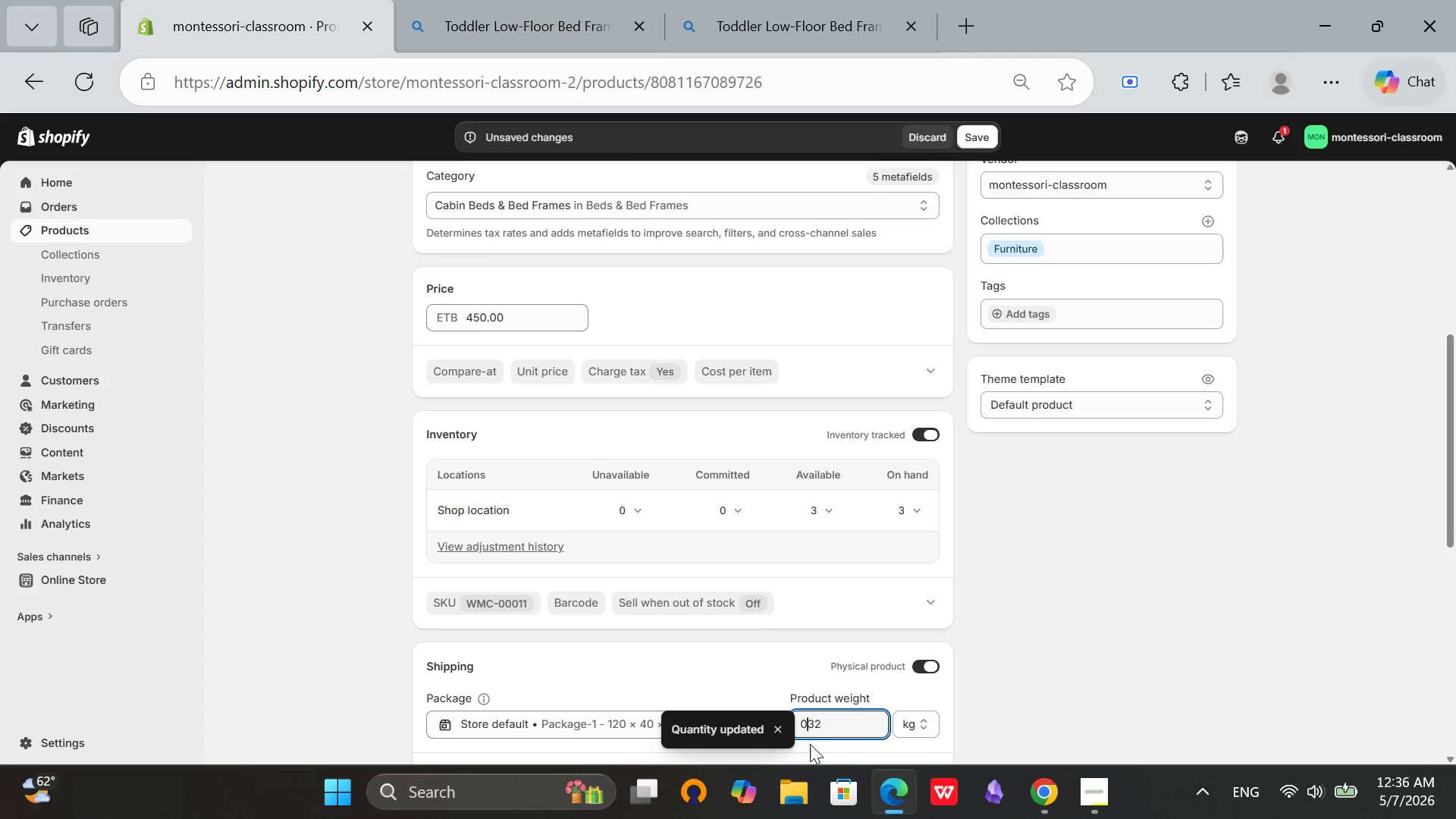 
key(Backspace)
 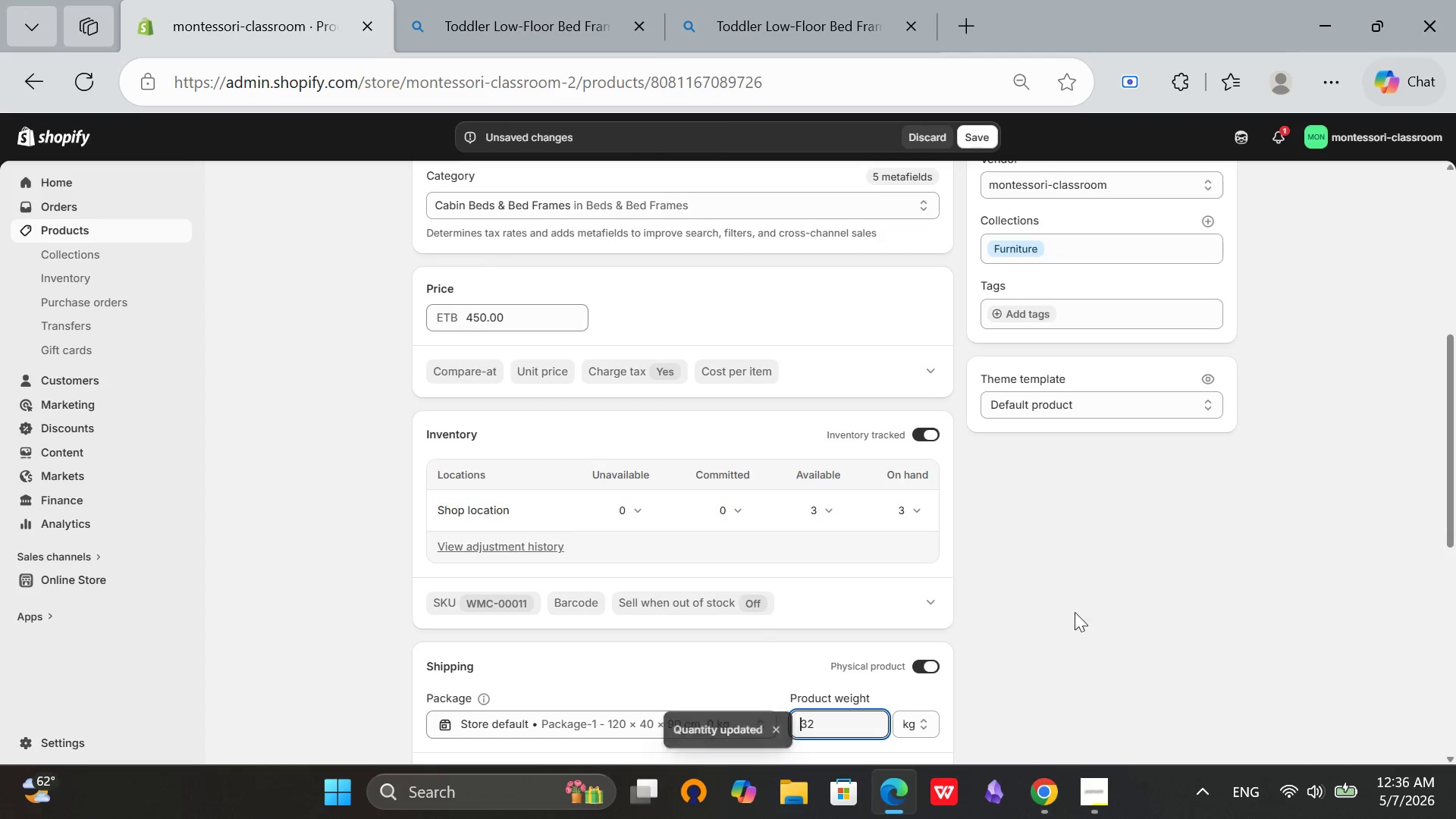 
left_click([1102, 598])
 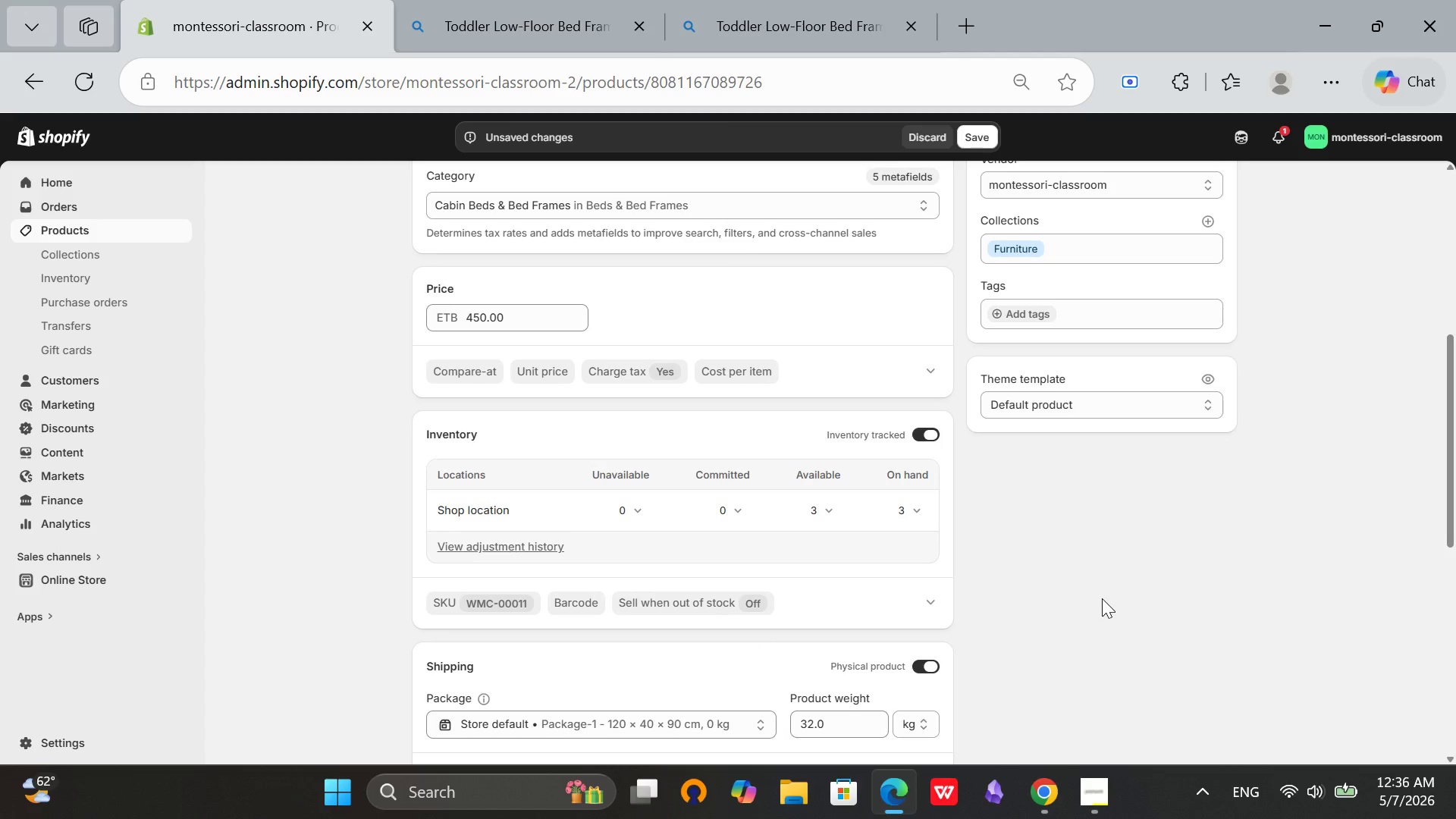 
scroll: coordinate [1102, 598], scroll_direction: down, amount: 9.0
 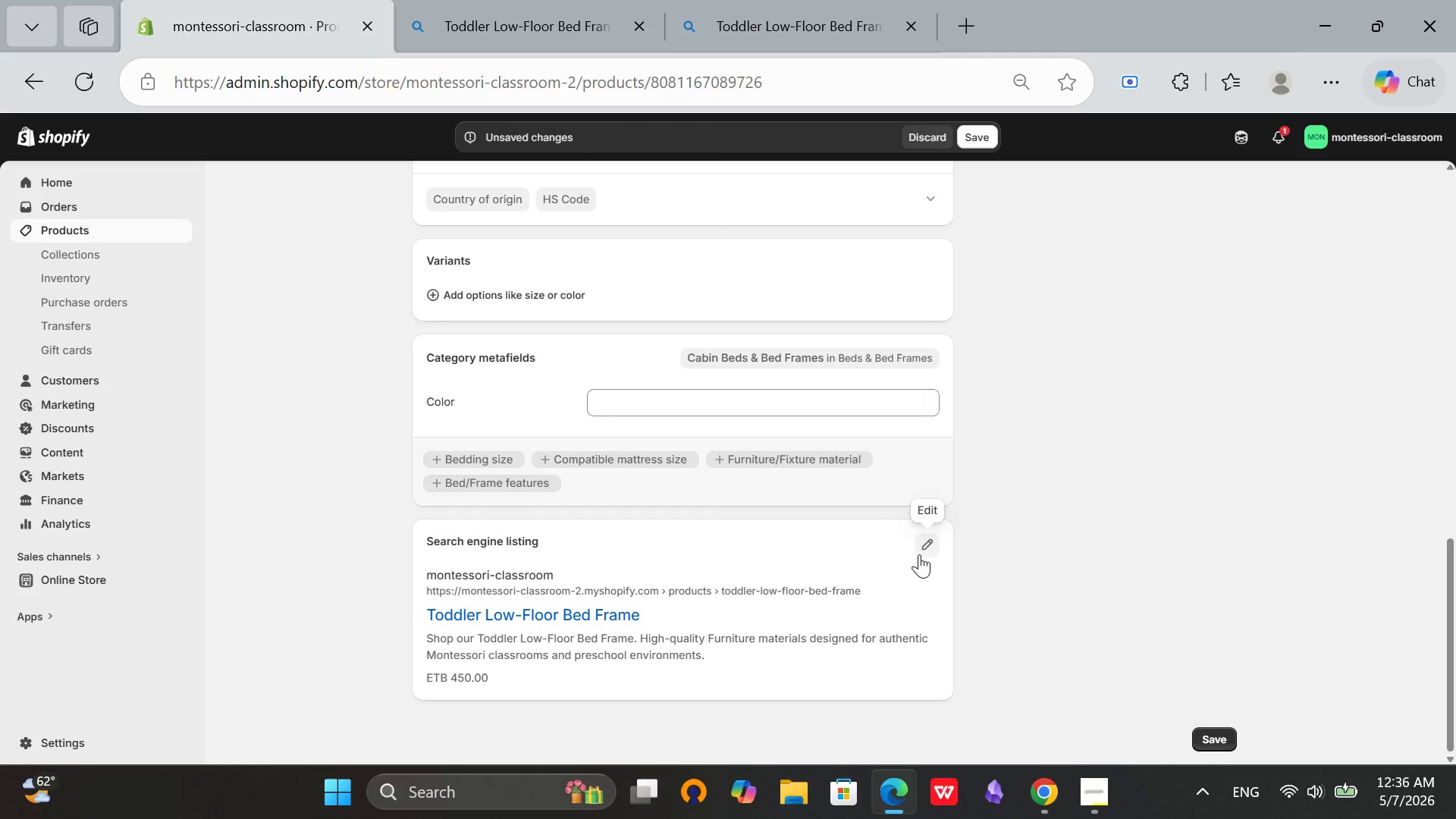 
left_click([927, 551])
 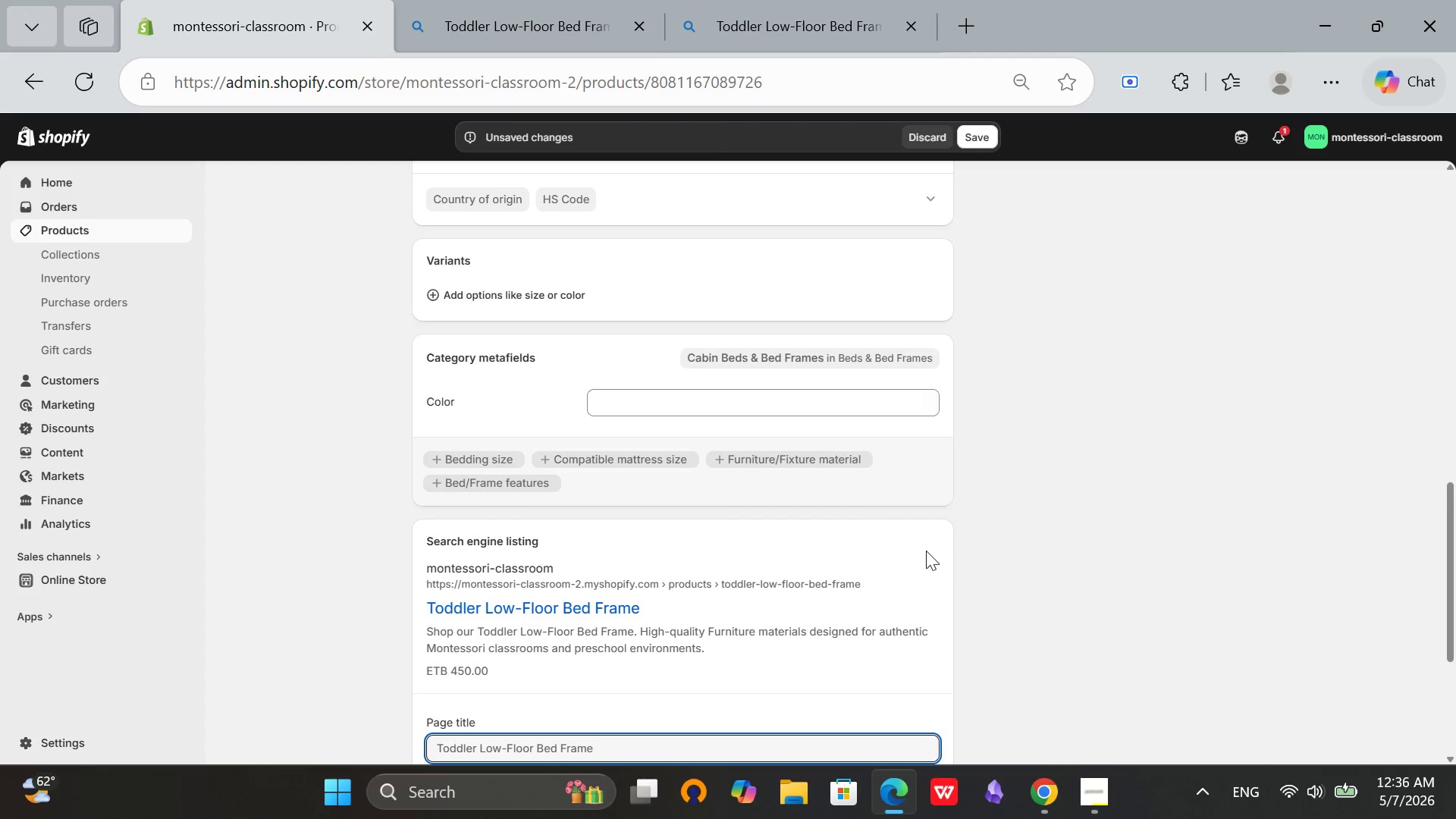 
scroll: coordinate [926, 551], scroll_direction: down, amount: 2.0
 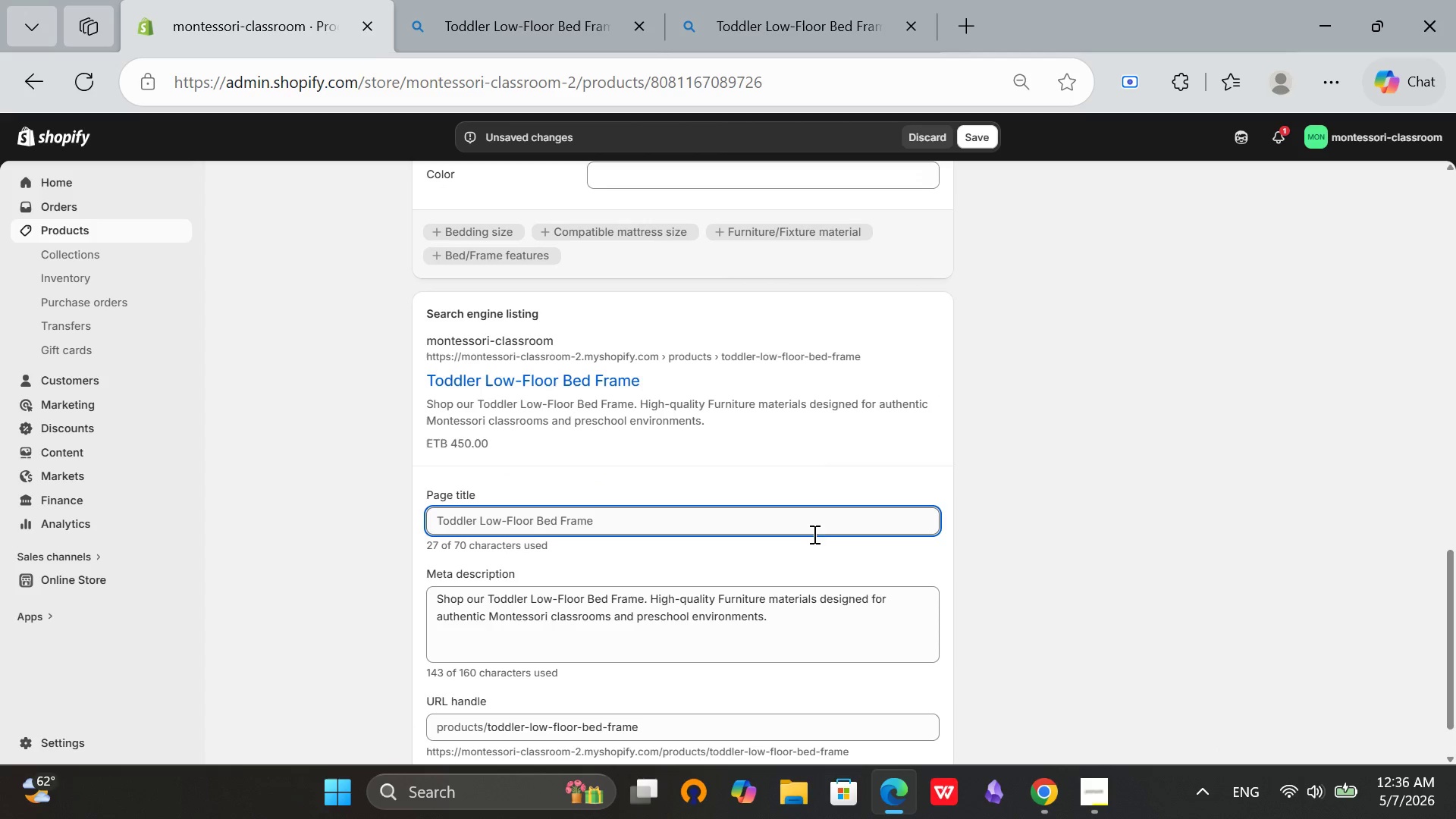 
left_click([833, 530])
 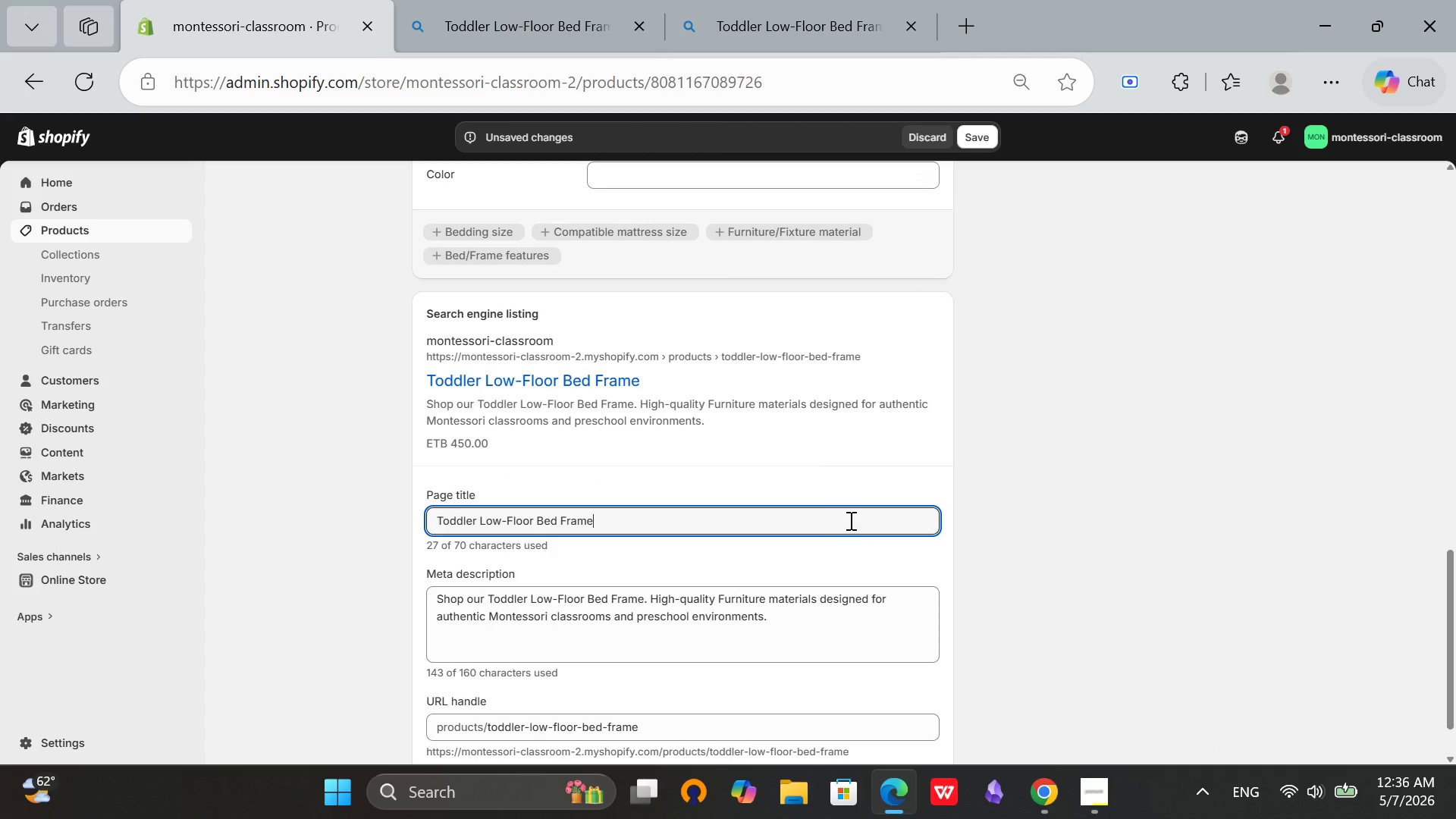 
key(Space)
 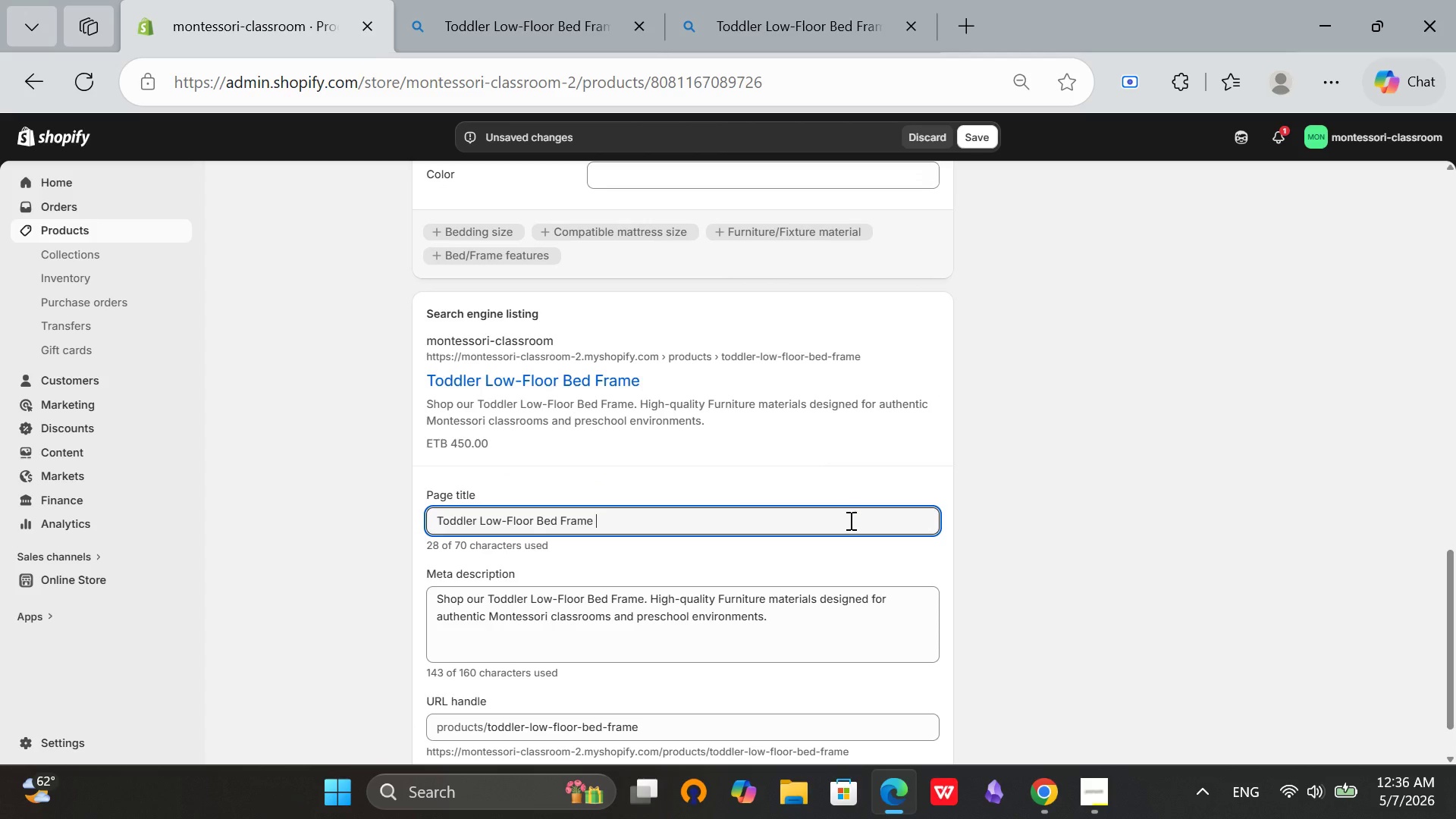 
key(Shift+ShiftRight)
 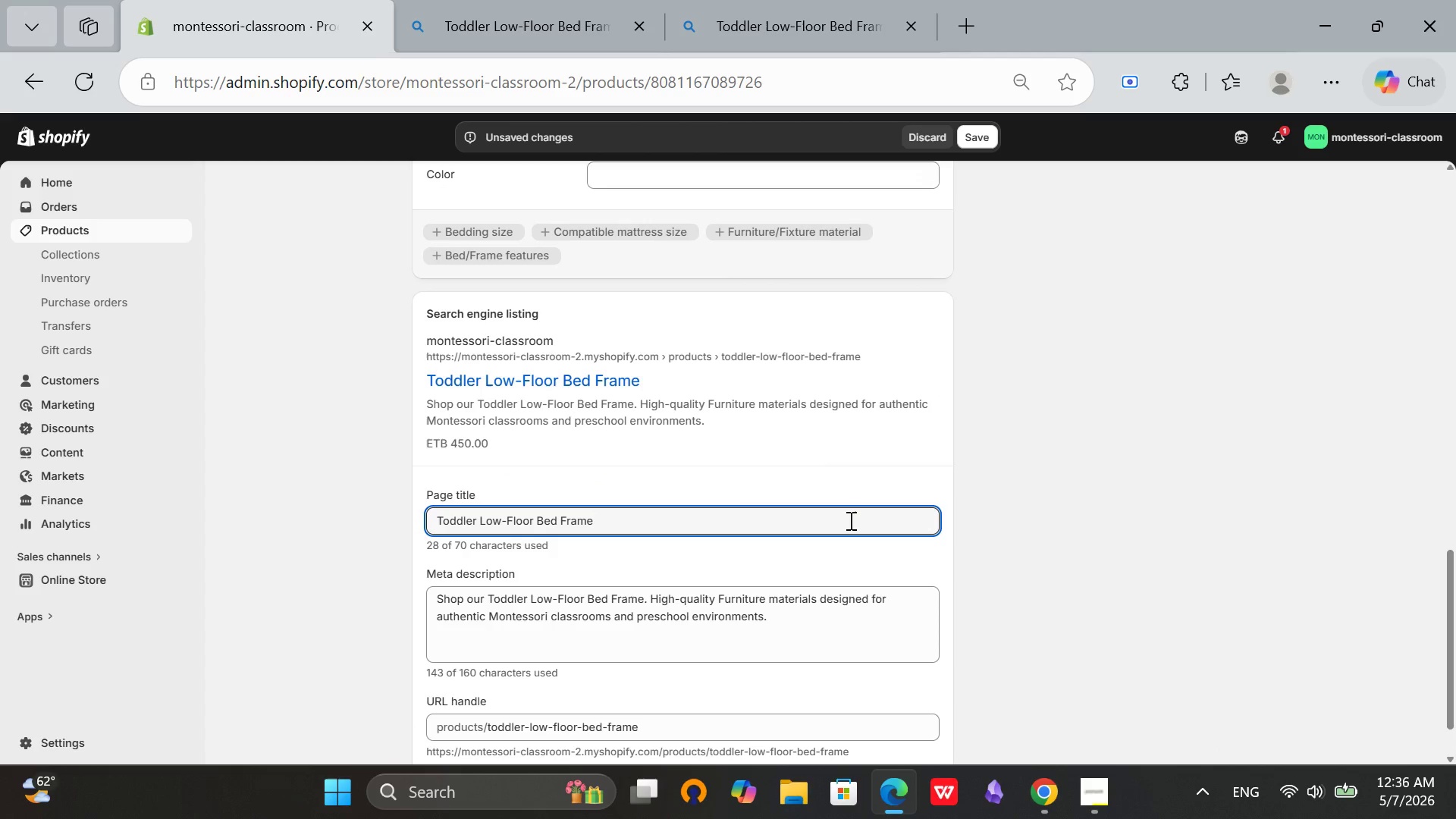 
key(Shift+Break)
 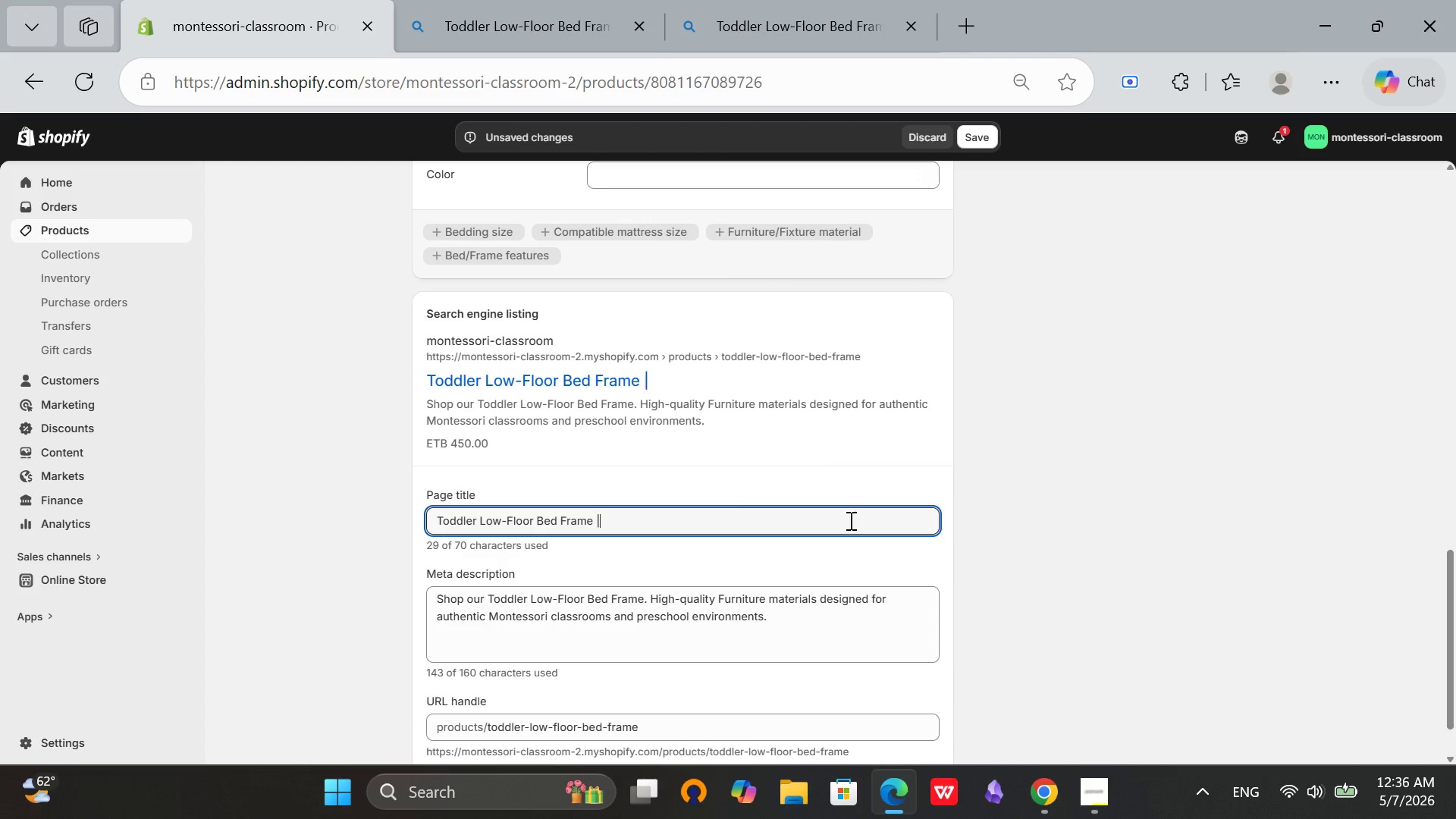 
key(Space)
 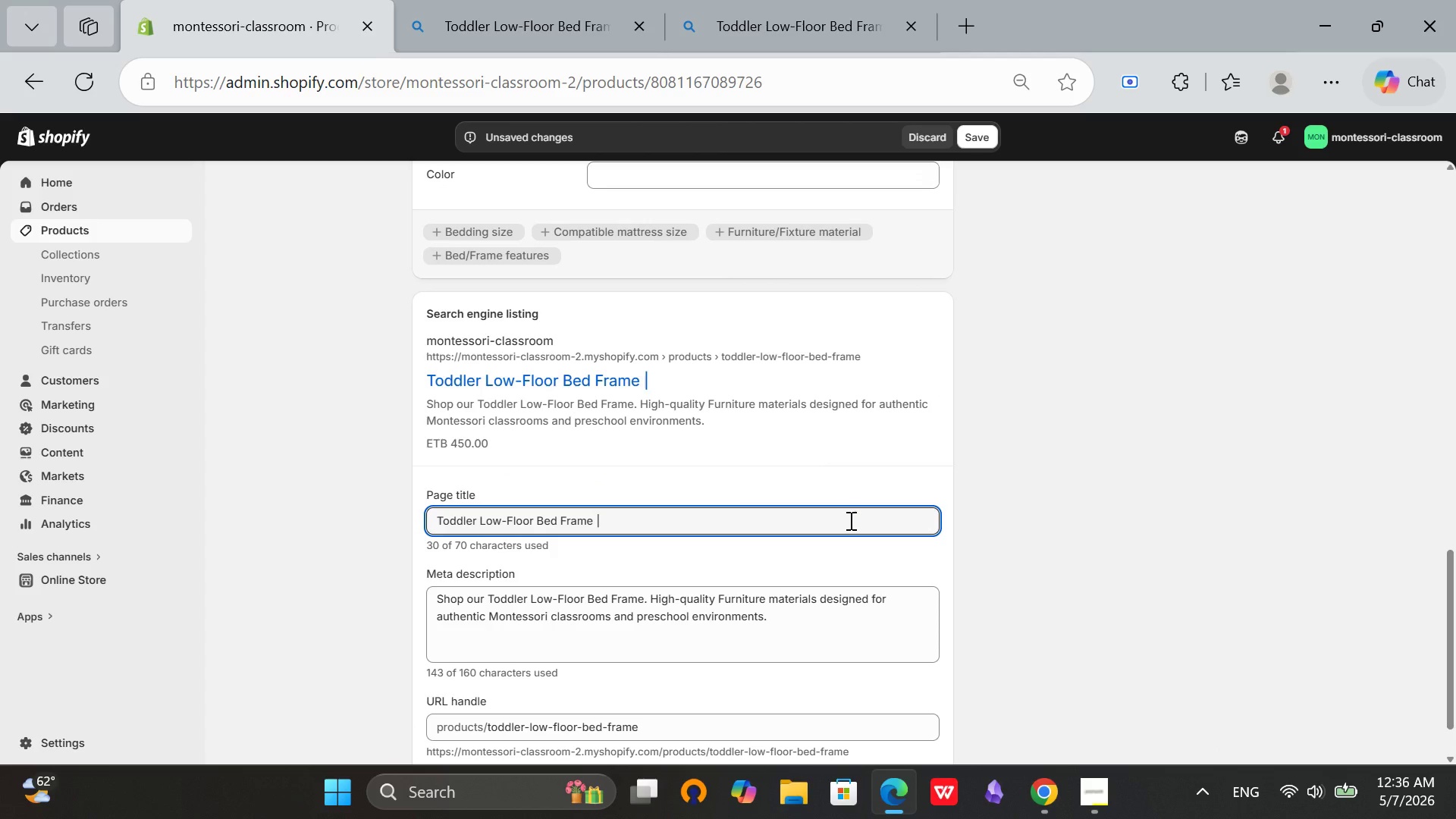 
type(Montessori Floor Bed)
 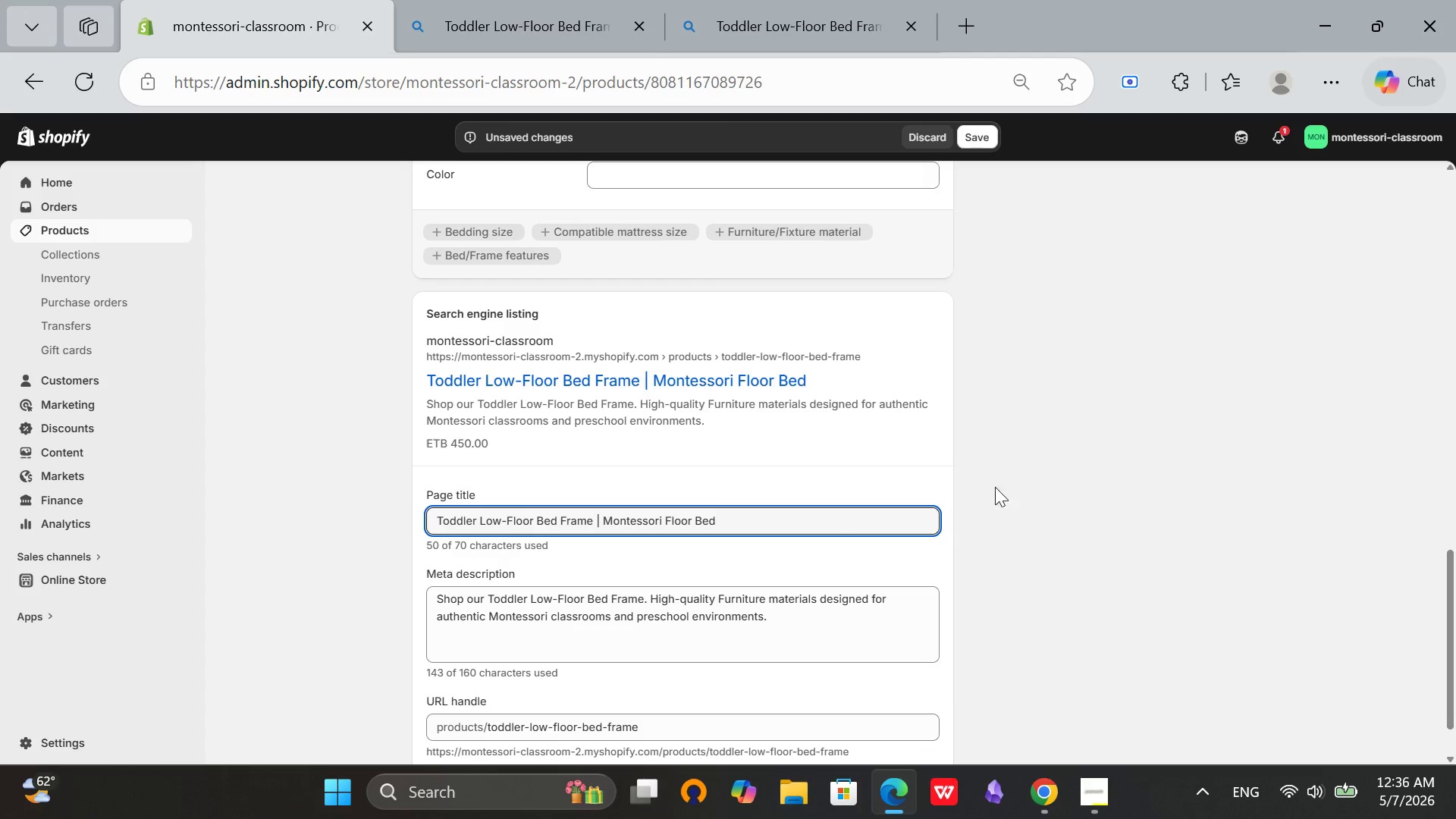 
left_click_drag(start_coordinate=[1089, 478], to_coordinate=[1091, 455])
 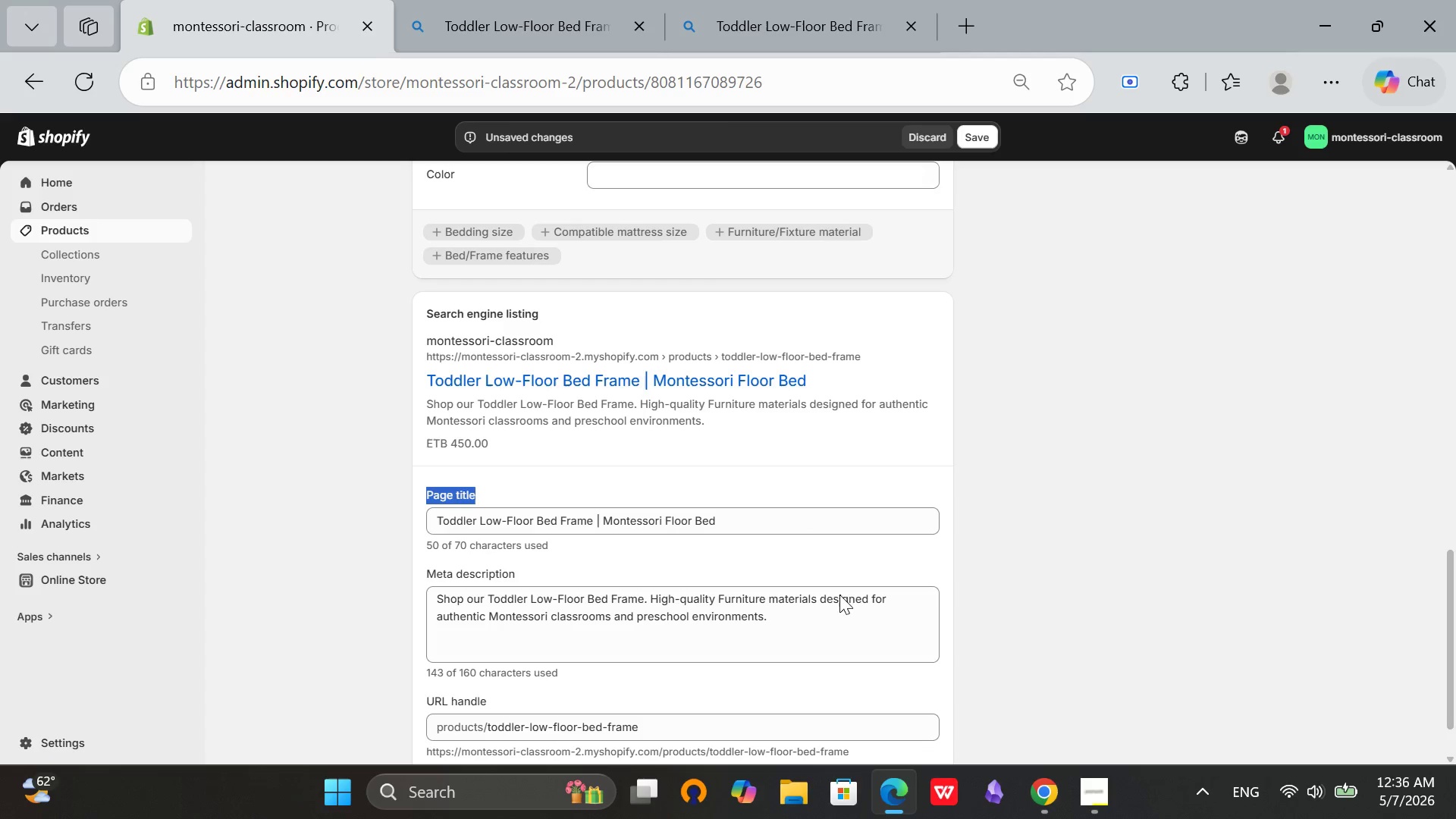 
left_click([845, 619])
 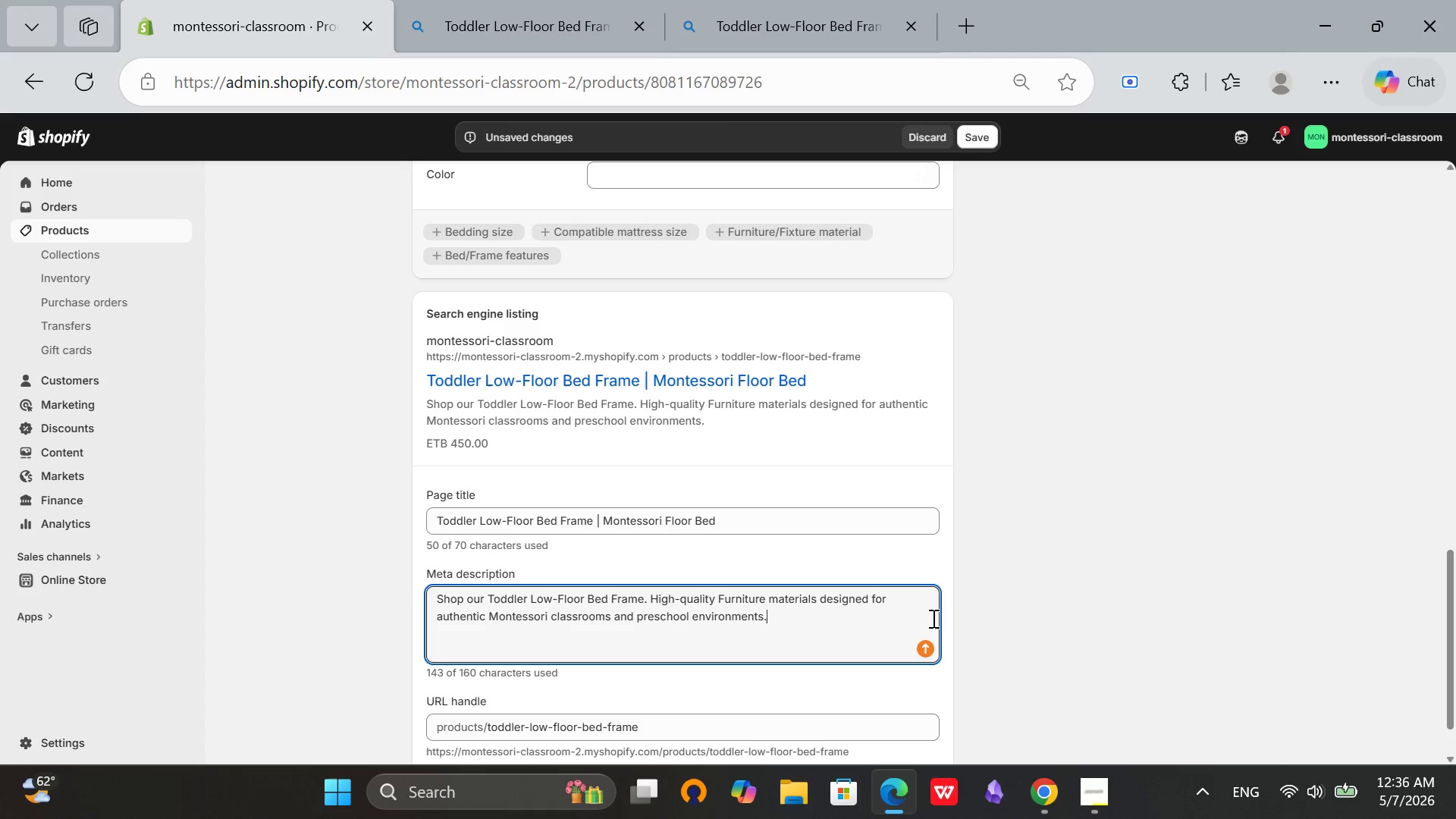 
scroll: coordinate [1006, 529], scroll_direction: up, amount: 8.0
 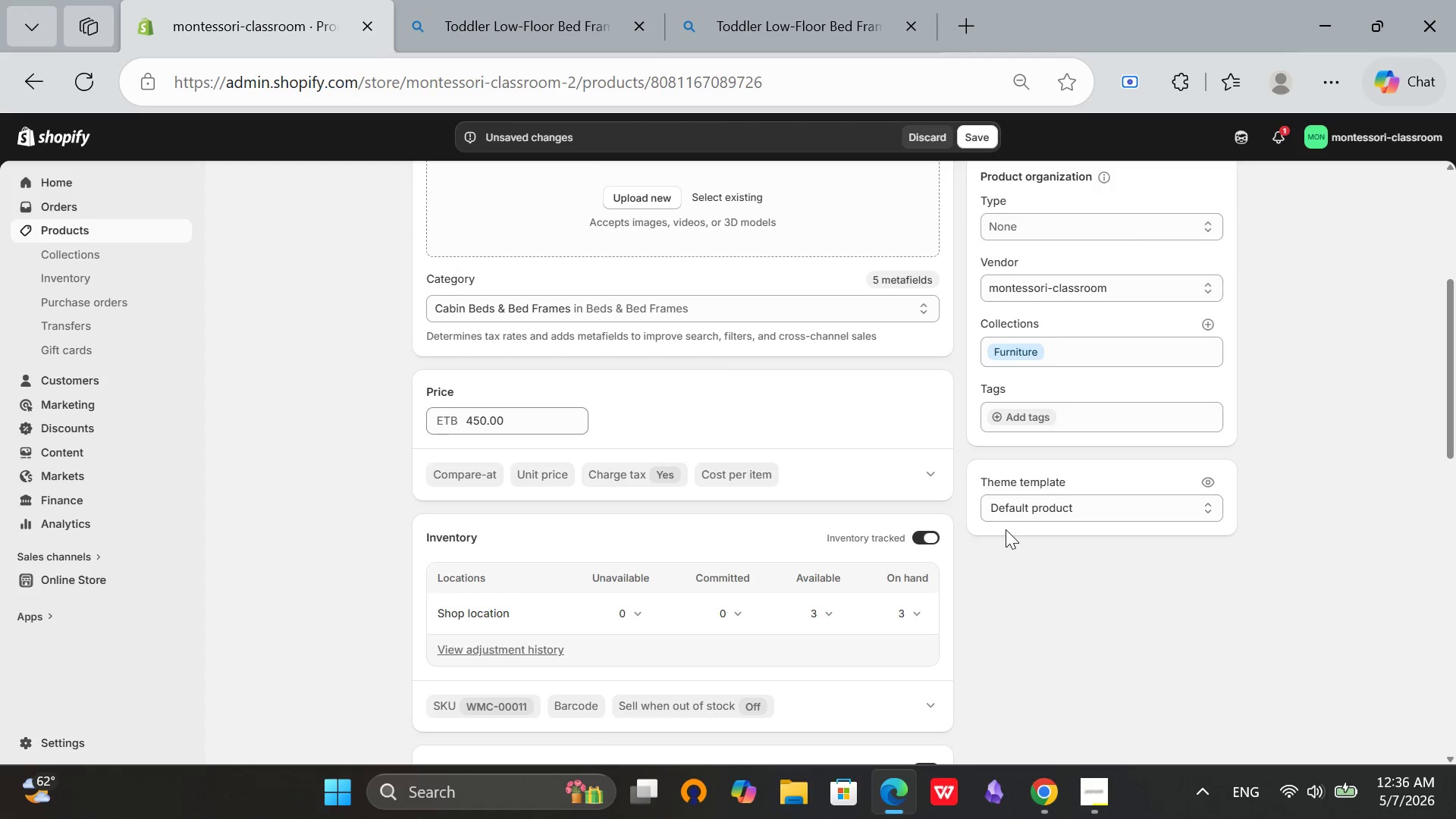 
scroll: coordinate [995, 549], scroll_direction: down, amount: 3.0
 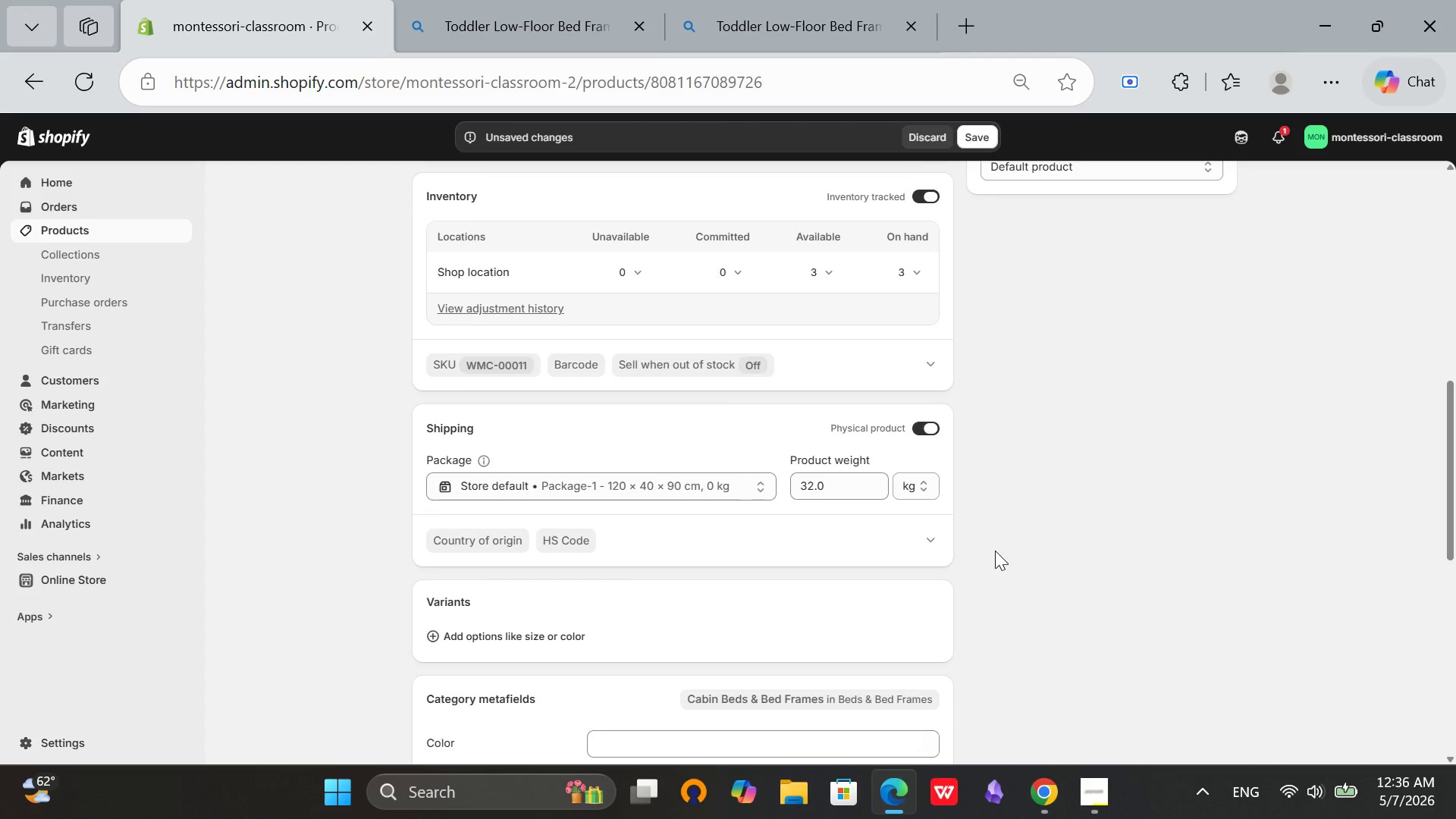 
scroll: coordinate [995, 551], scroll_direction: up, amount: 1.0
 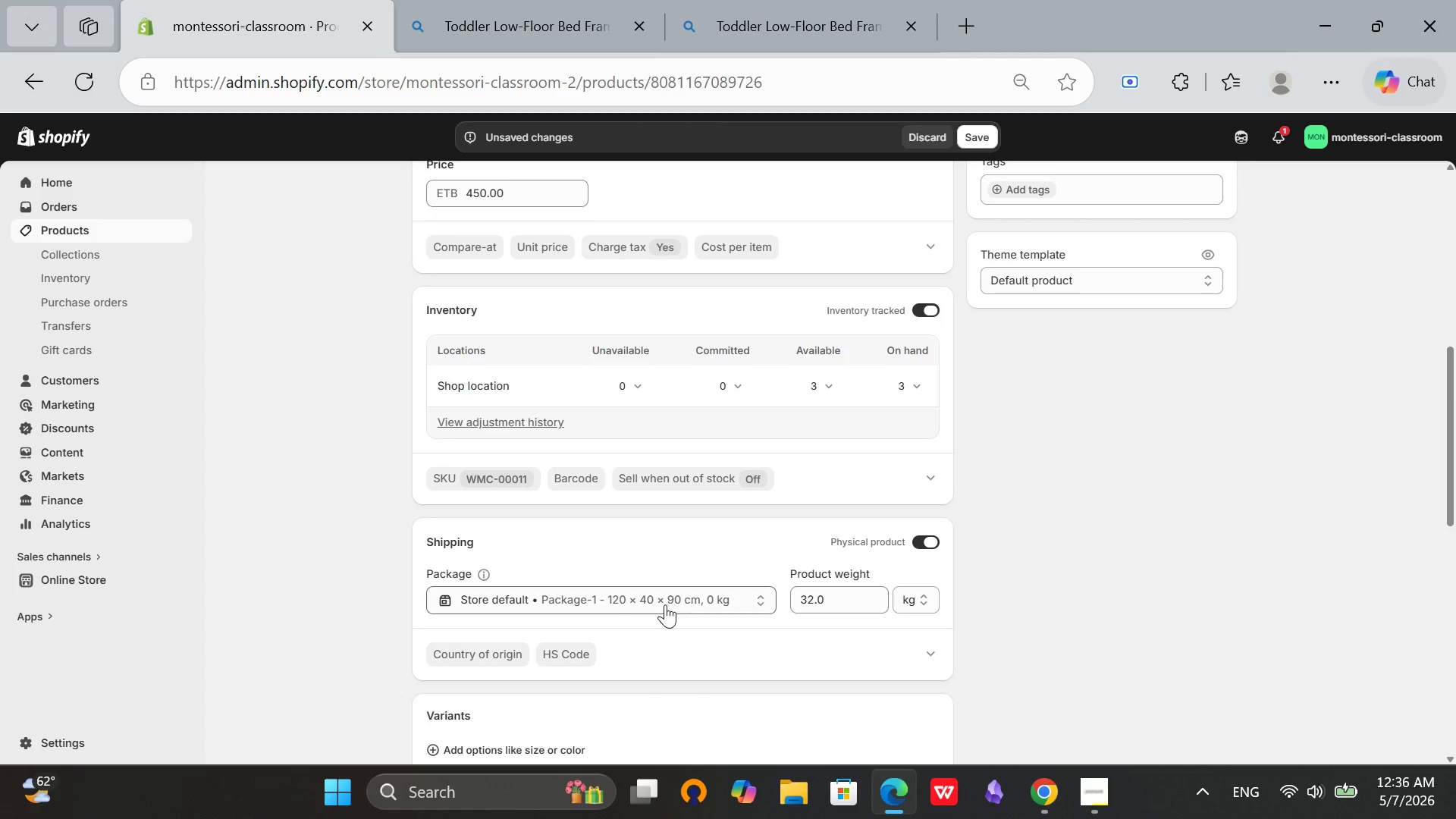 
left_click([636, 600])
 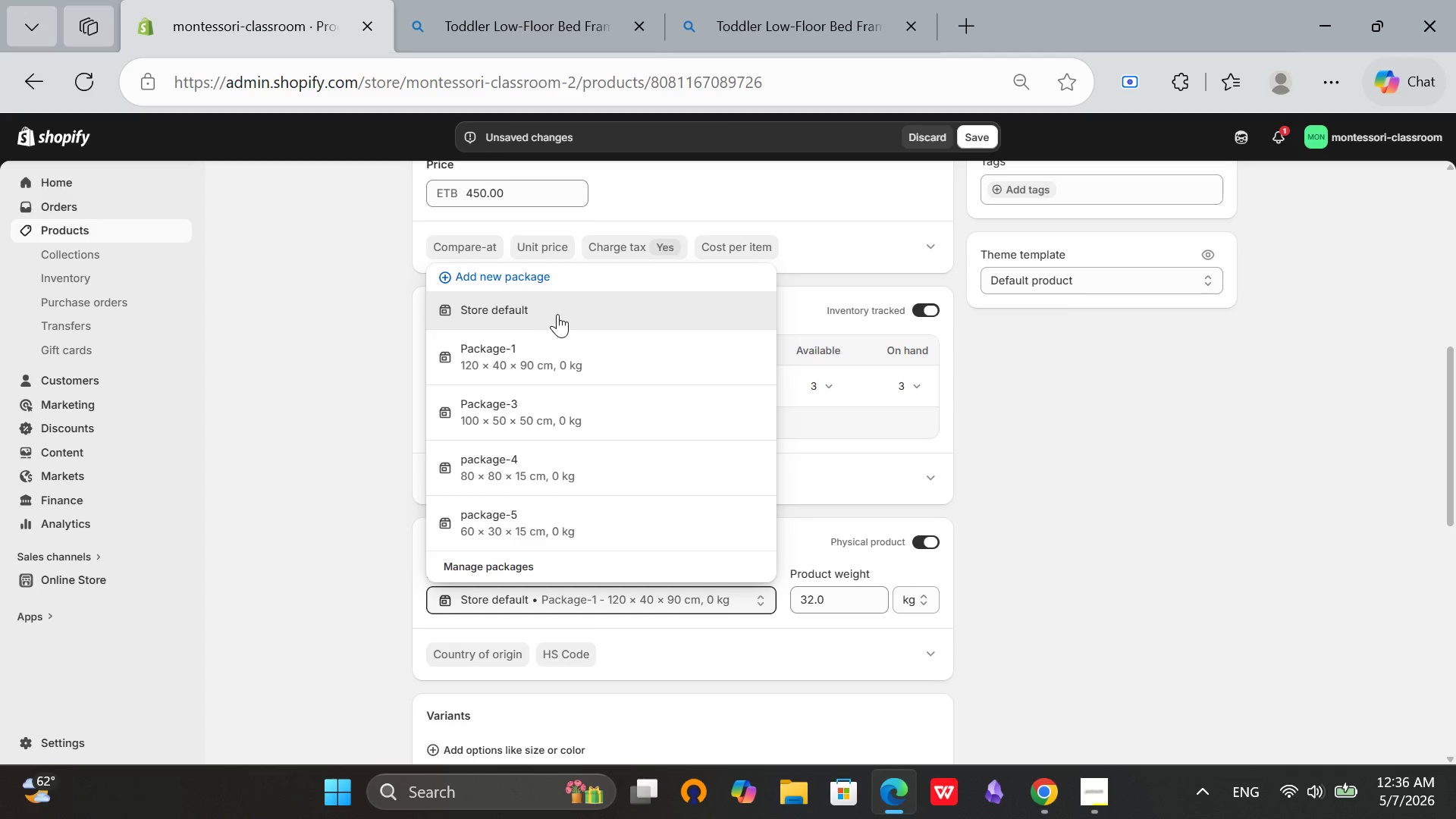 
wait(5.53)
 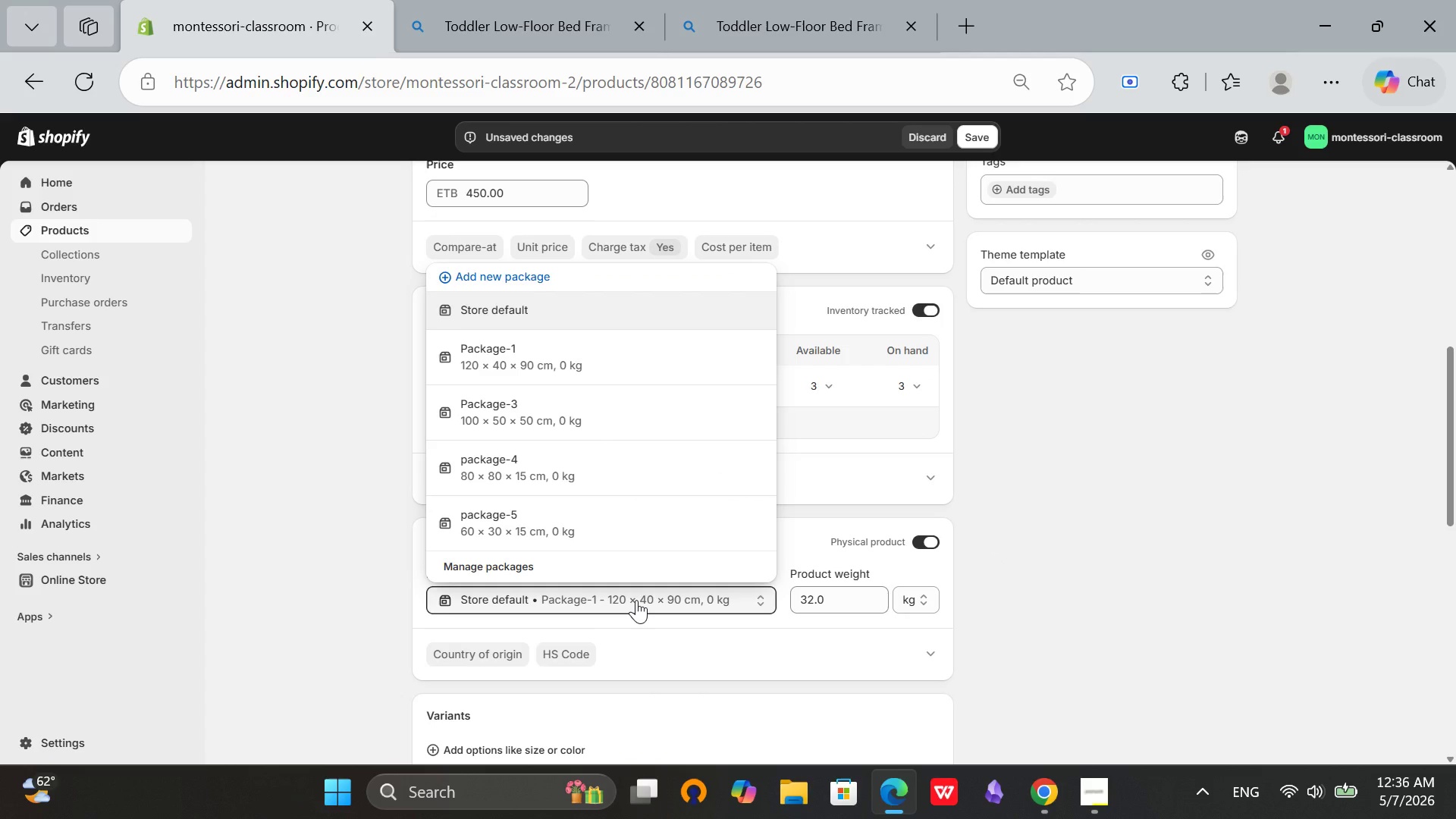 
left_click([474, 276])
 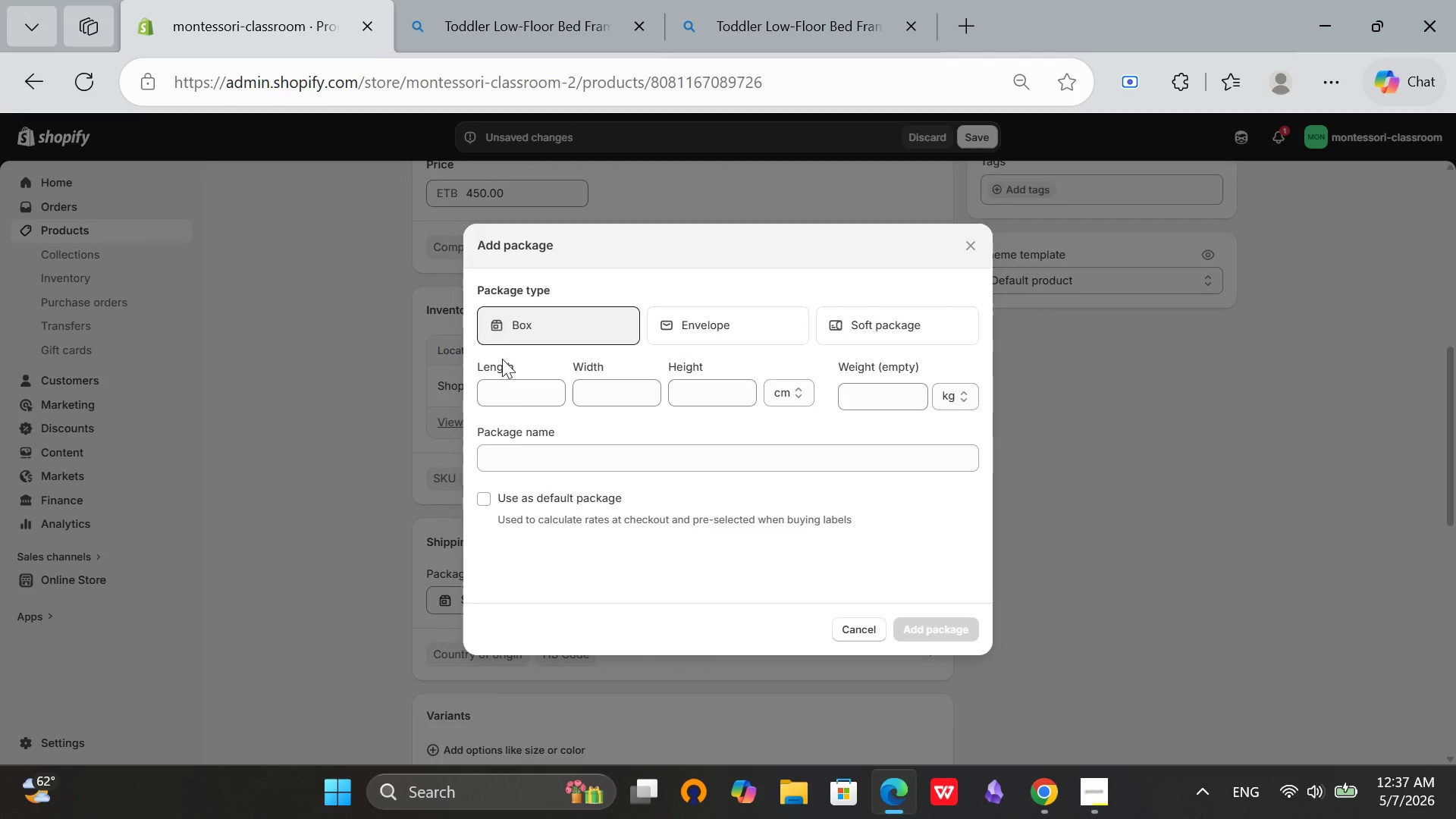 
left_click([535, 453])
 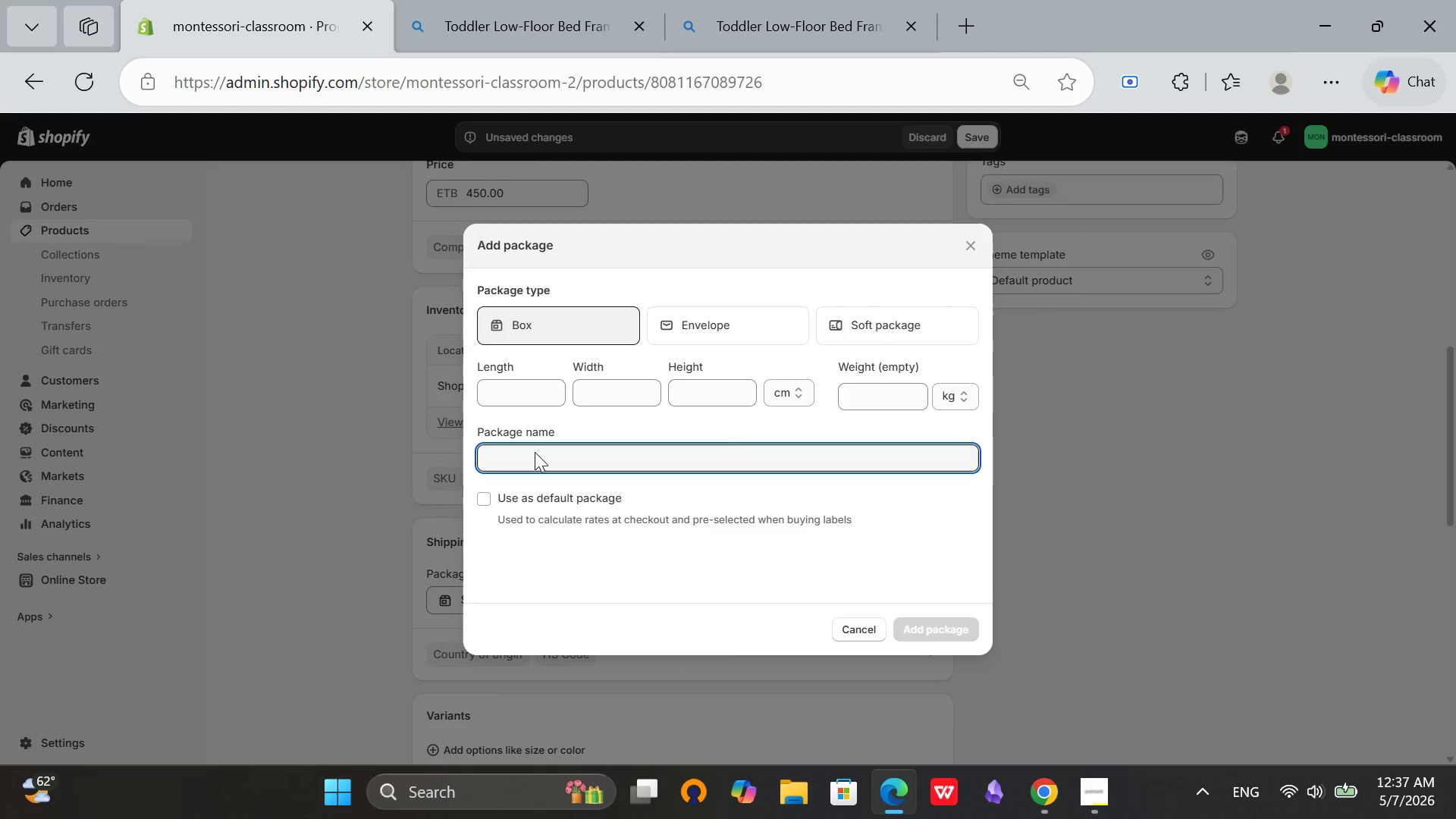 
type(oackagepackage-5)
 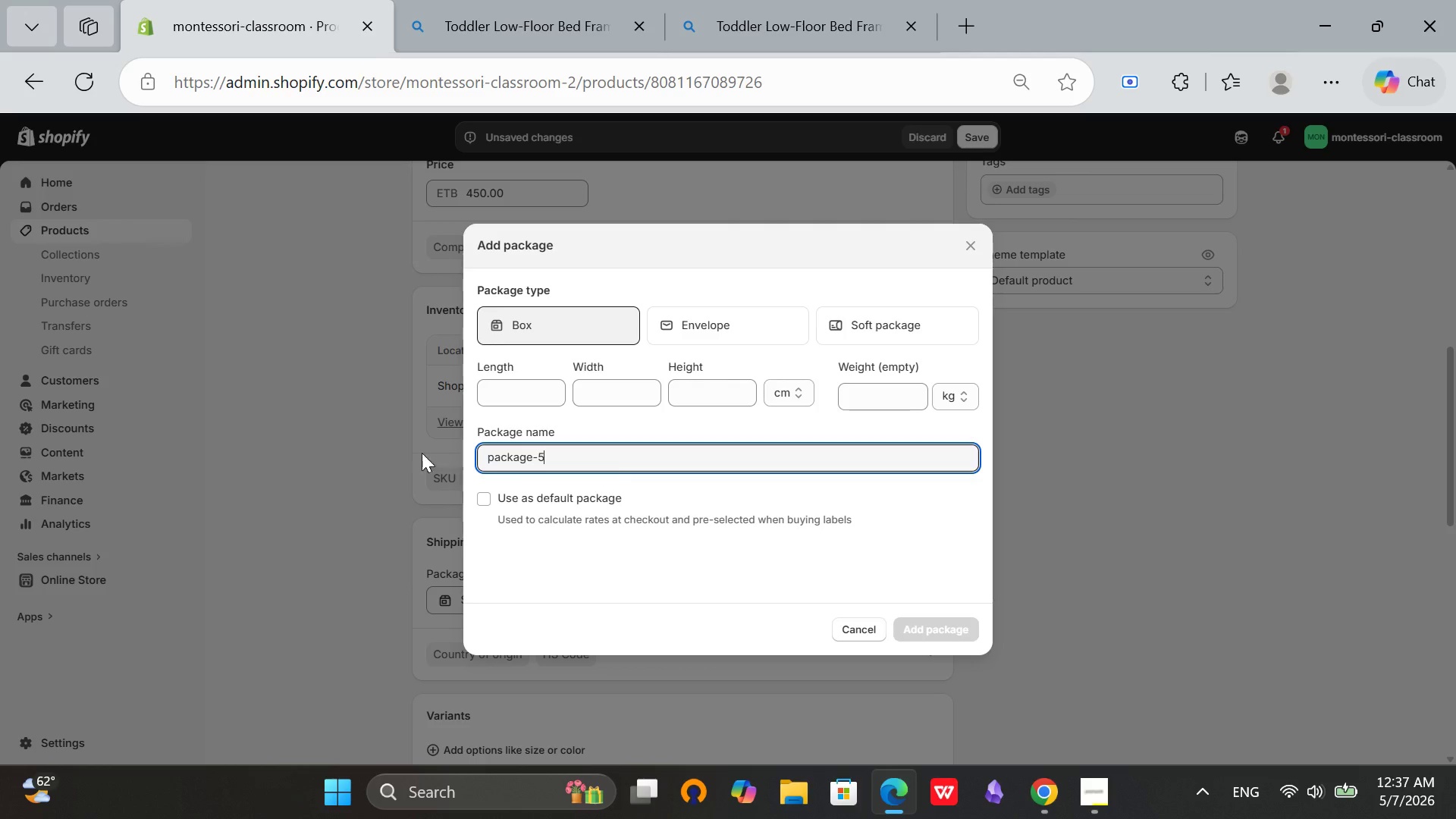 
hold_key(key=Backspace, duration=0.83)
 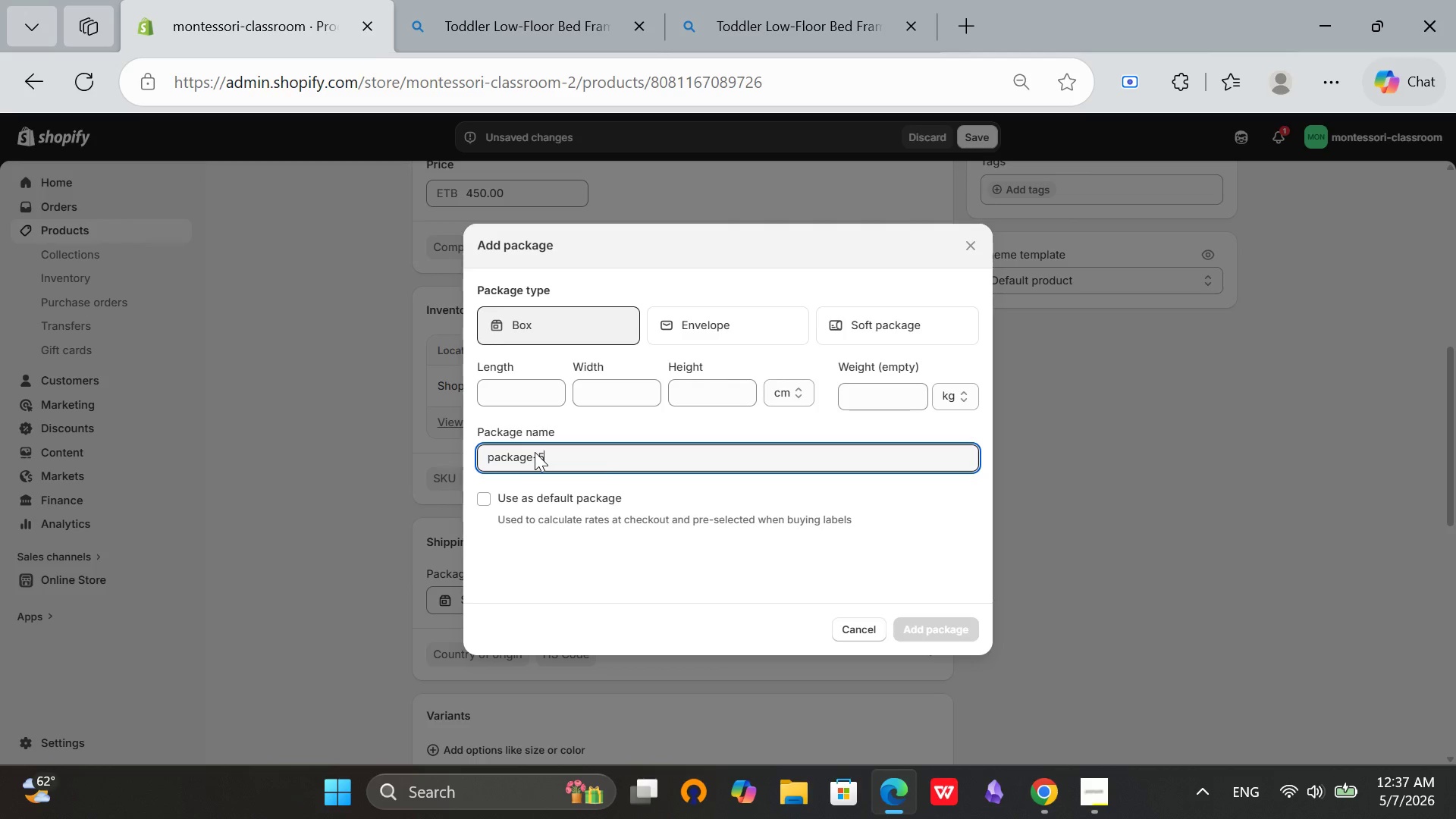 
left_click([528, 389])
 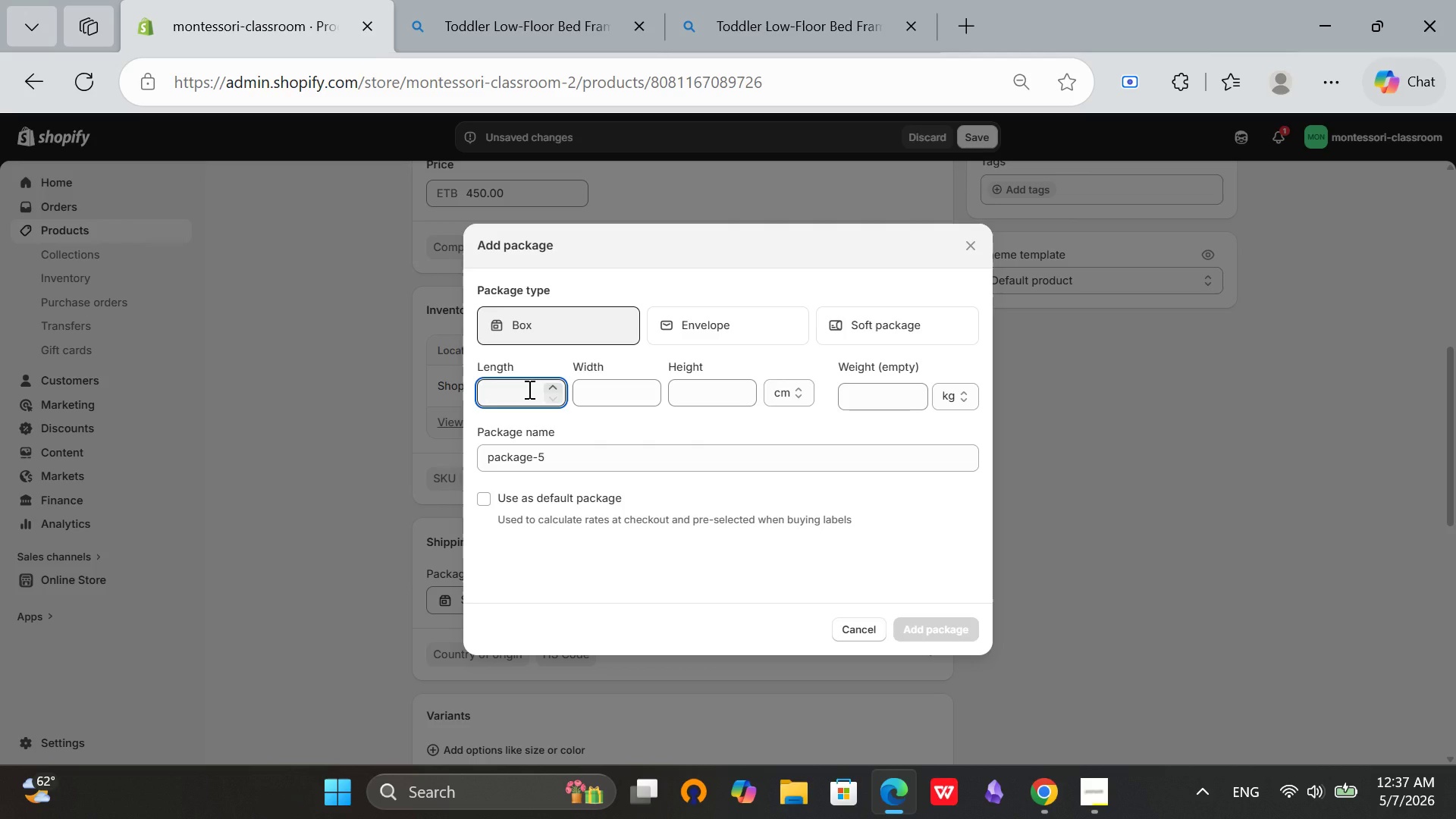 
wait(5.23)
 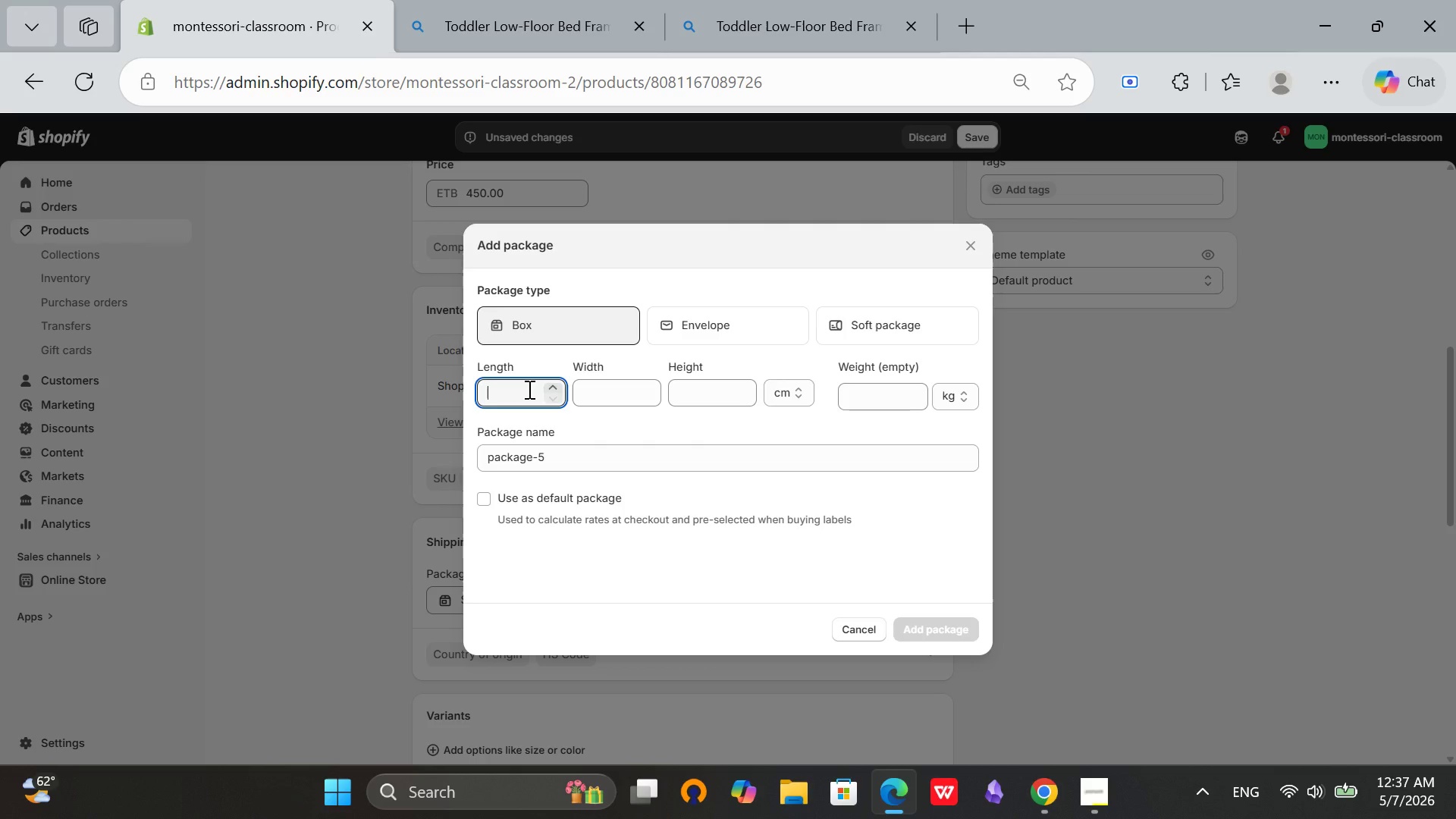 
type(120)
 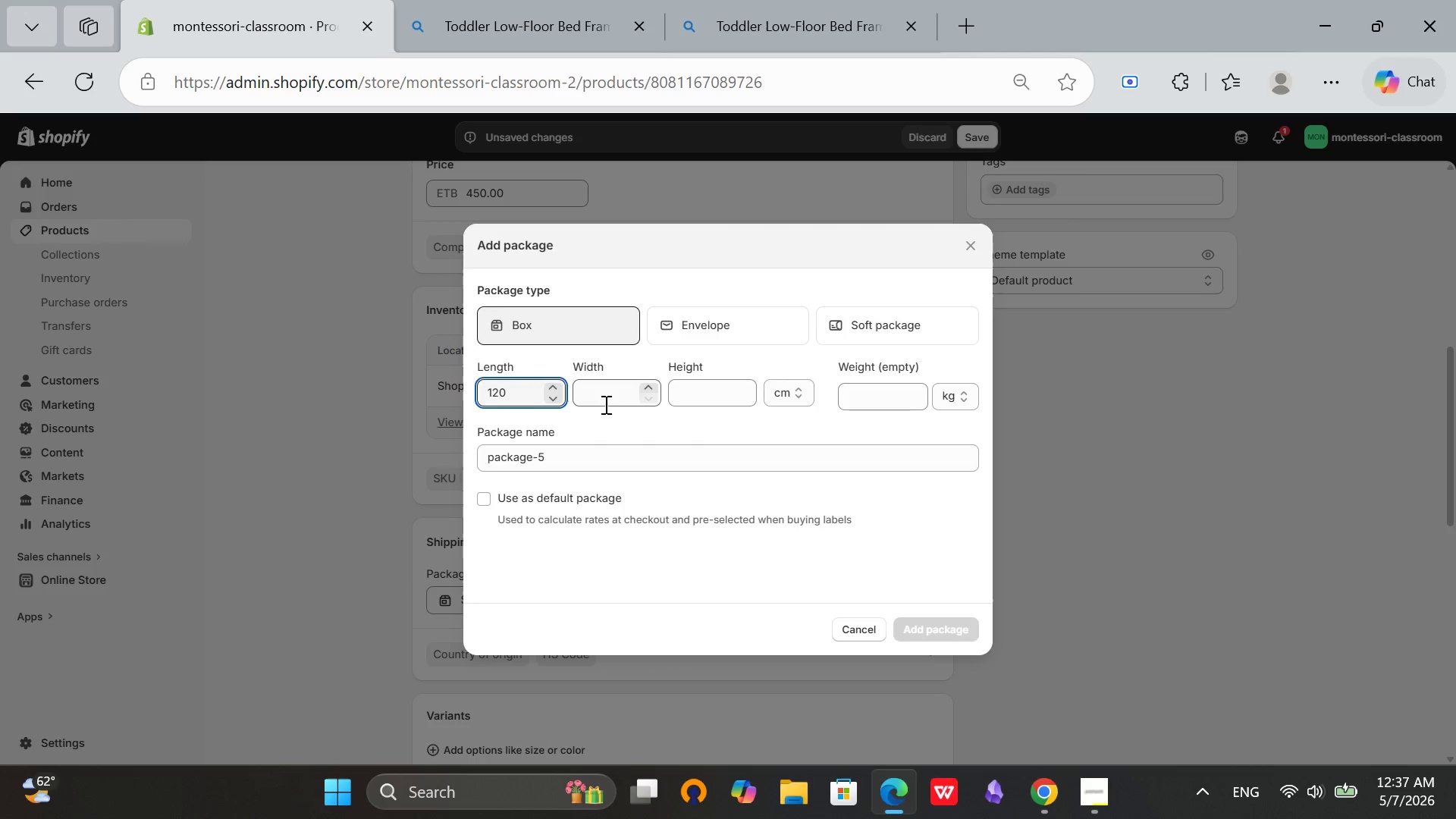 
left_click([594, 403])
 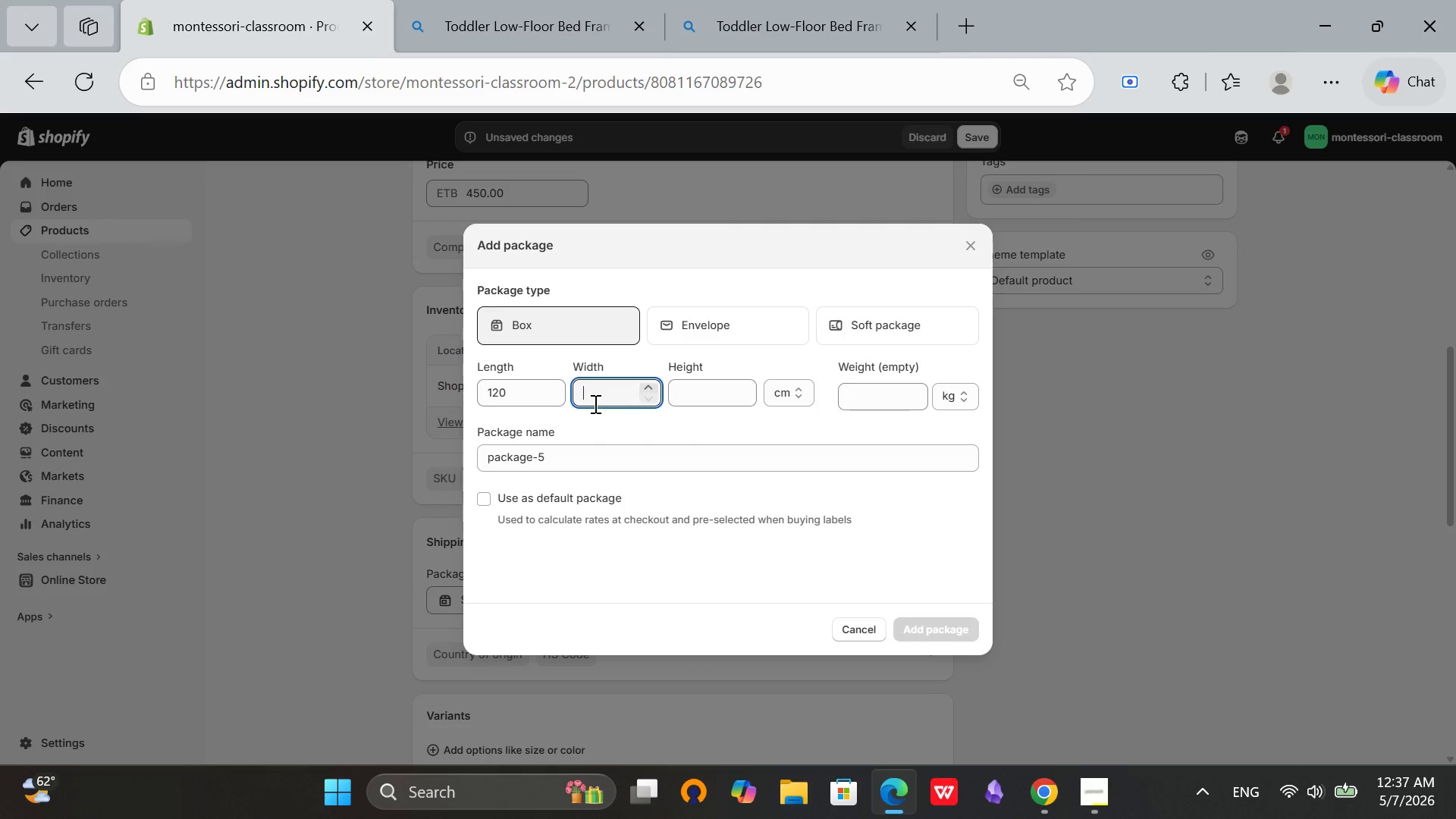 
type(60)
 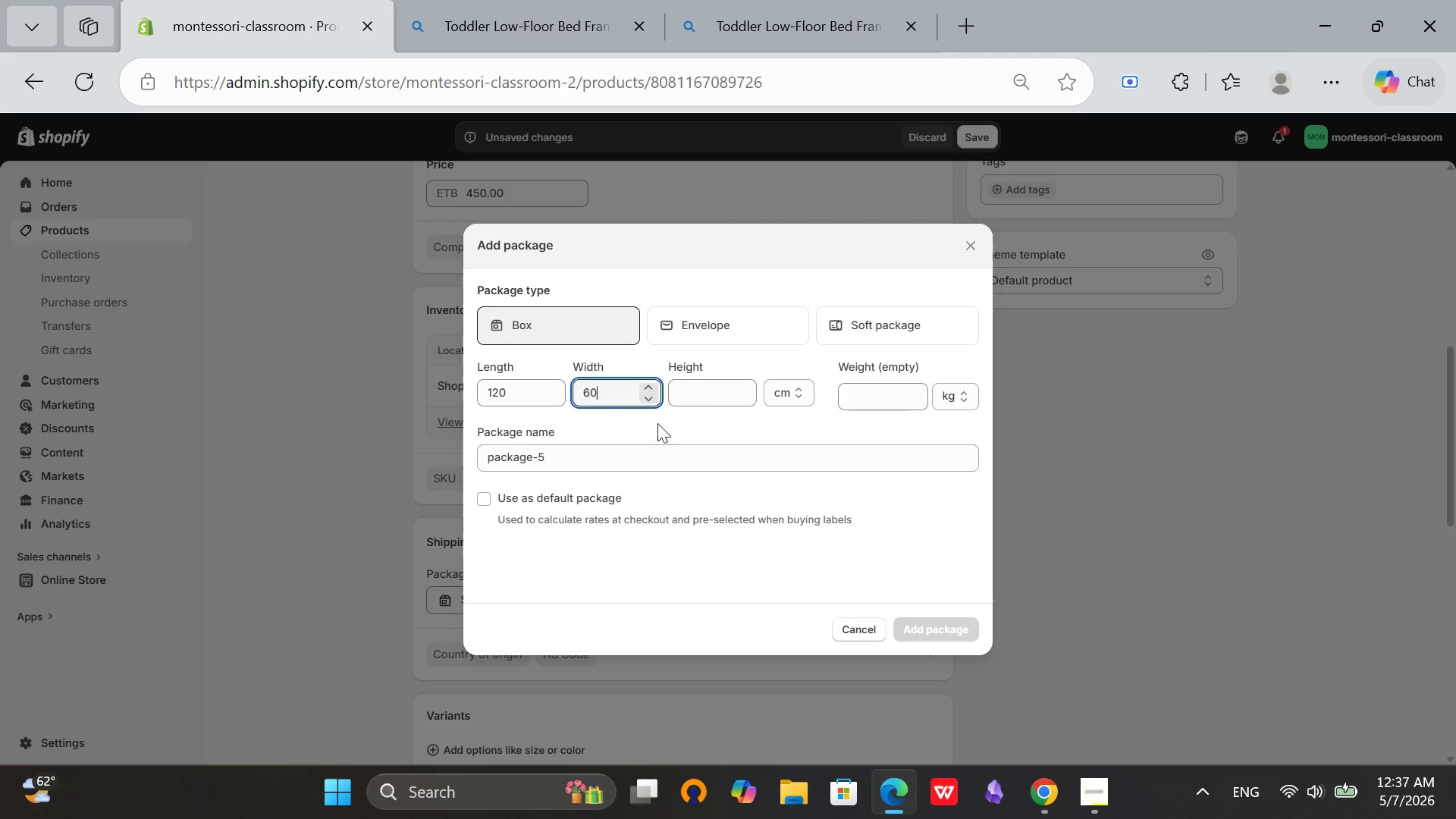 
left_click([702, 391])
 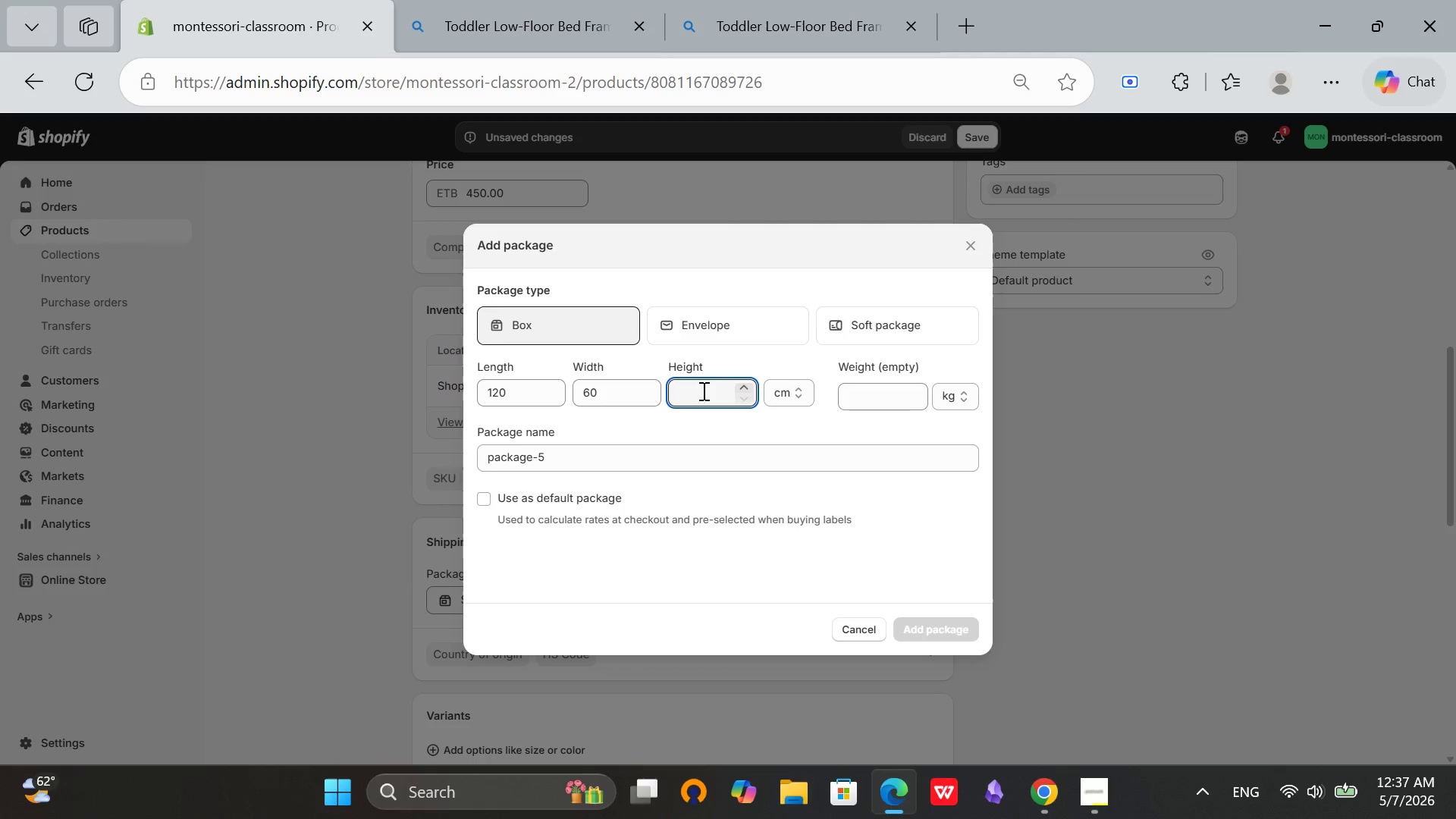 
type(45)
 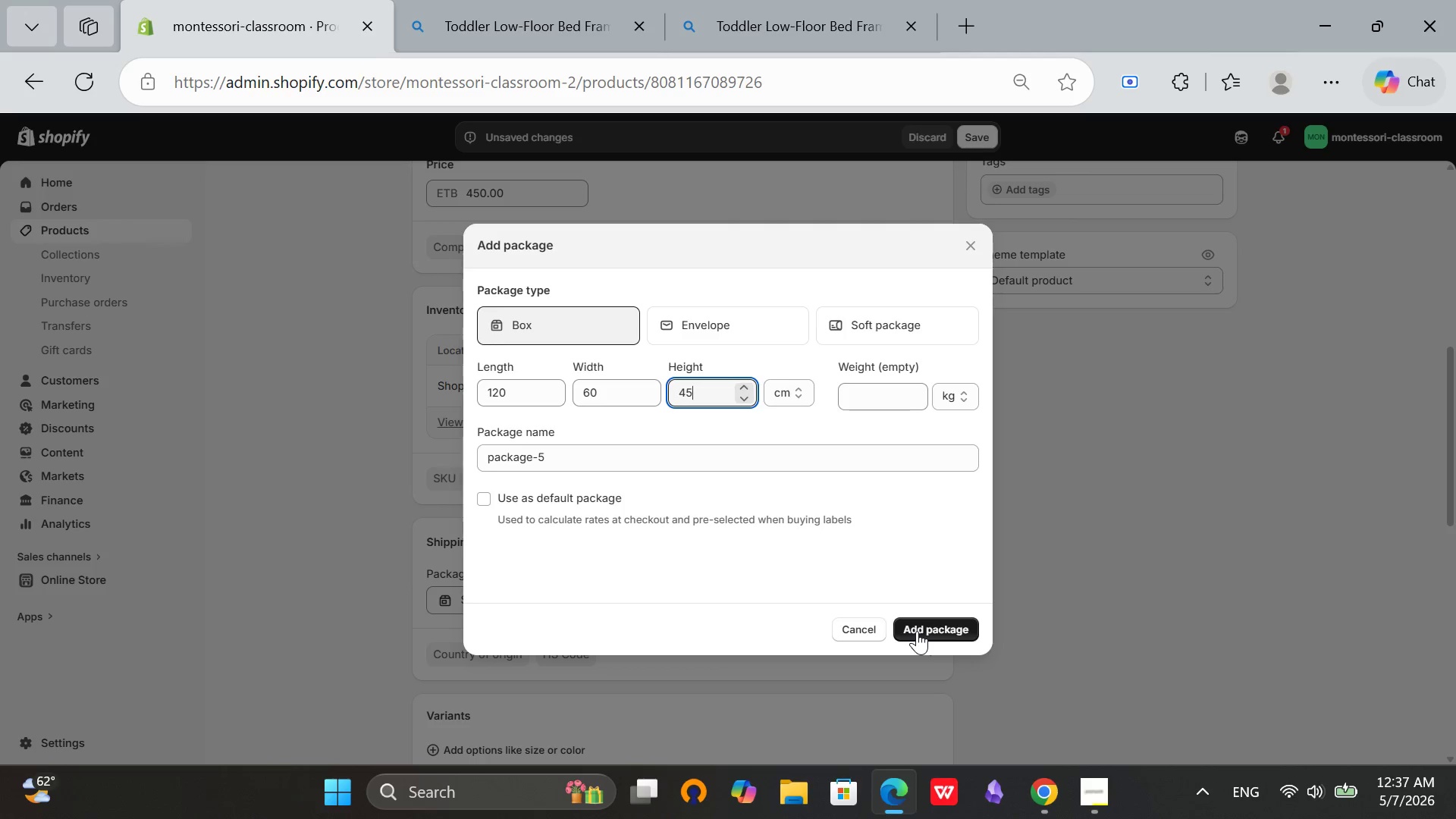 
left_click([917, 631])
 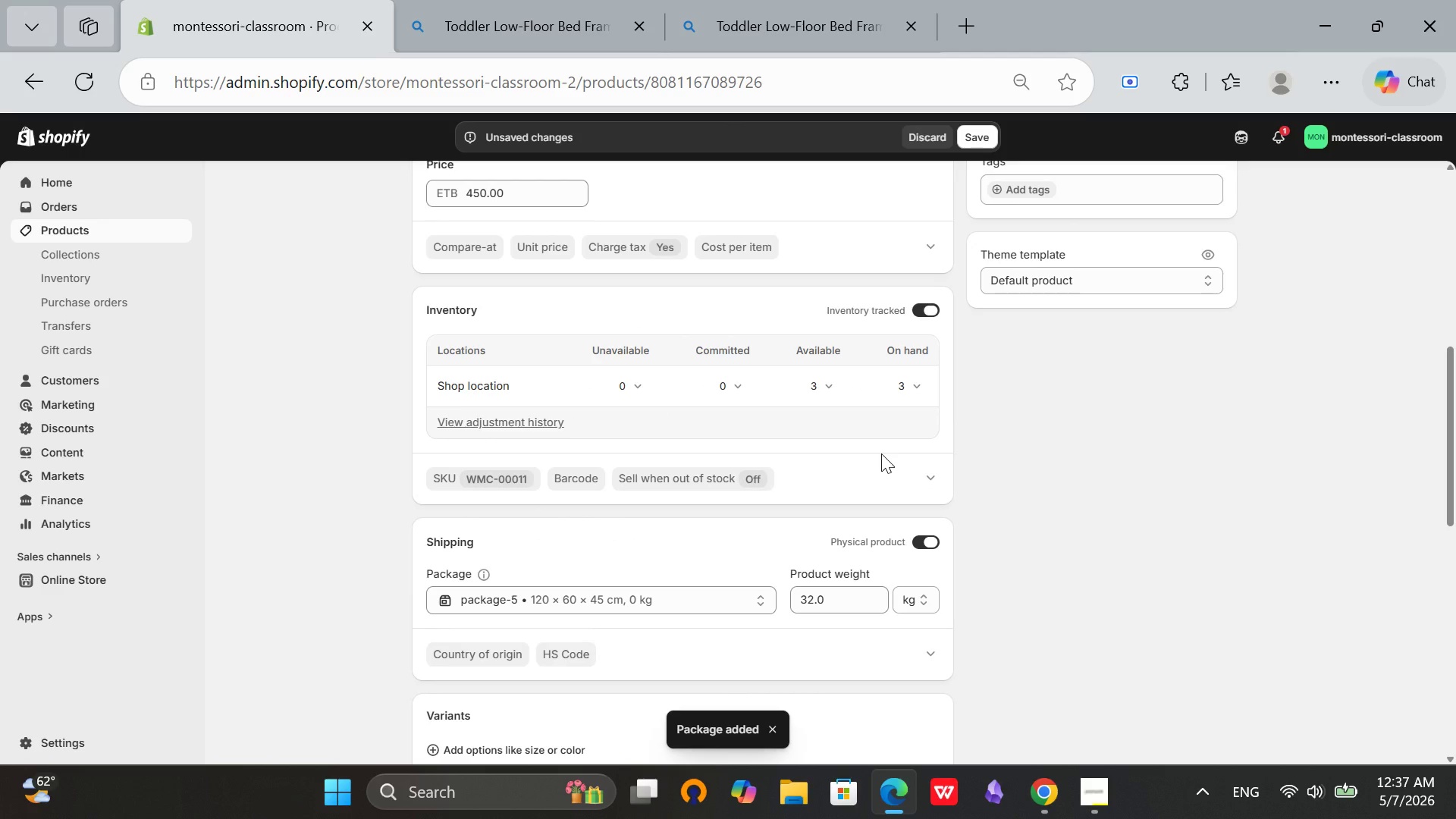 
wait(9.14)
 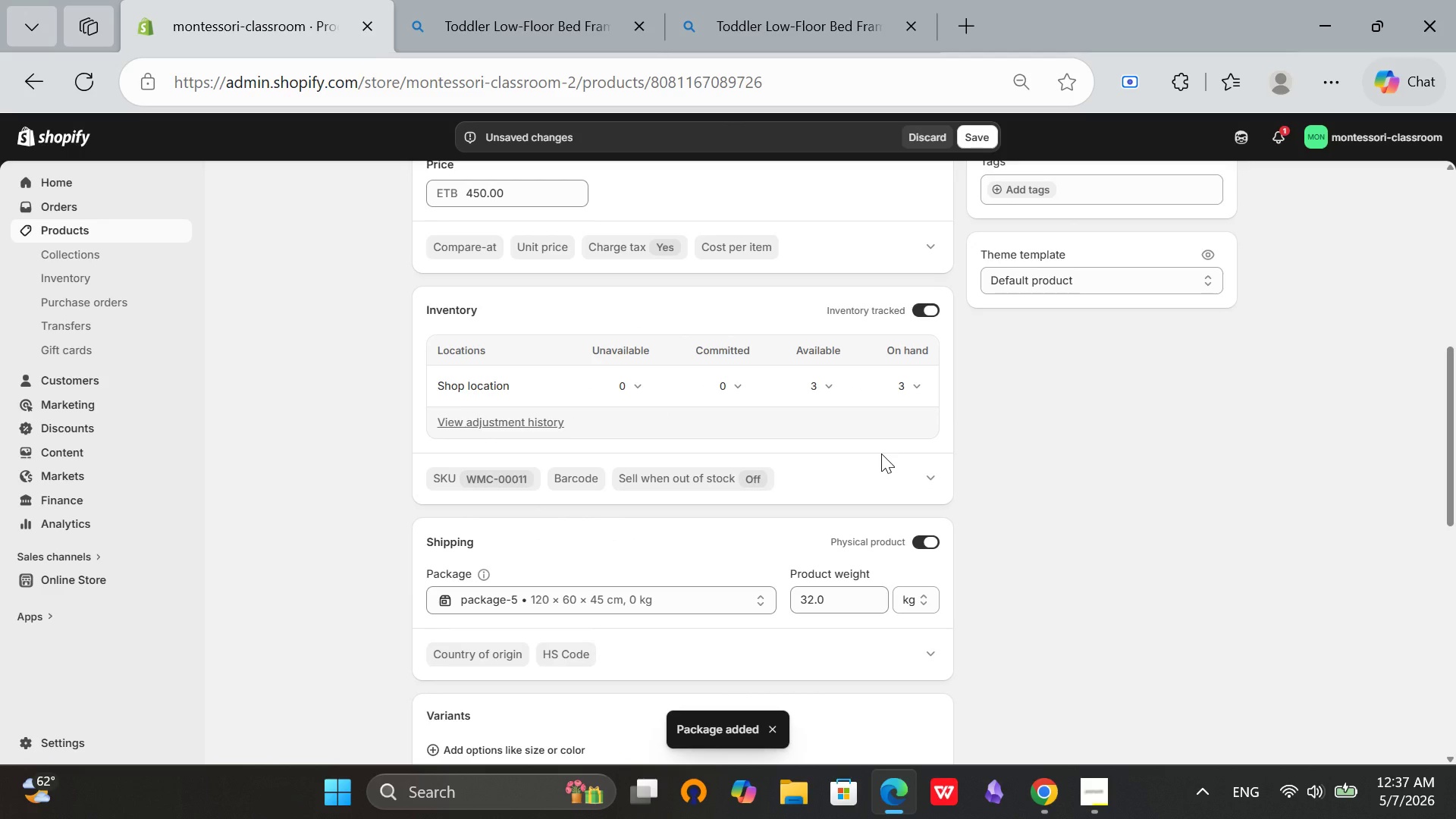 
scroll: coordinate [737, 489], scroll_direction: up, amount: 4.0
 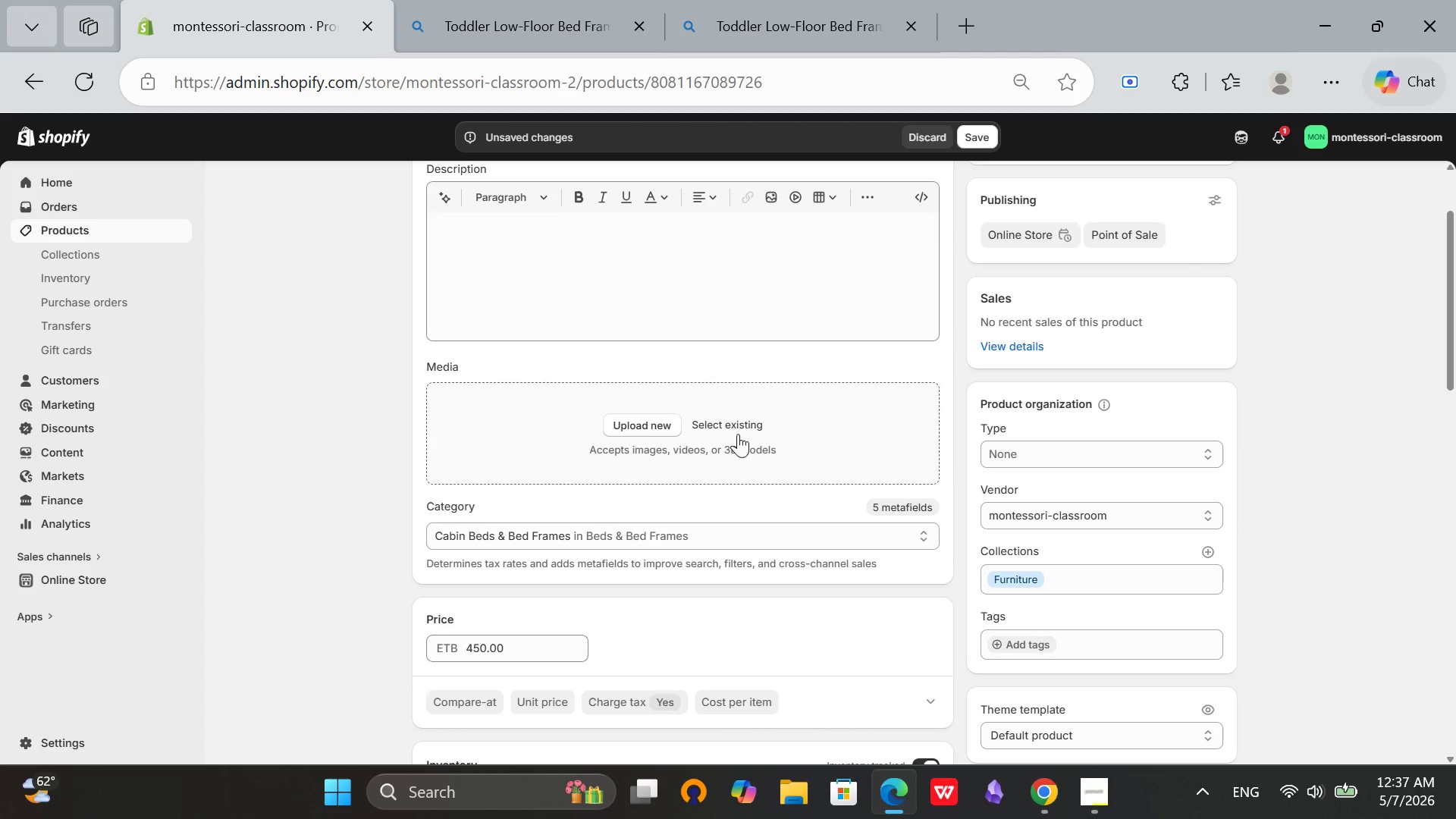 
left_click([739, 421])
 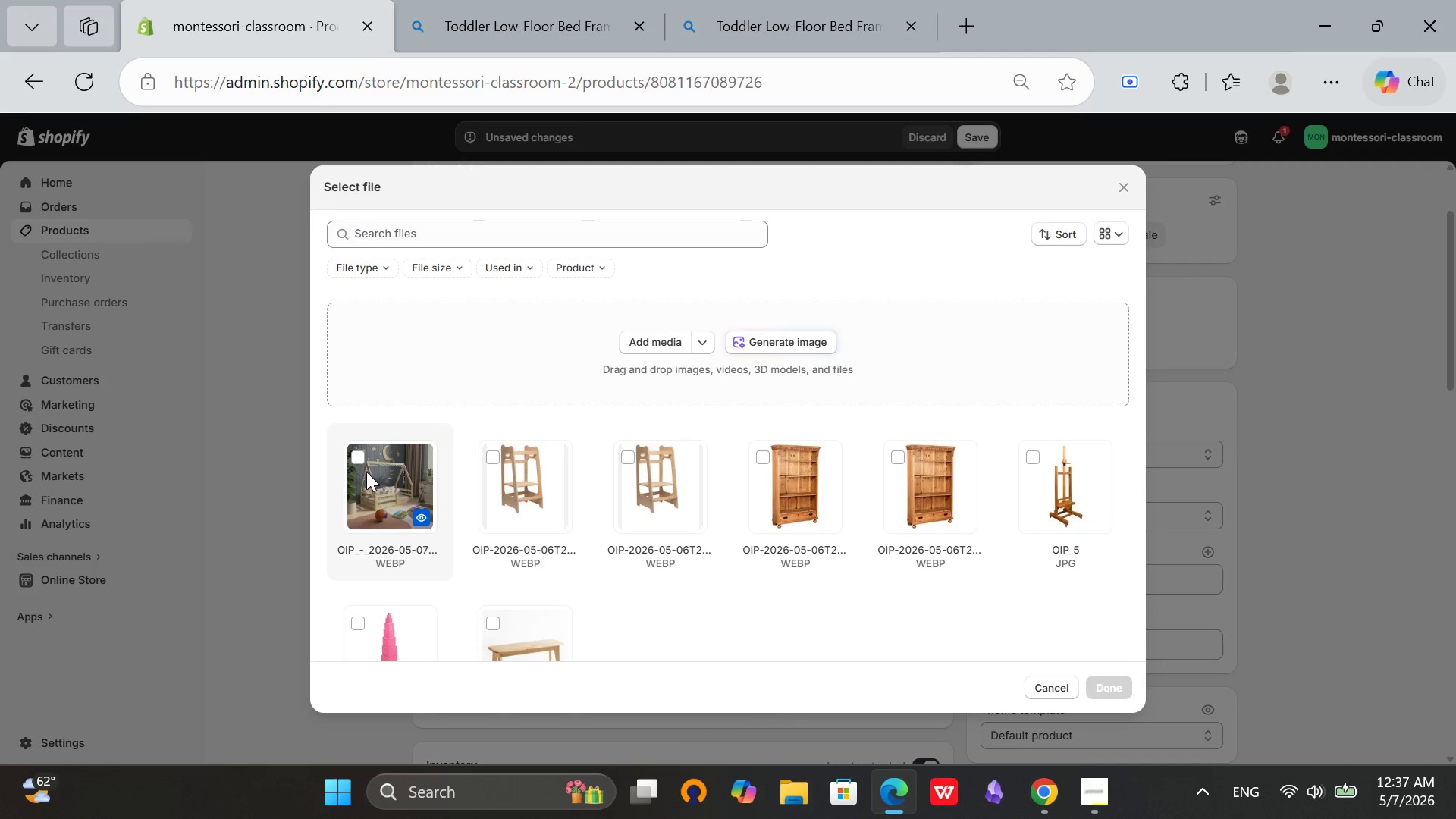 
left_click([359, 460])
 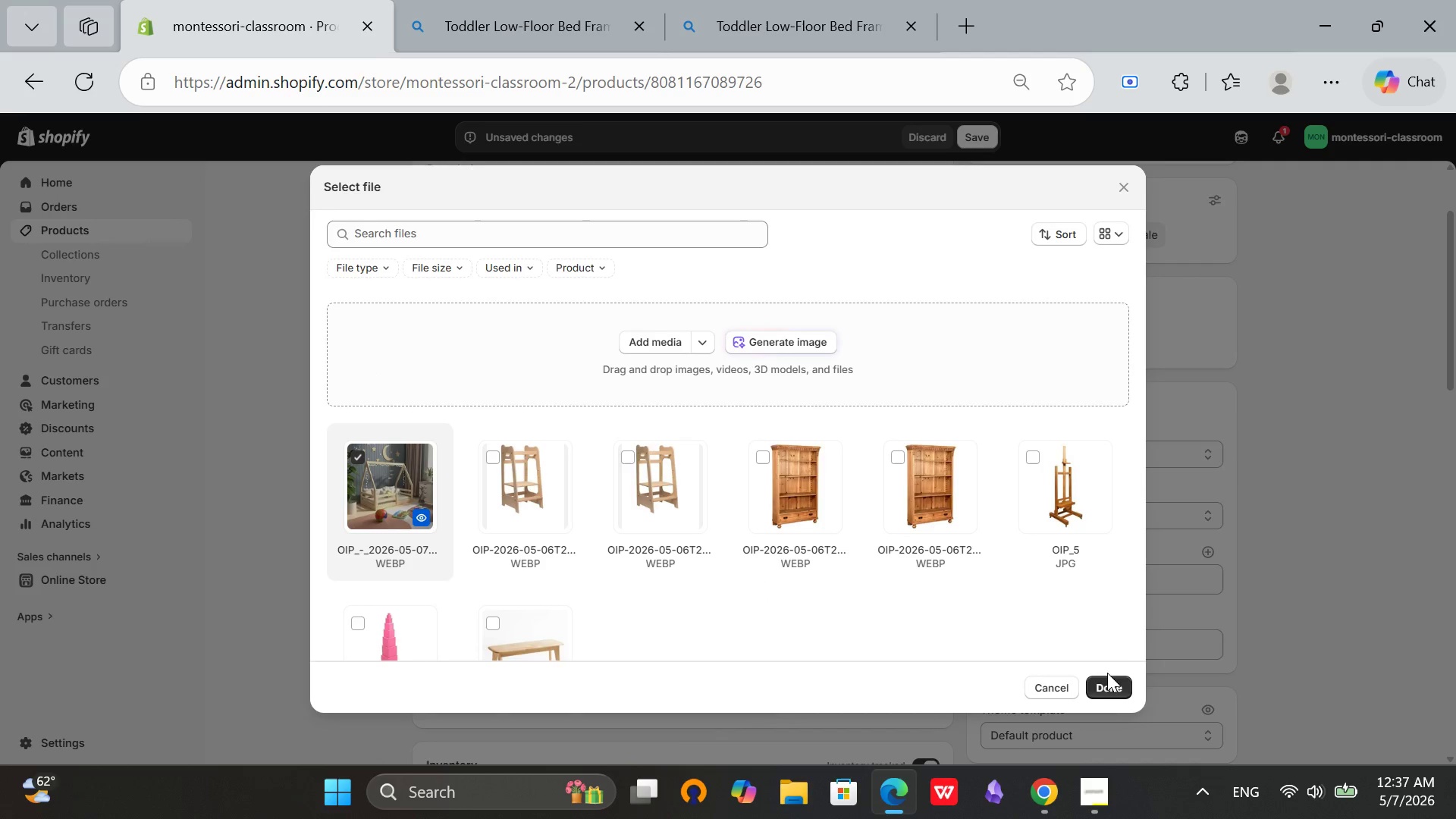 
left_click([1119, 689])
 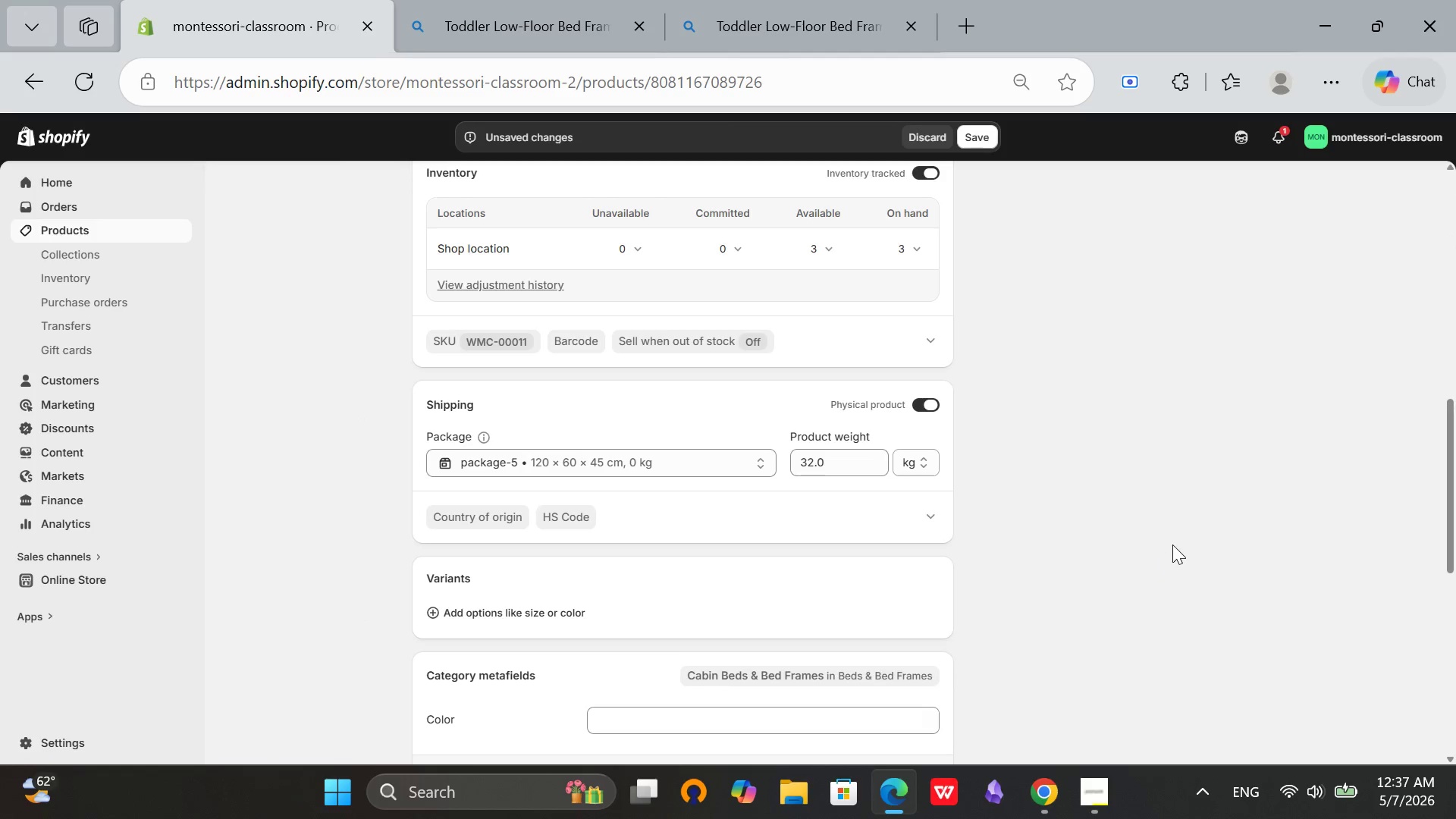 
scroll: coordinate [1172, 544], scroll_direction: up, amount: 4.0
 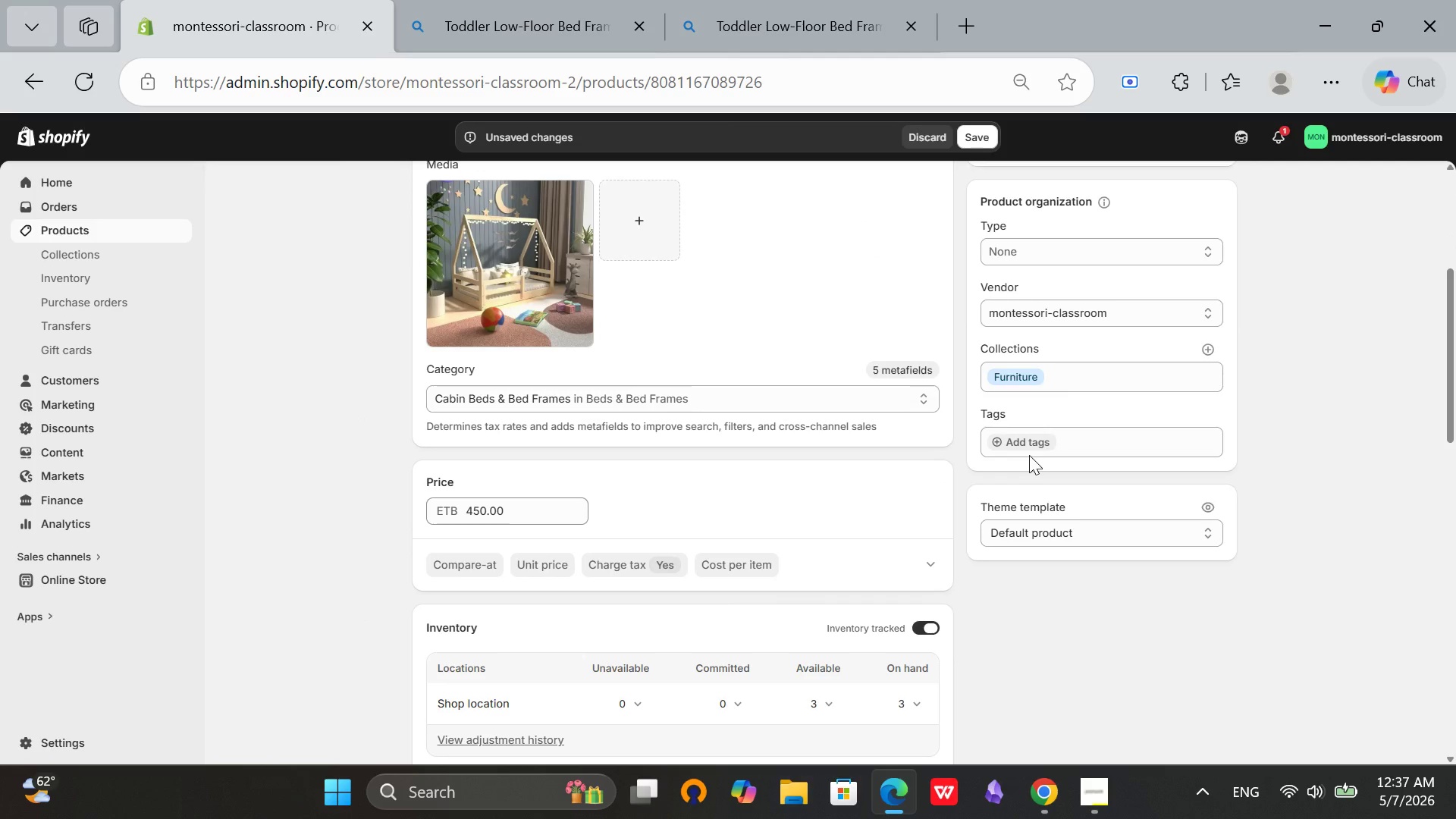 
left_click([1027, 442])
 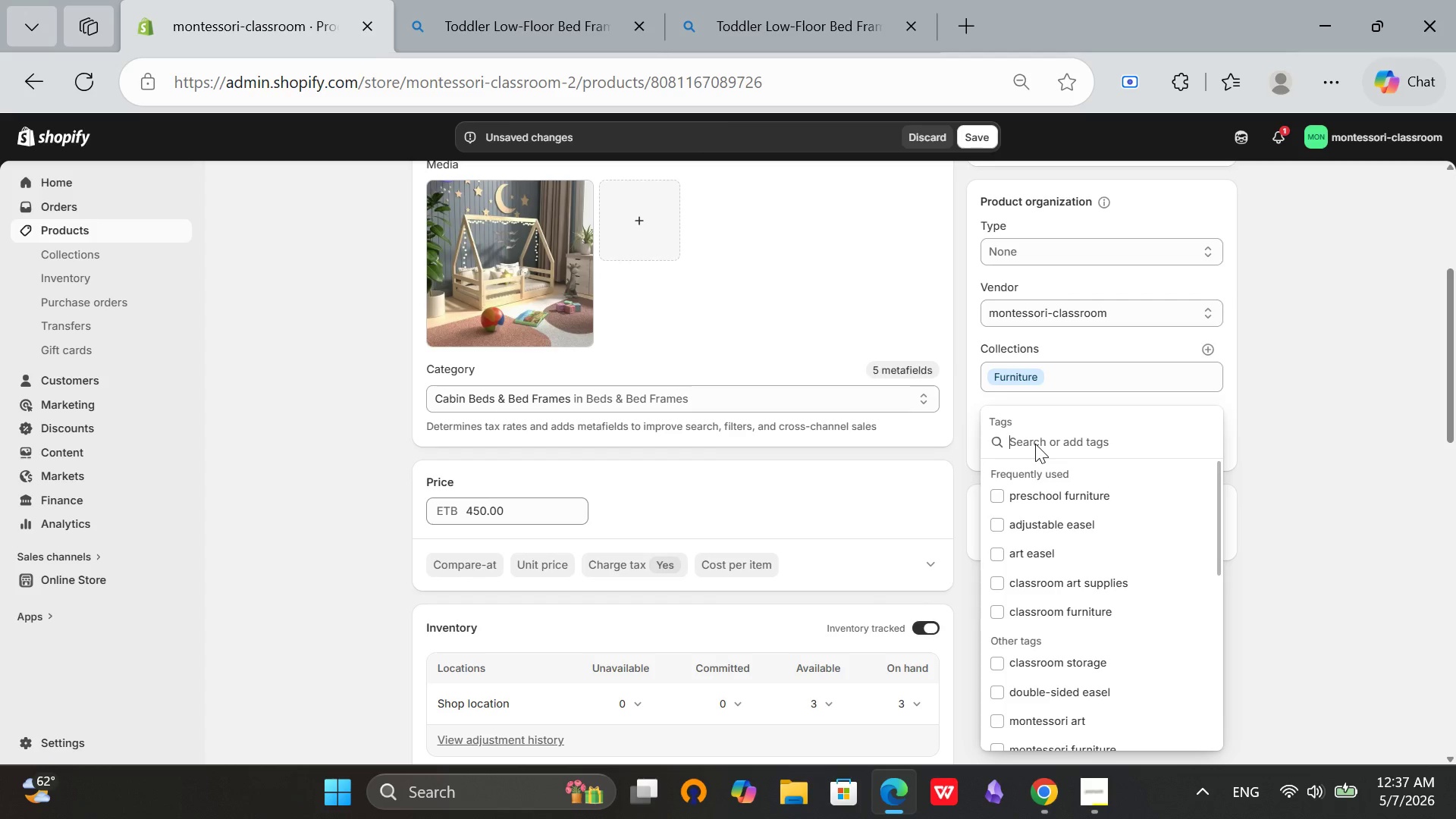 
type(floor bed)
 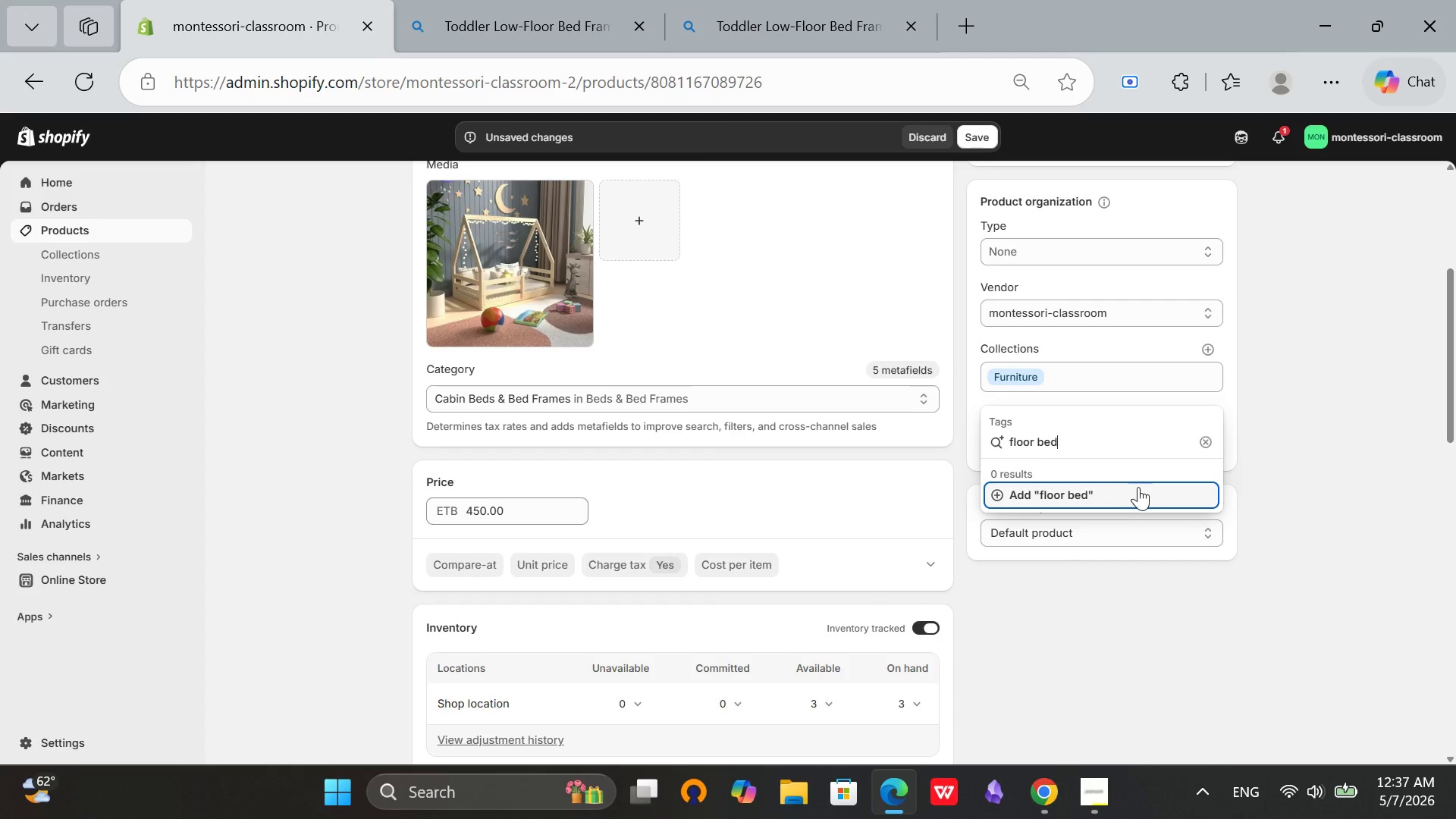 
left_click([1136, 487])
 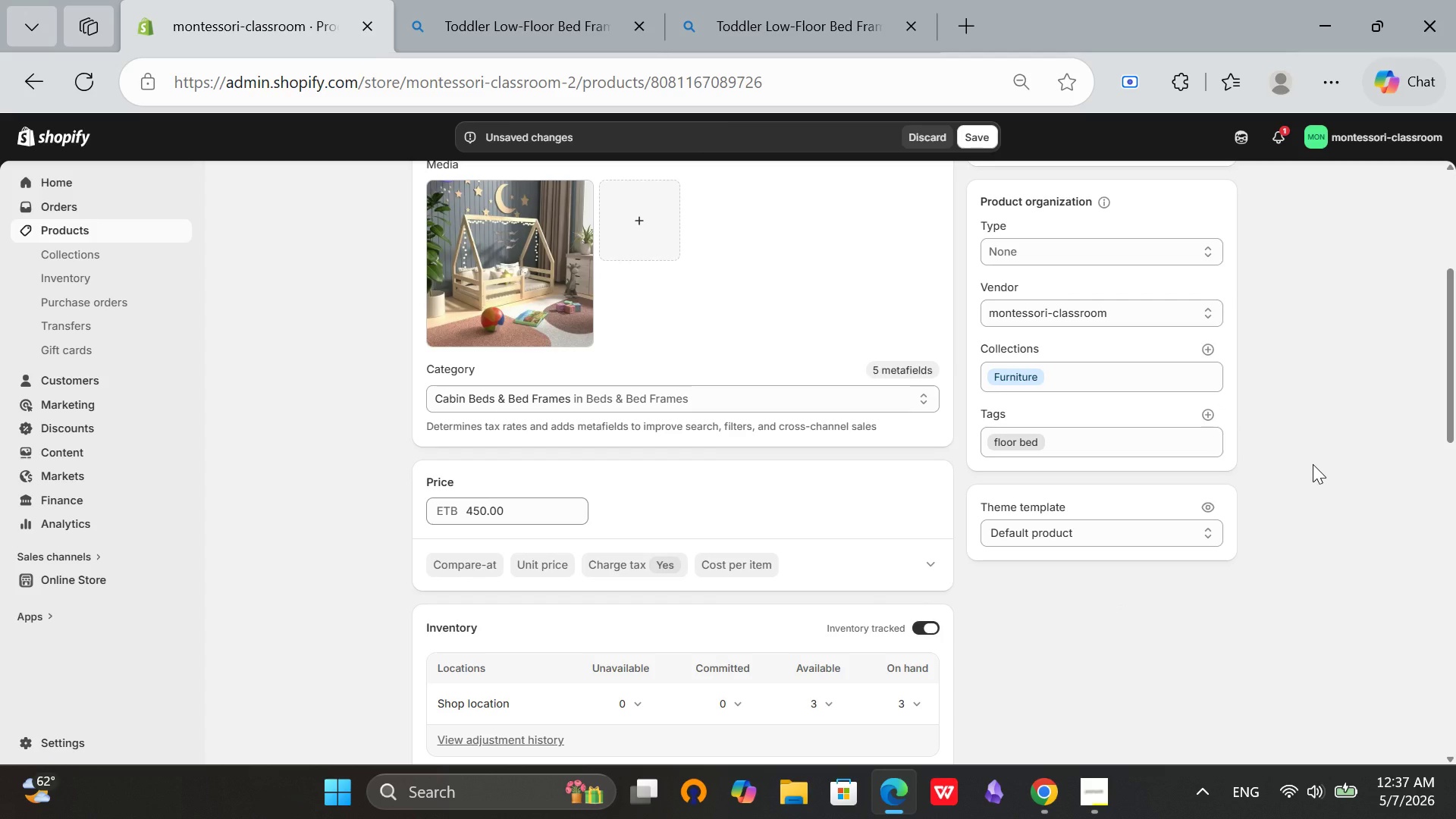 
type(mon)
 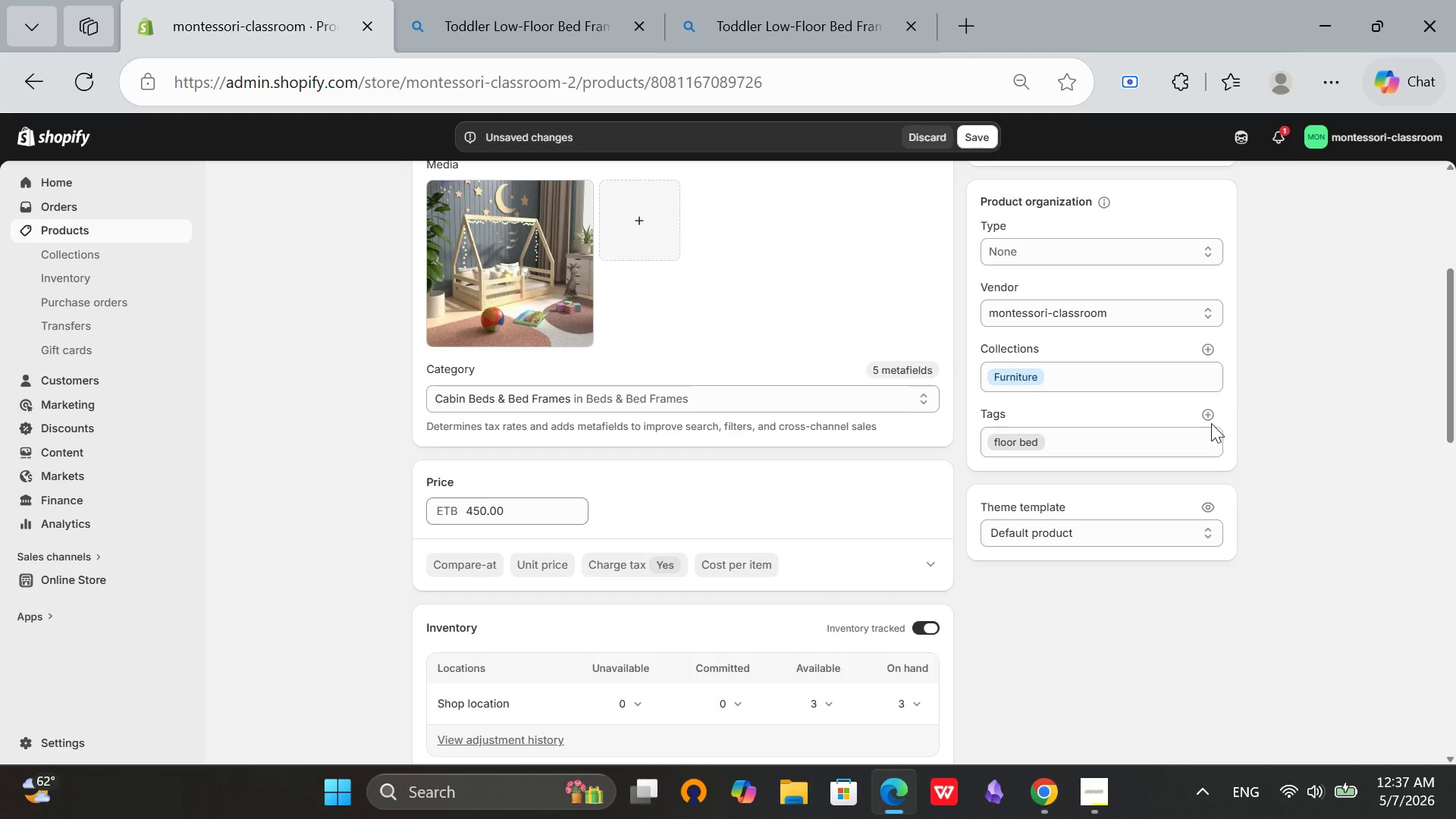 
left_click([1207, 422])
 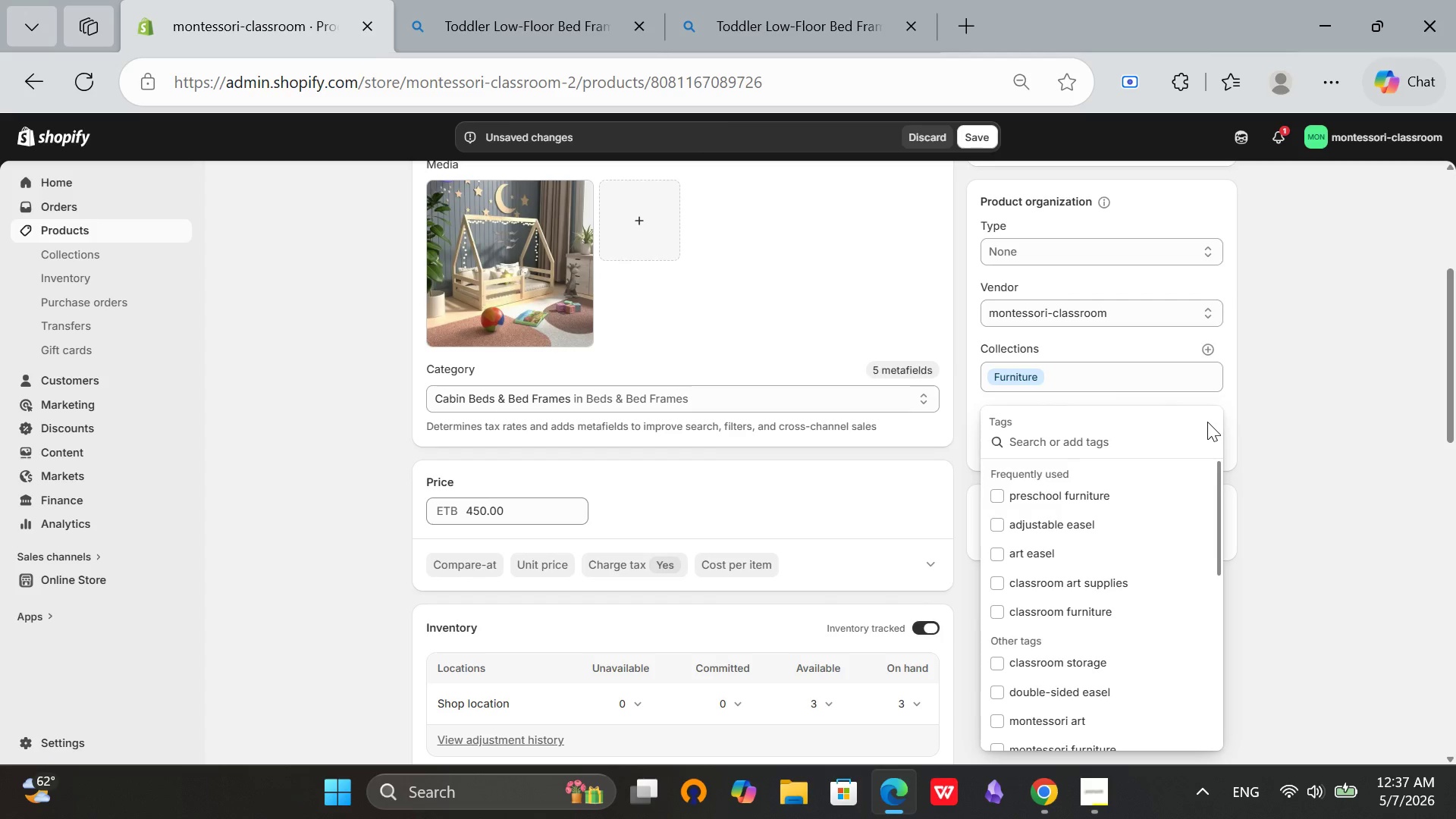 
type(montessori bed)
 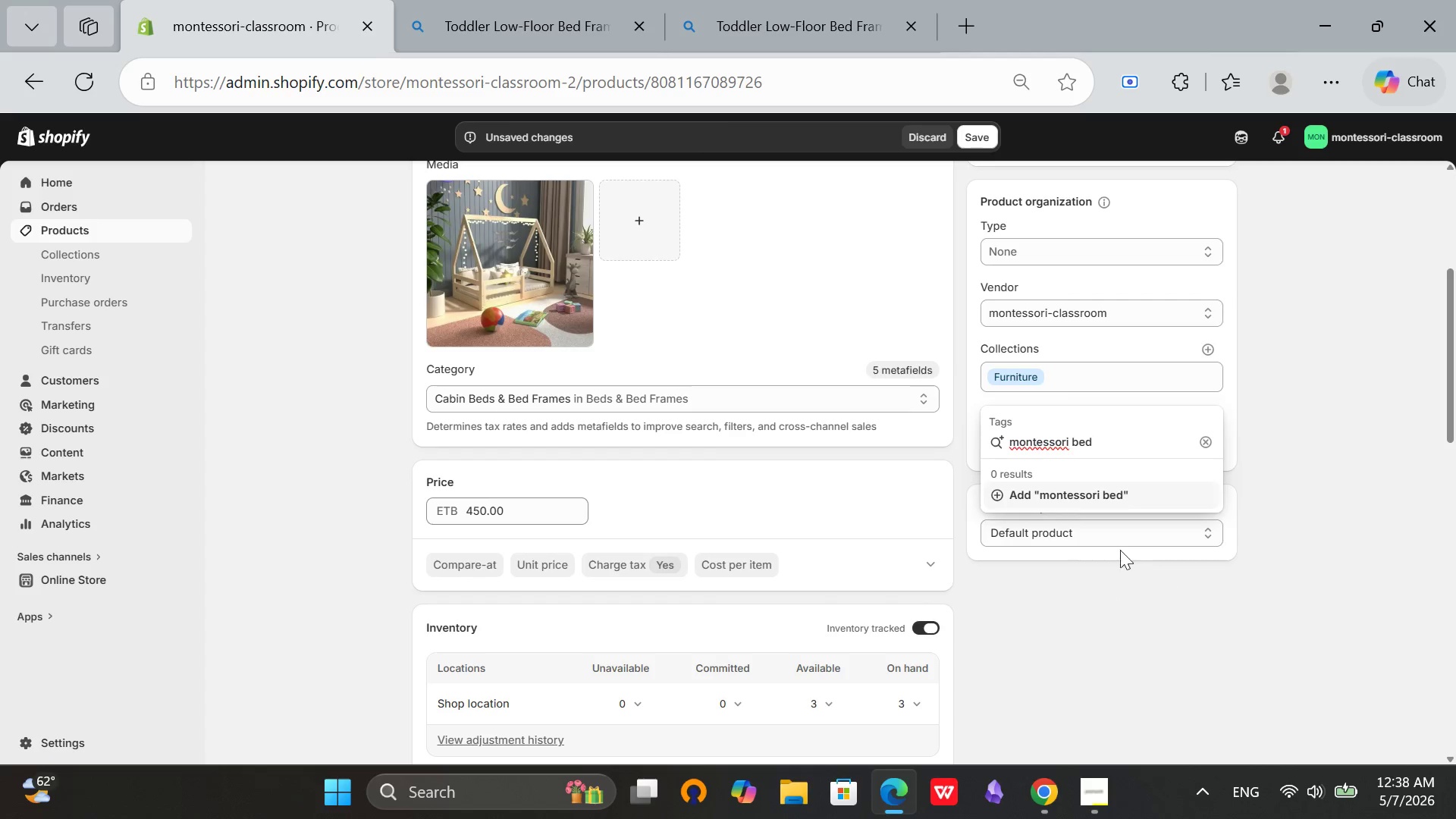 
left_click([1075, 499])
 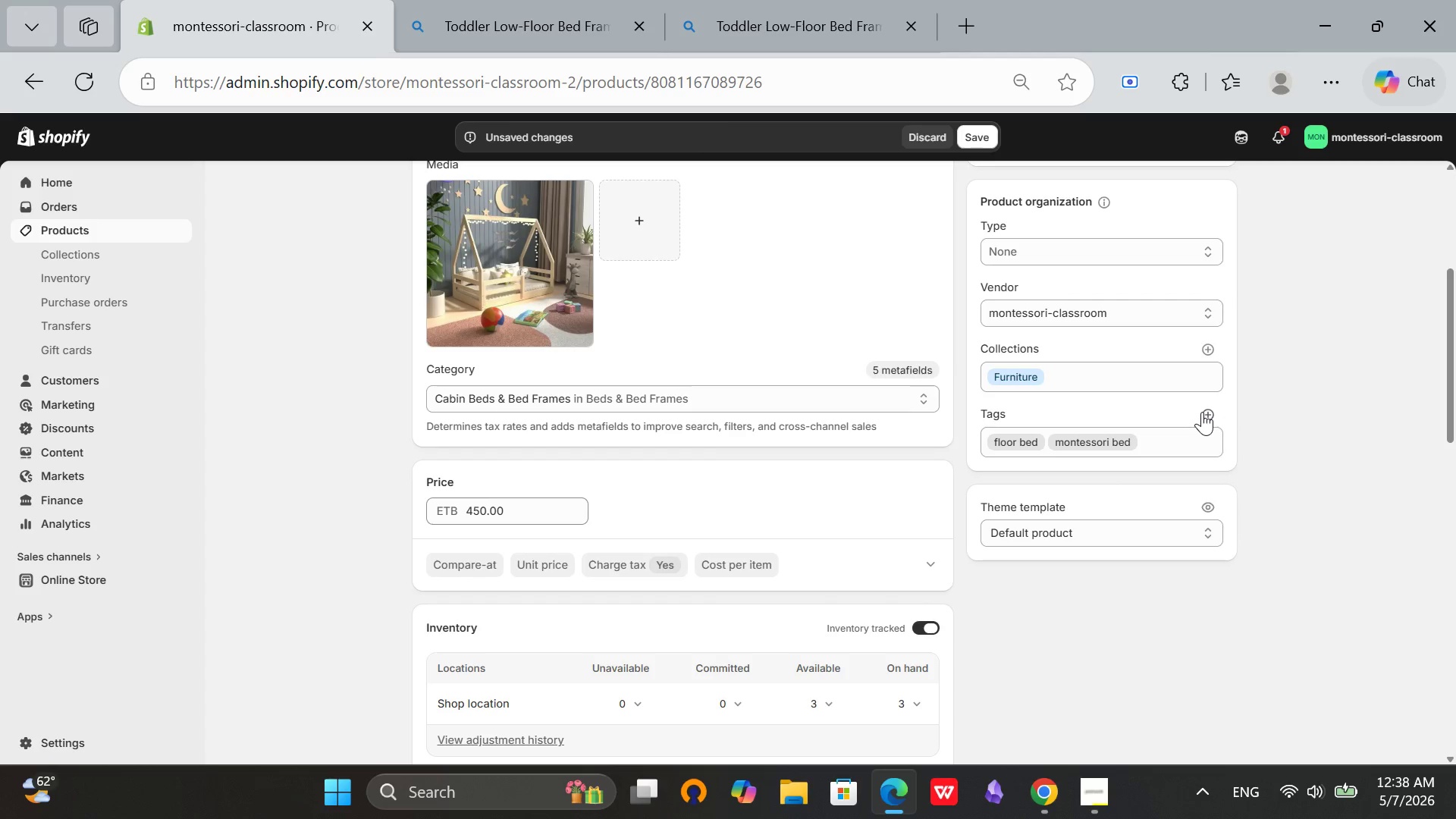 
left_click([1203, 411])
 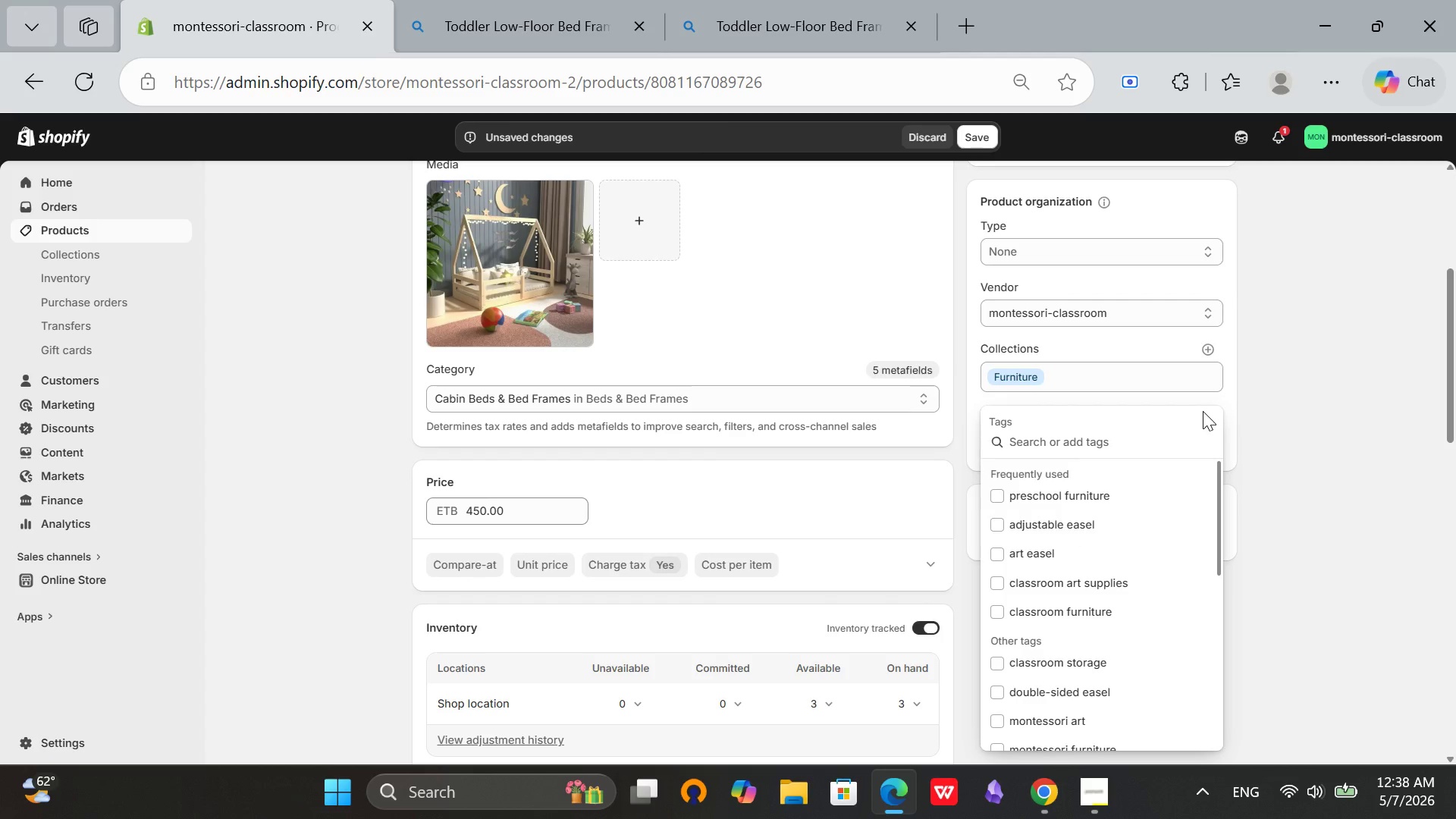 
type(toddler bed)
 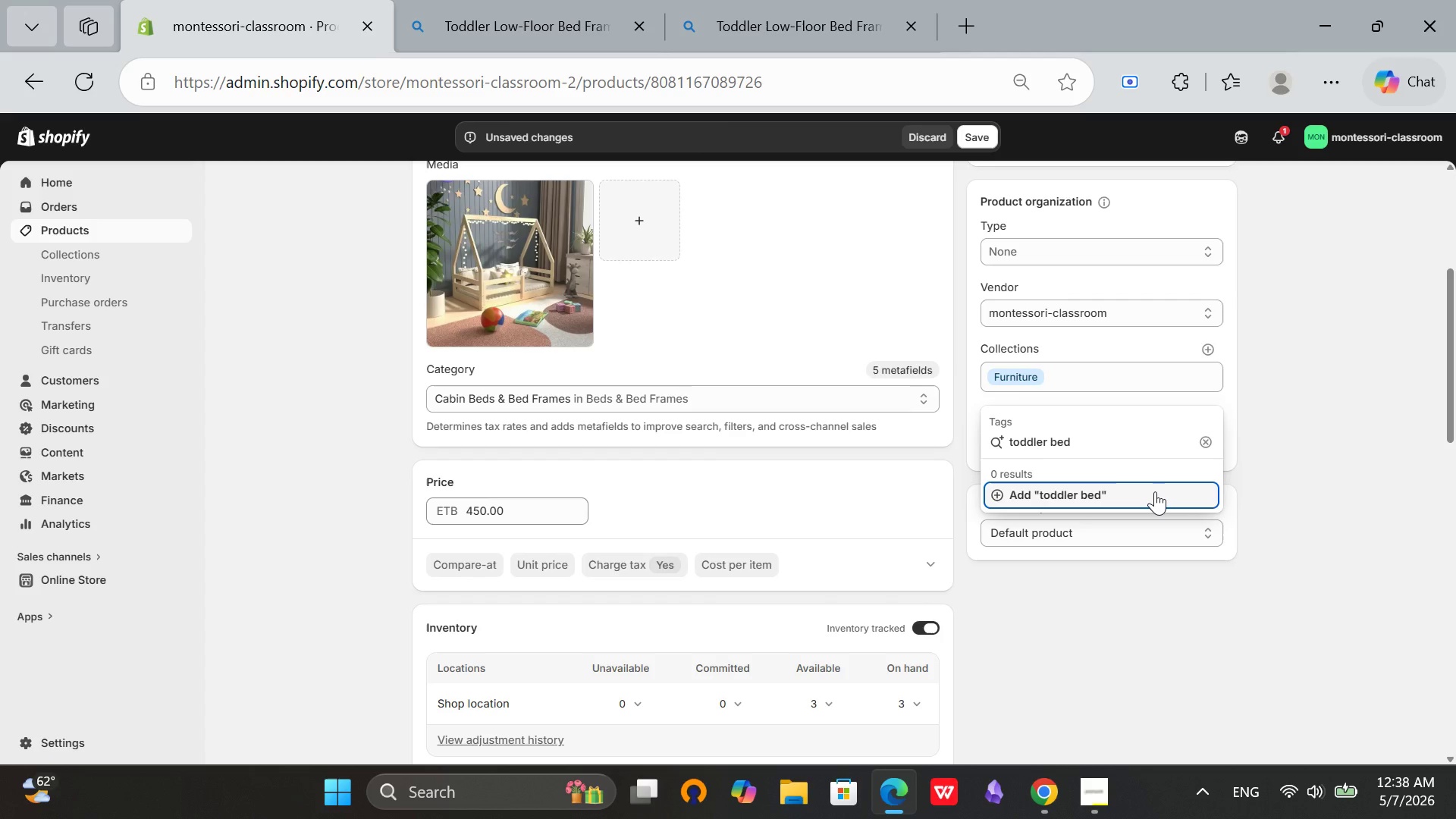 
left_click([1155, 491])
 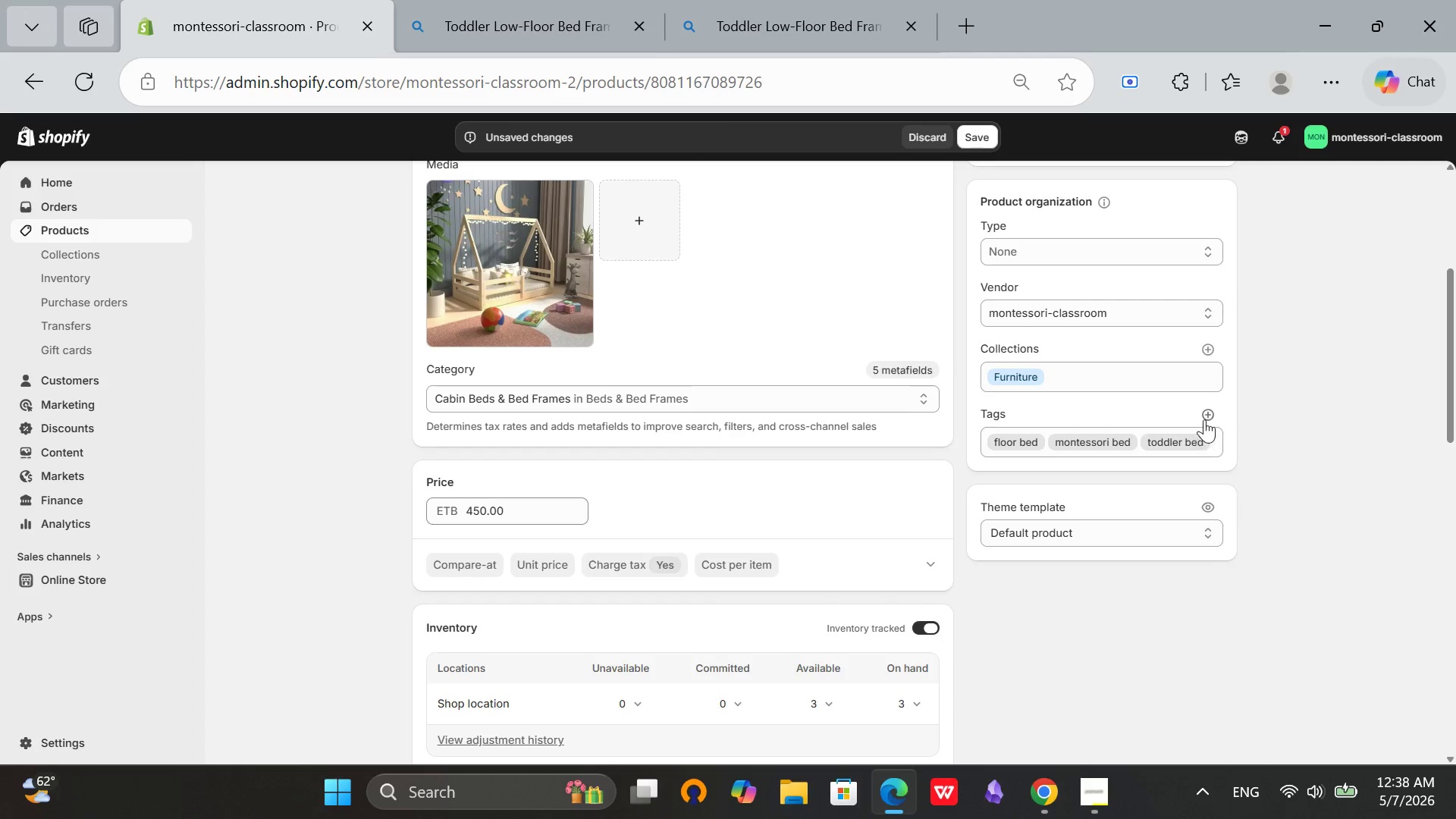 
left_click([1202, 418])
 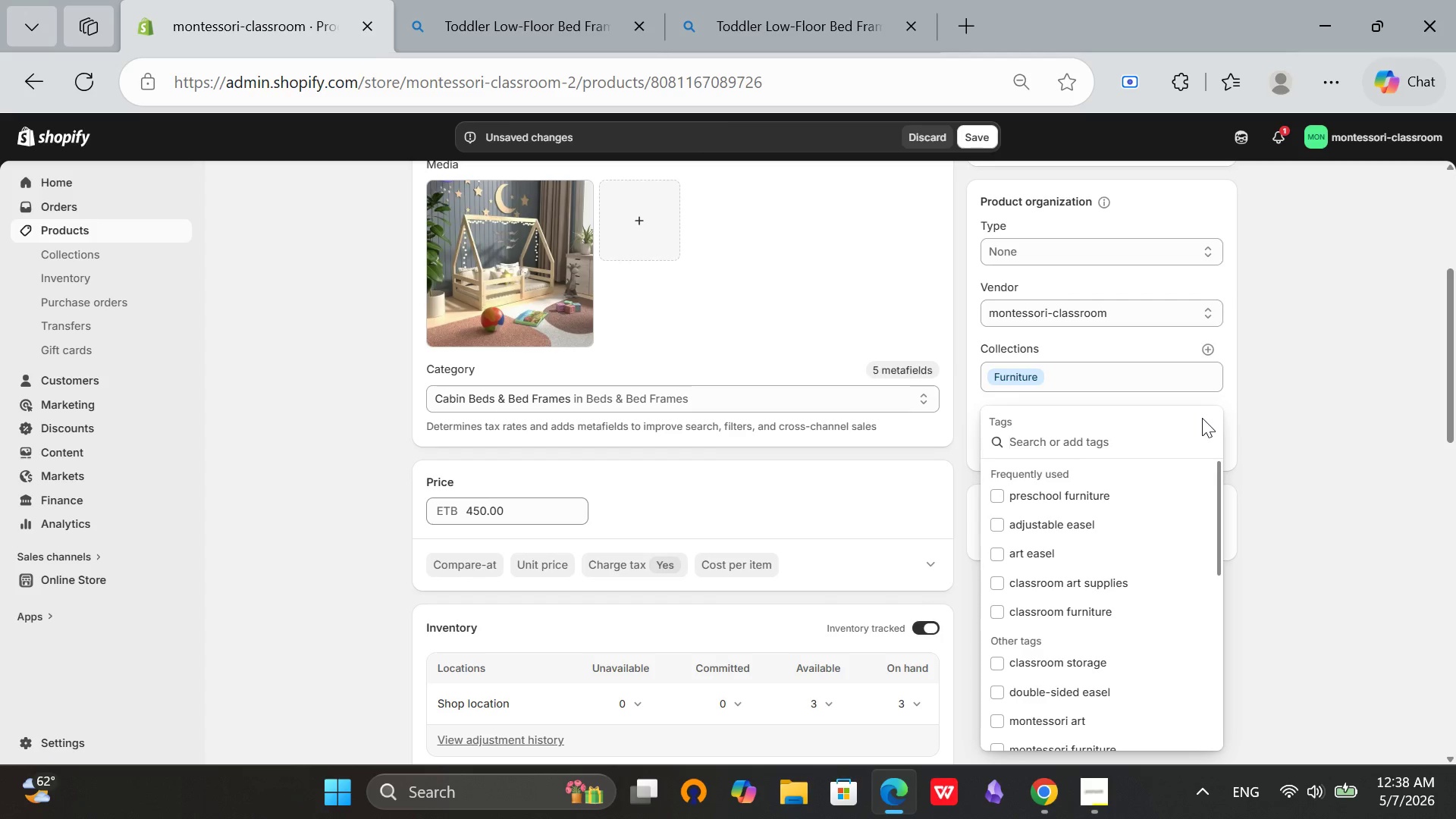 
type(low bed)
 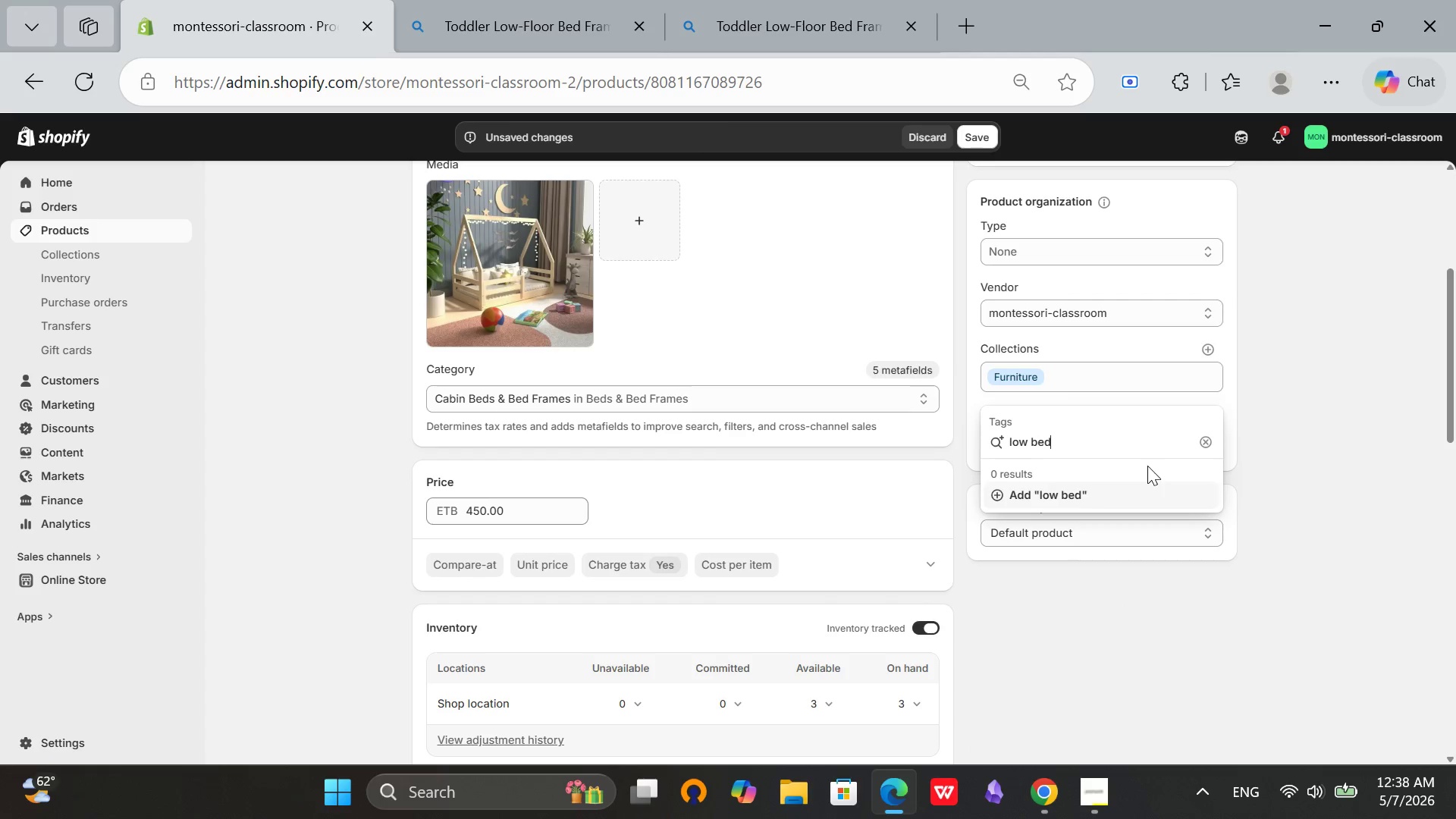 
left_click([1125, 484])
 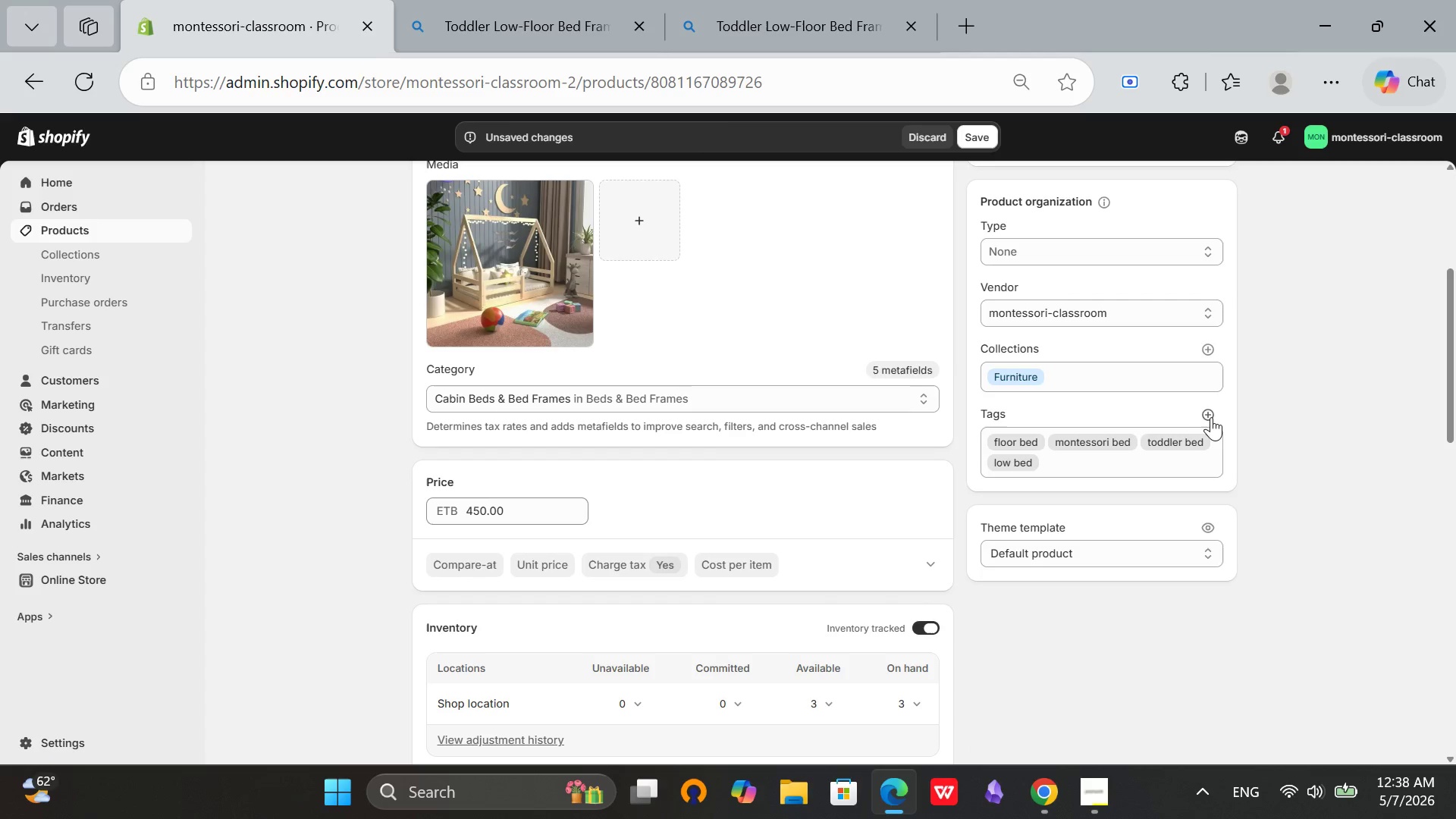 
left_click([1208, 414])
 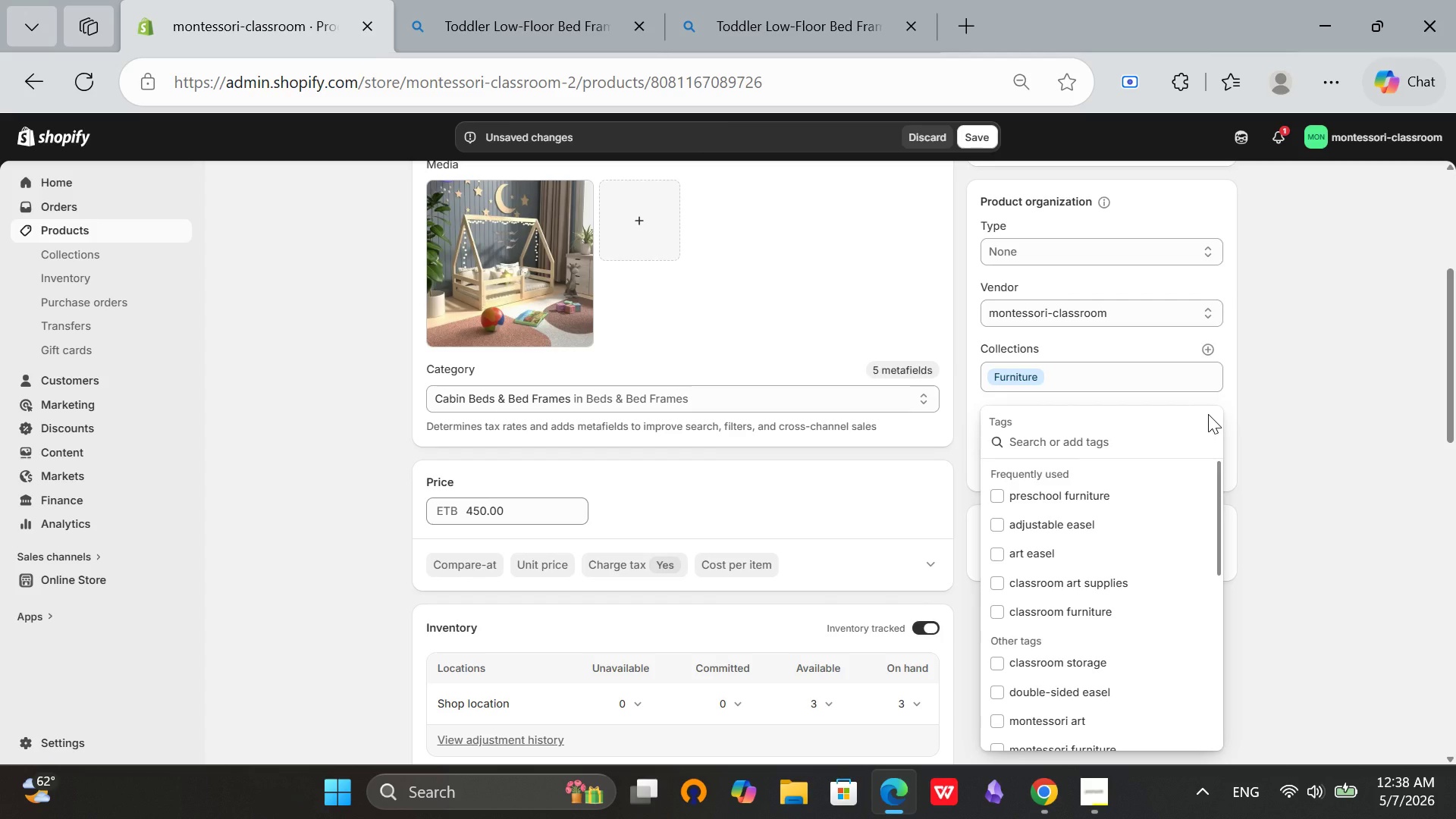 
type(floor mattress)
 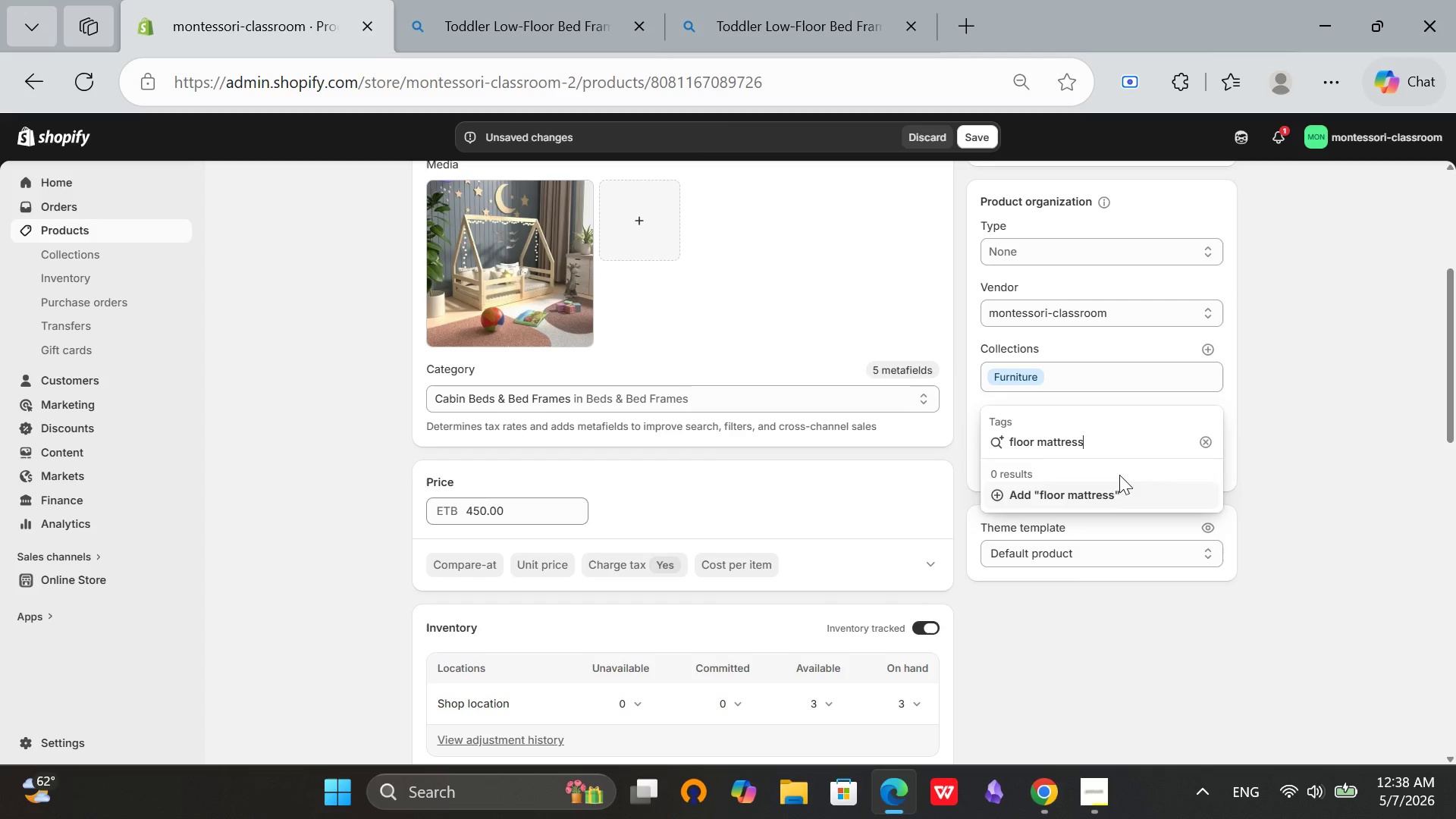 
left_click([1101, 494])
 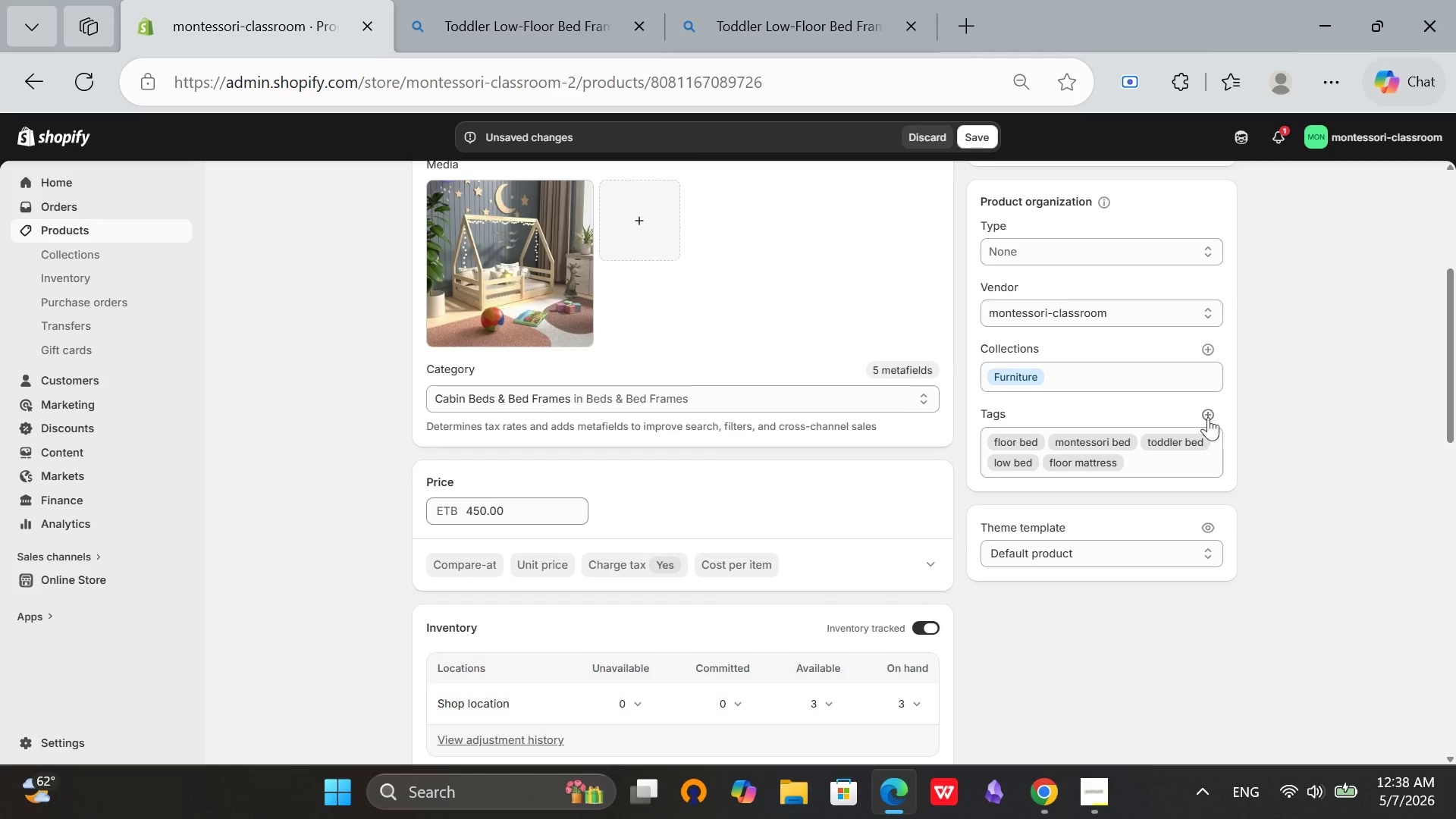 
left_click([1206, 413])
 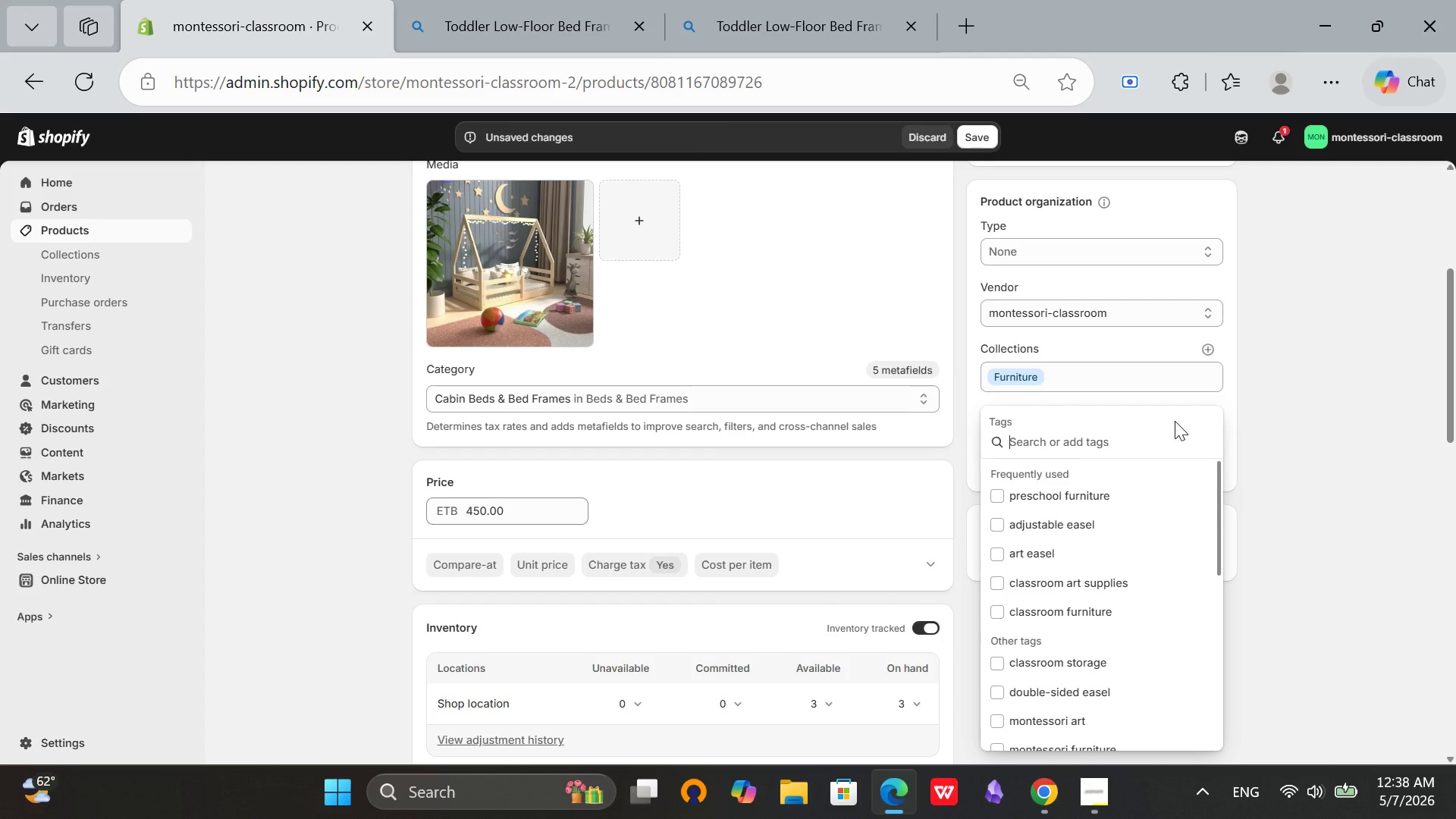 
type(independent sleep)
 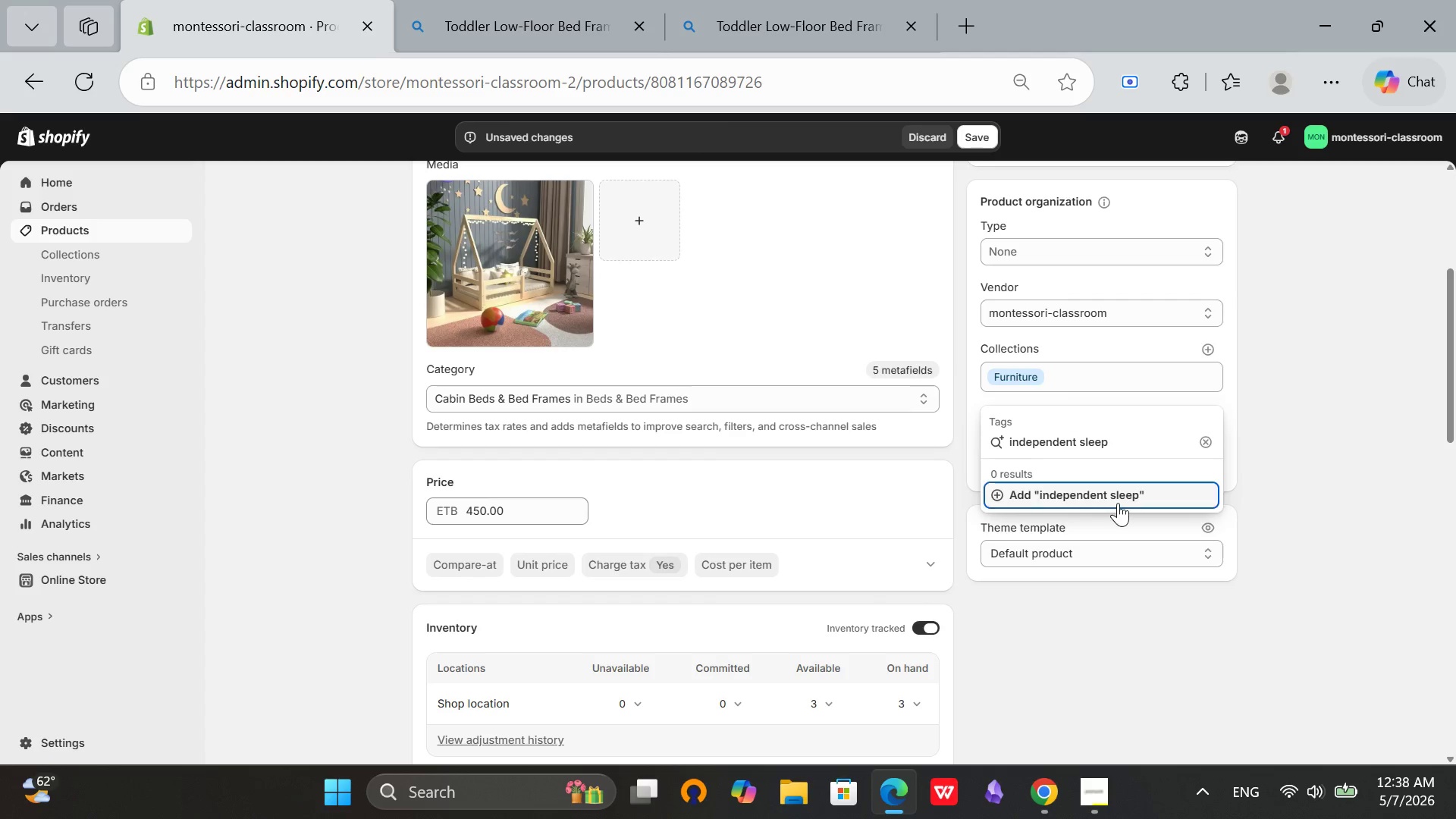 
left_click([1115, 503])
 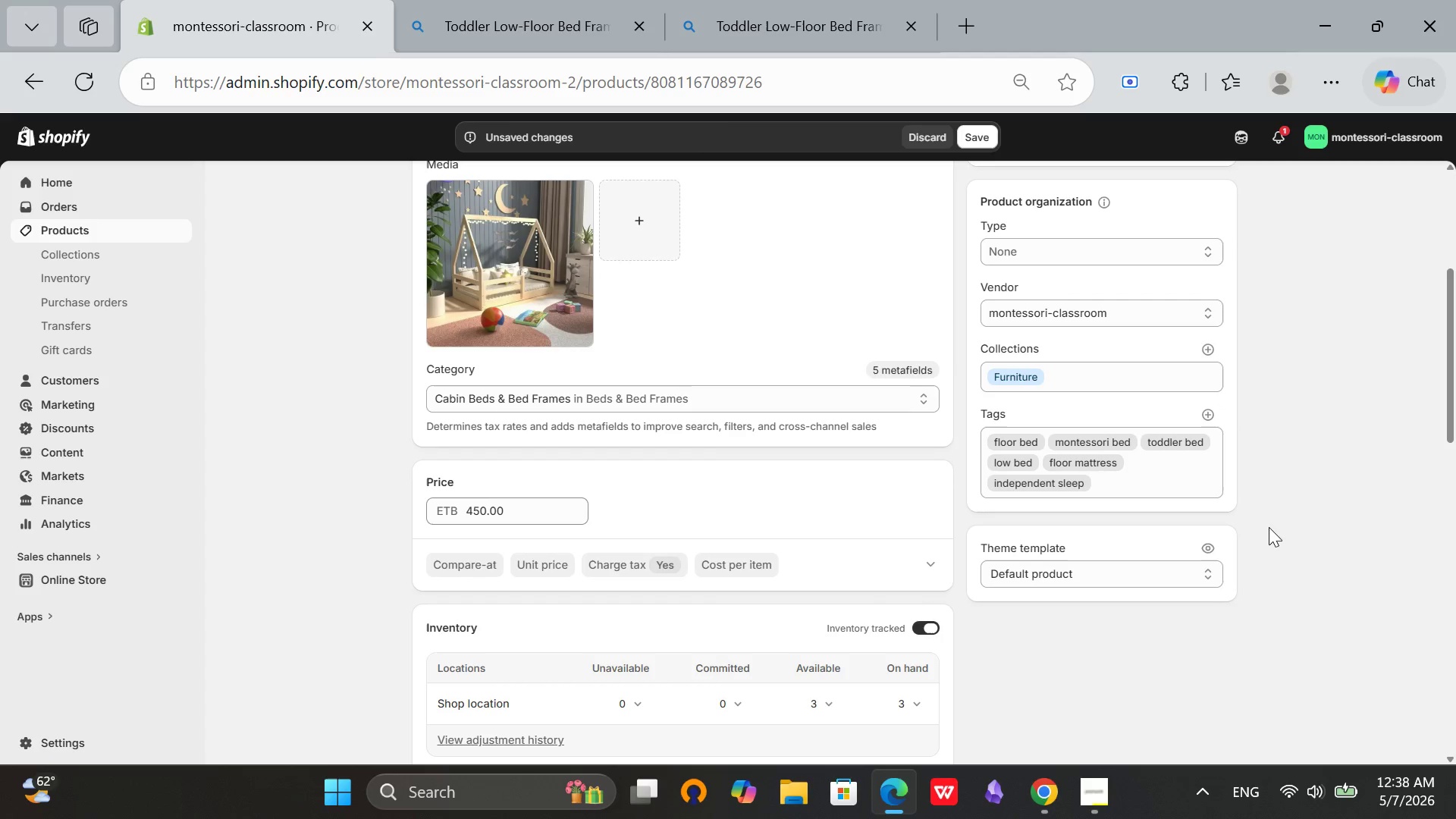 
scroll: coordinate [1291, 507], scroll_direction: up, amount: 3.0
 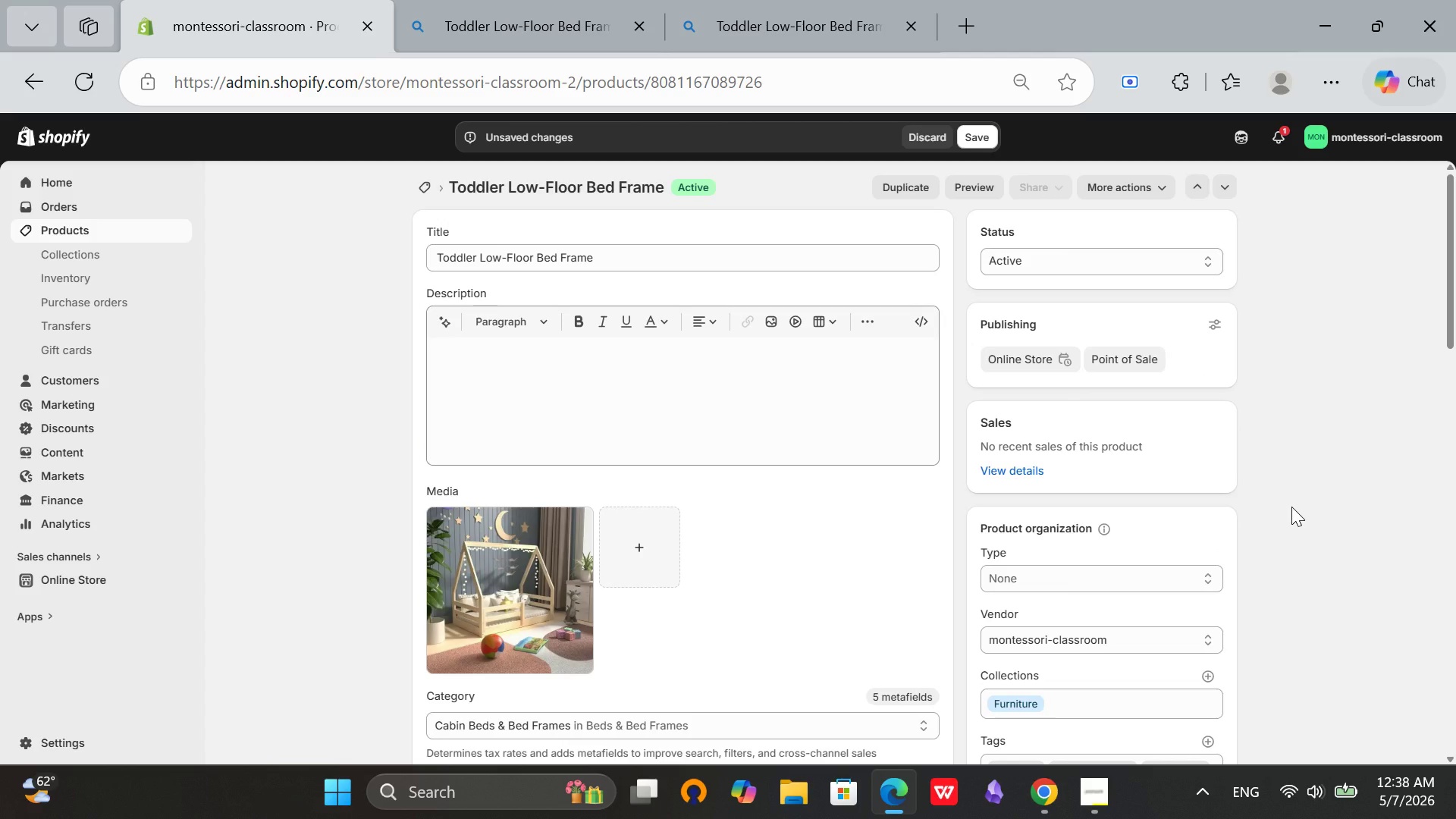 
scroll: coordinate [1291, 507], scroll_direction: down, amount: 2.0
 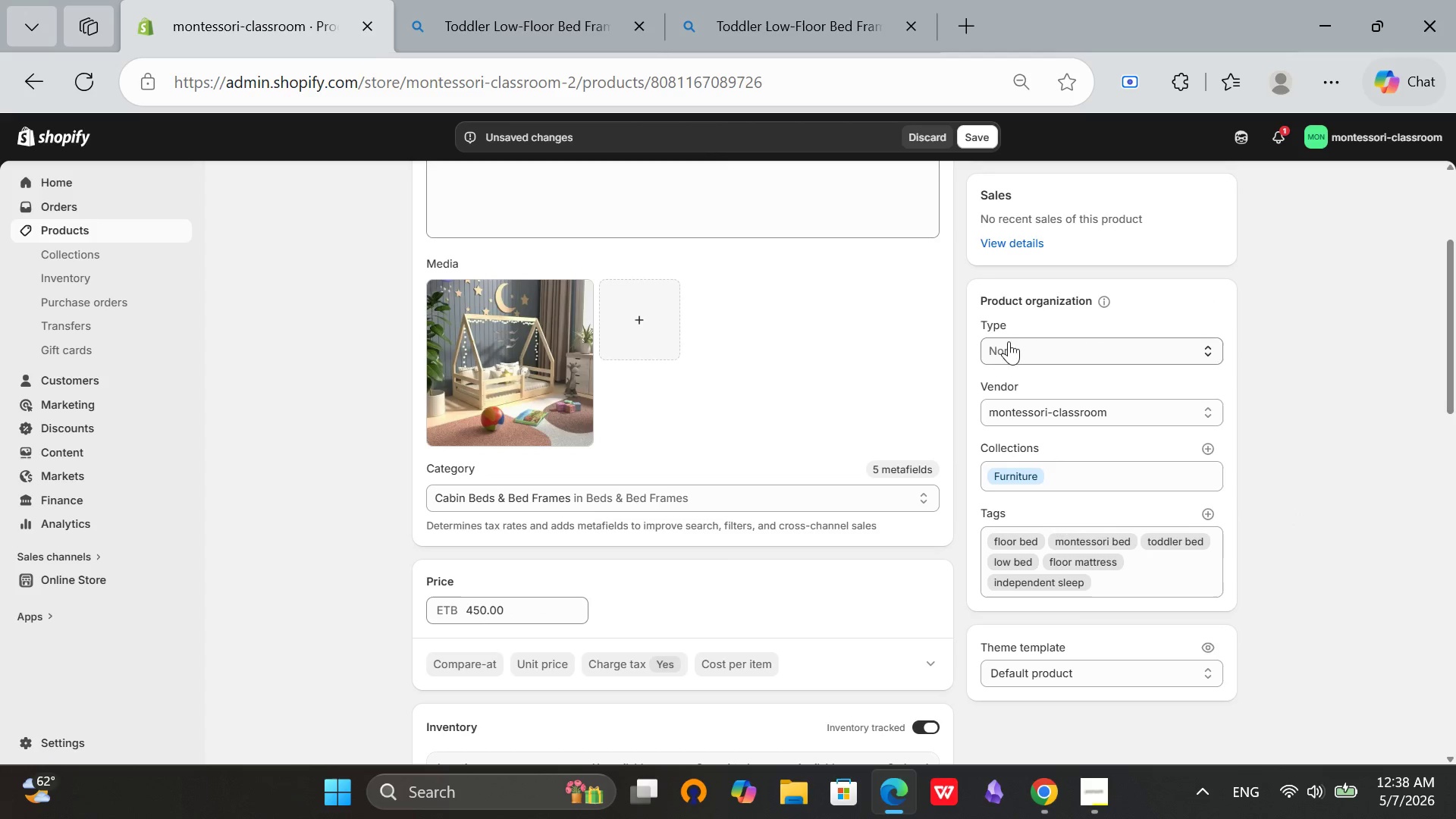 
left_click([1015, 340])
 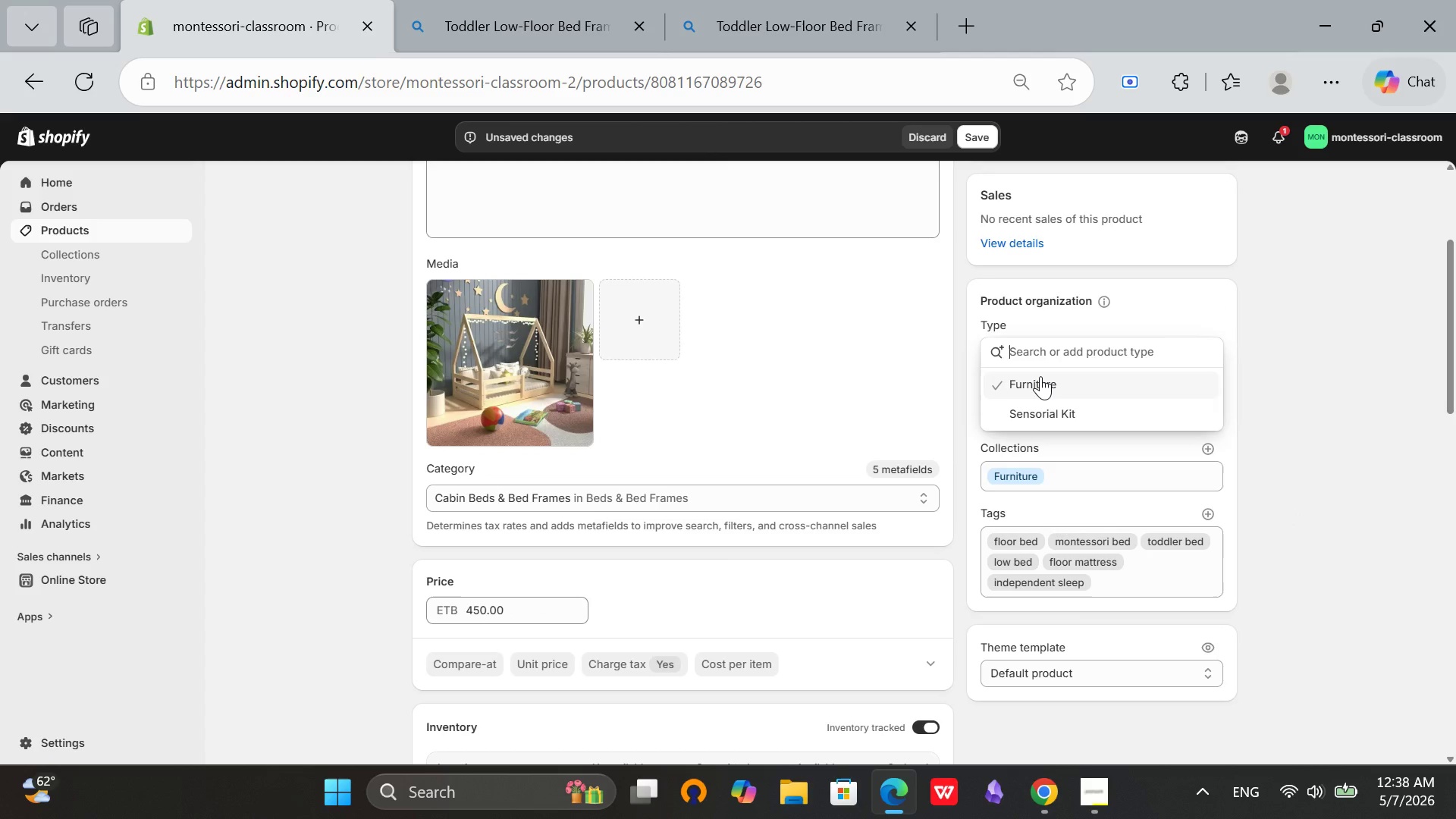 
left_click([1040, 376])
 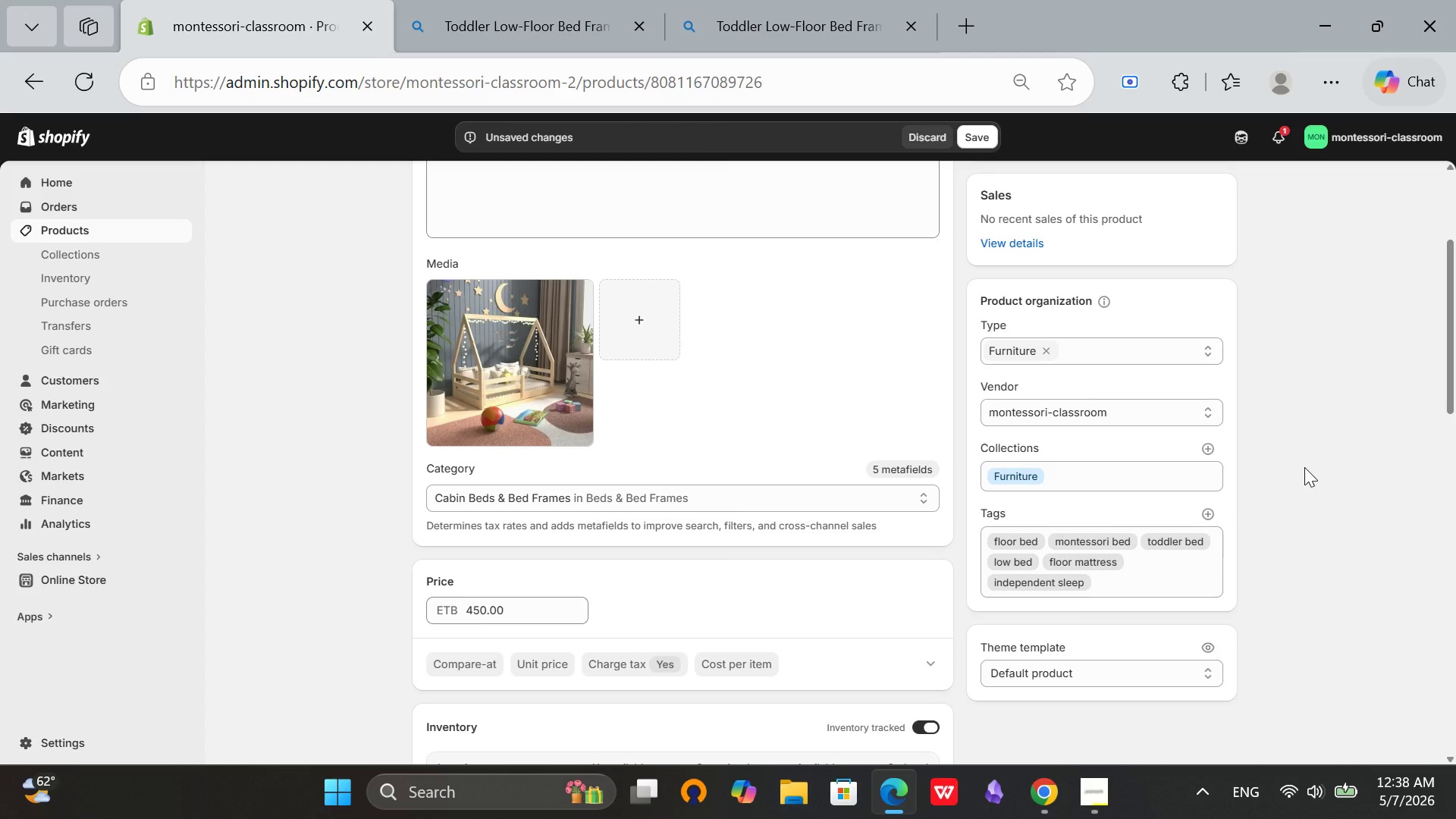 
left_click([1310, 469])
 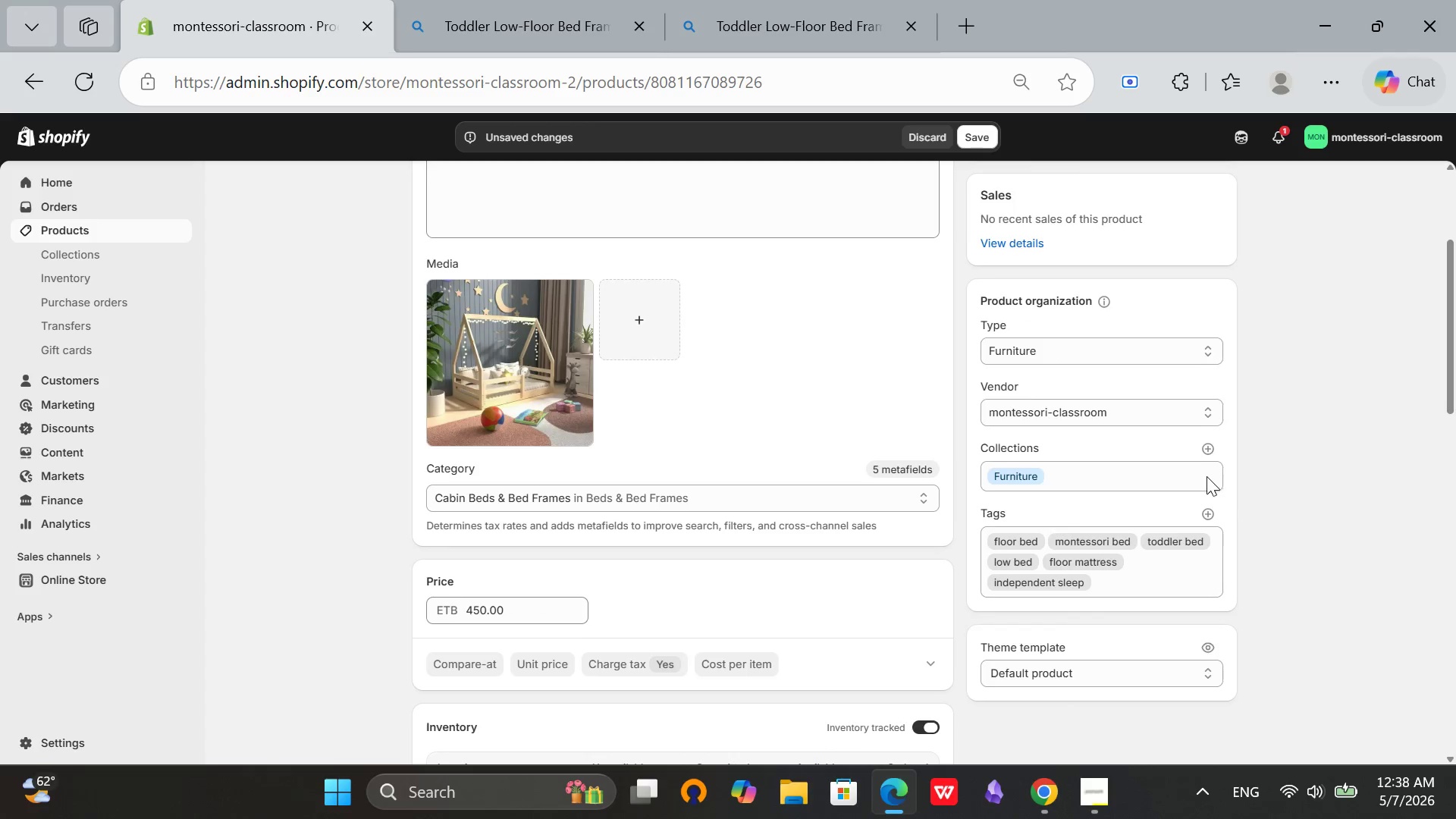 
scroll: coordinate [1026, 541], scroll_direction: down, amount: 11.0
 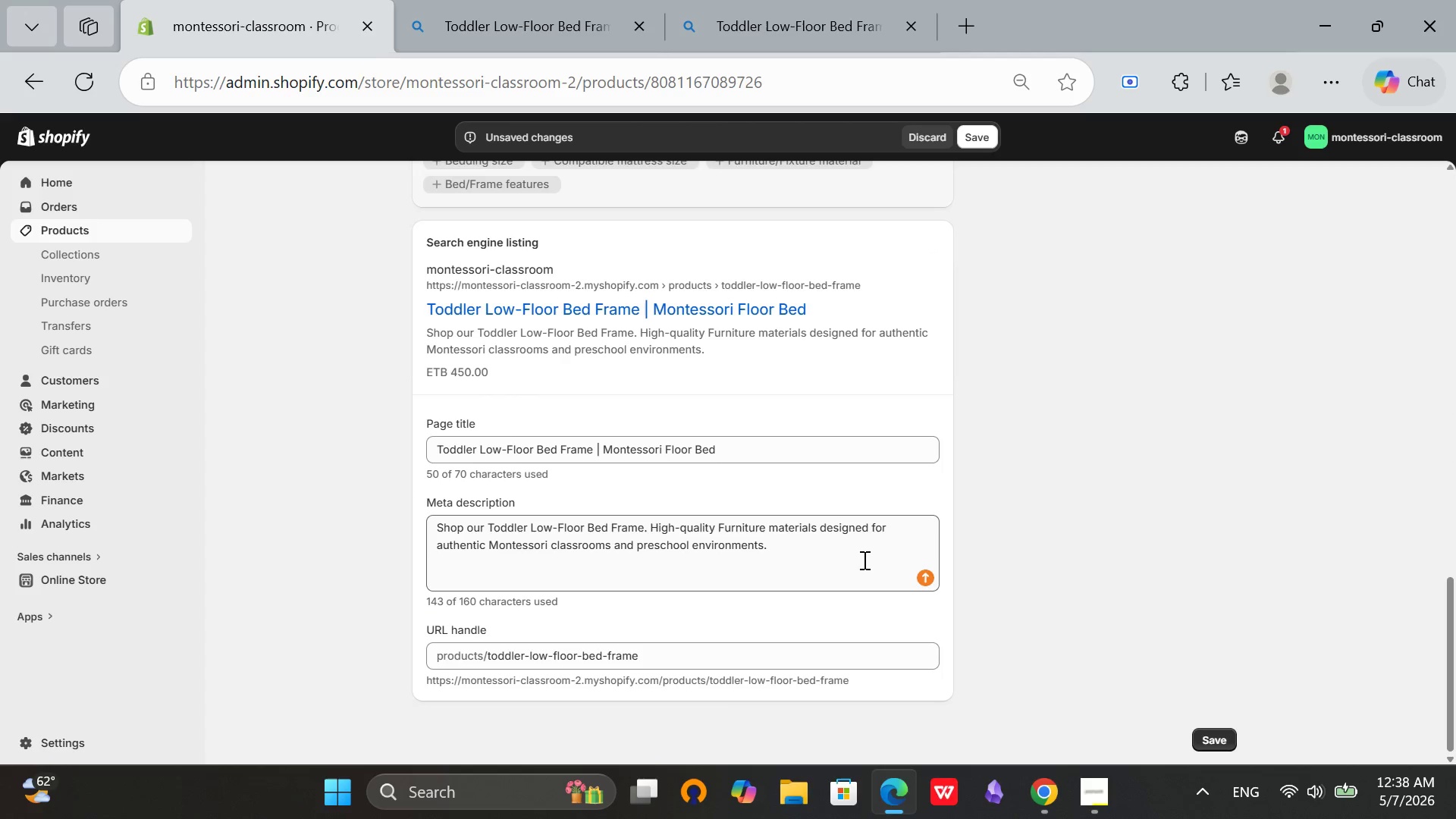 
left_click([864, 558])
 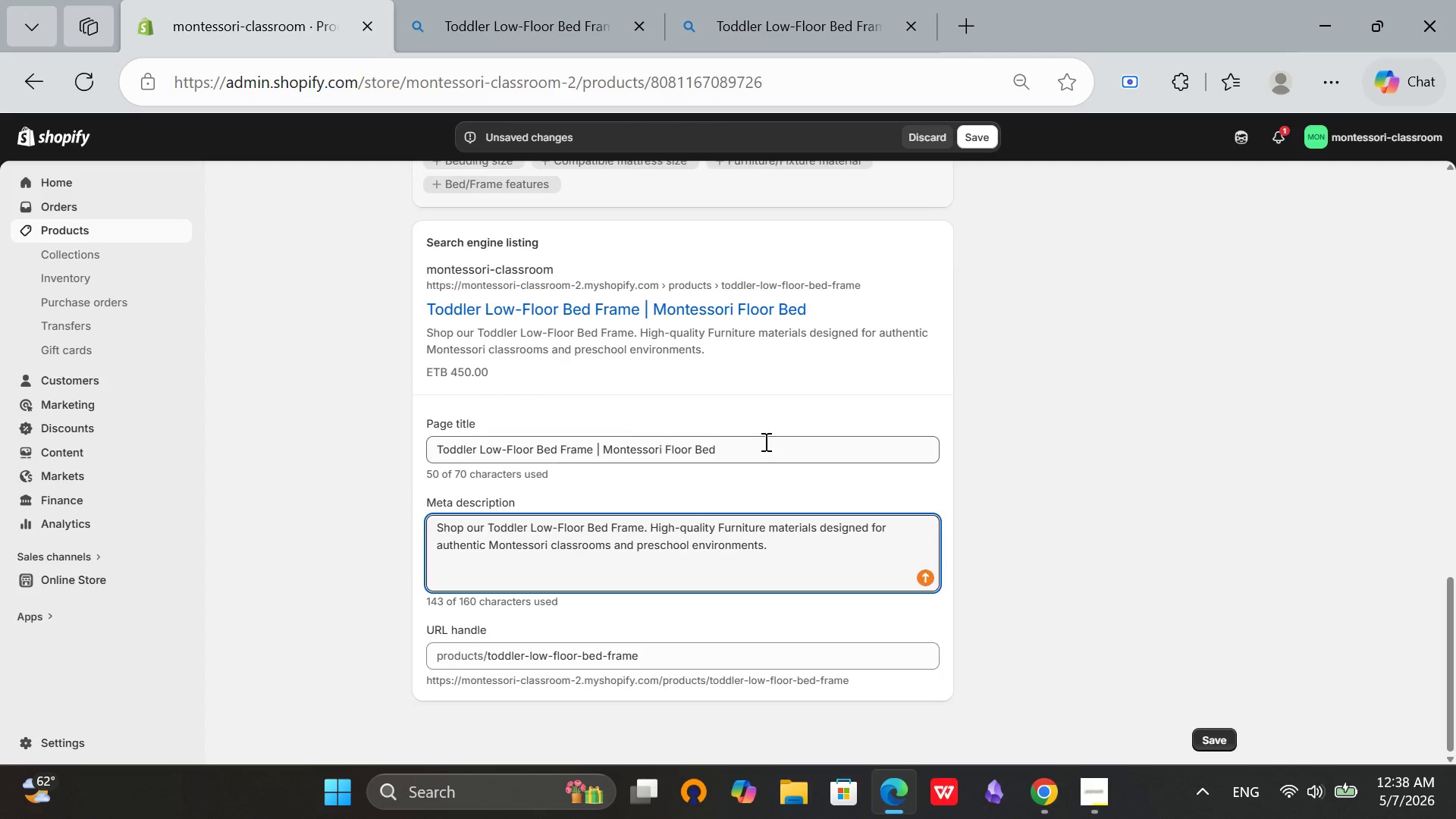 
left_click([764, 441])
 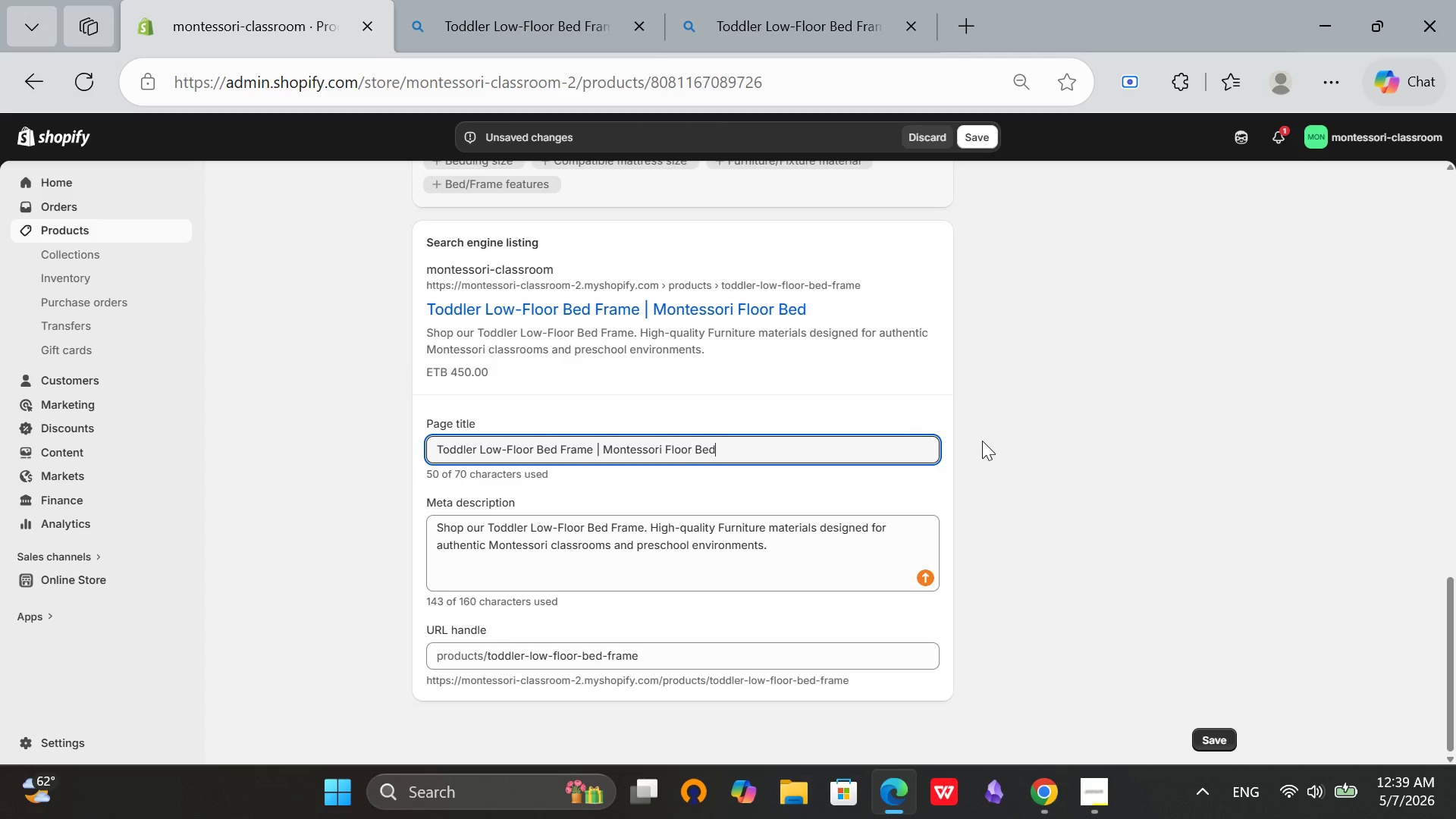 
scroll: coordinate [811, 526], scroll_direction: up, amount: 10.0
 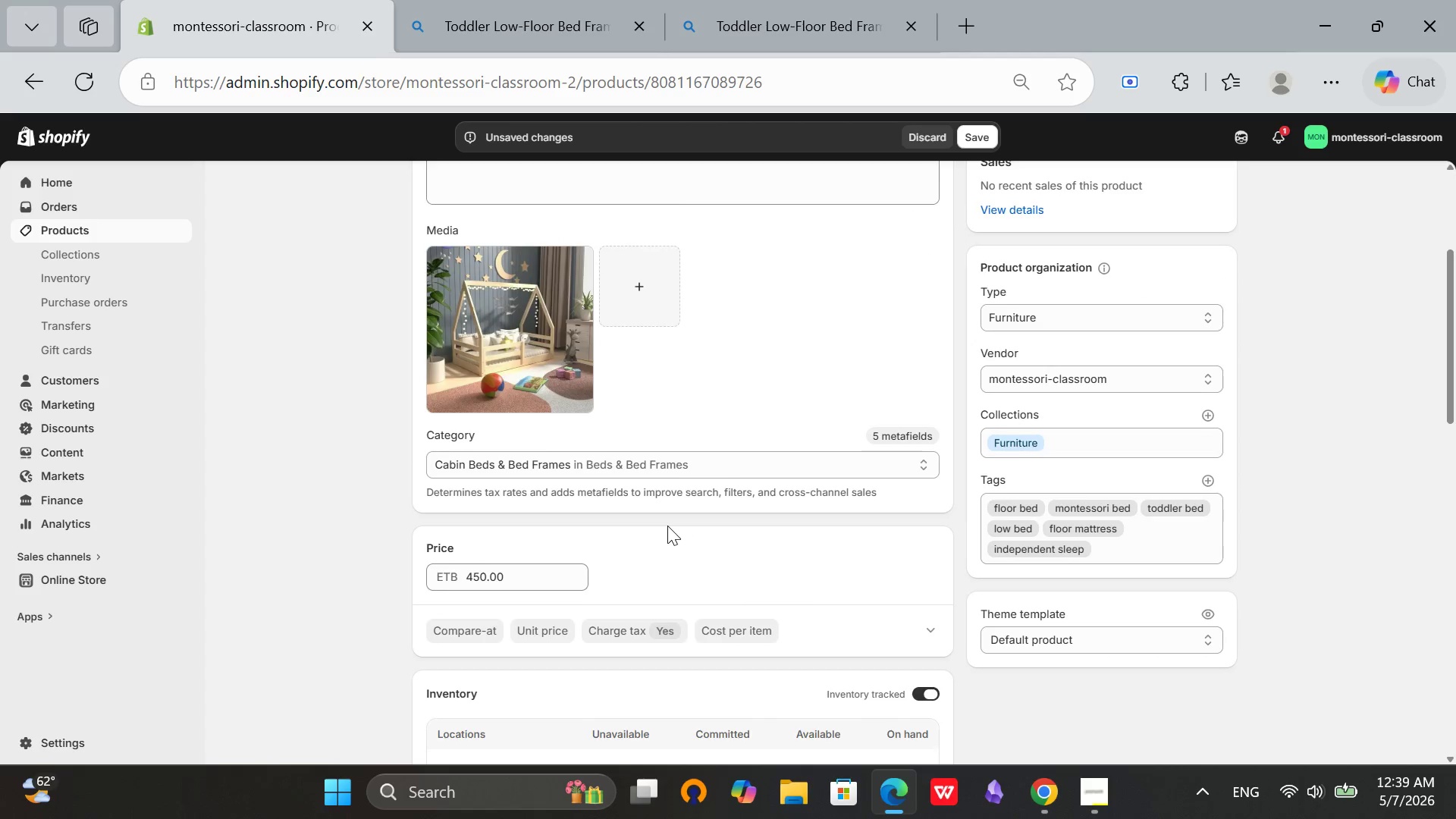 
left_click([511, 453])
 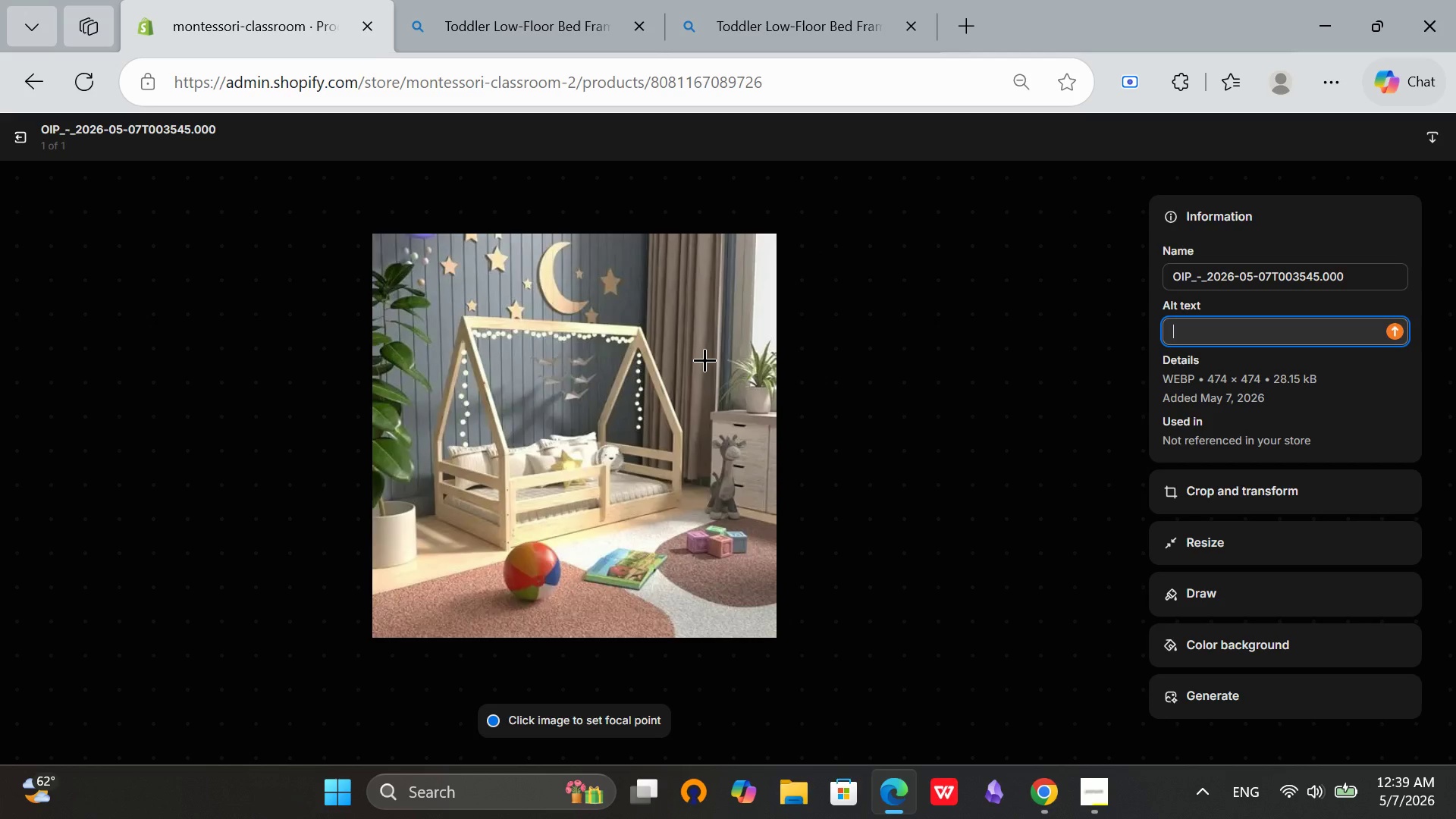 
scroll: coordinate [667, 526], scroll_direction: up, amount: 1.0
 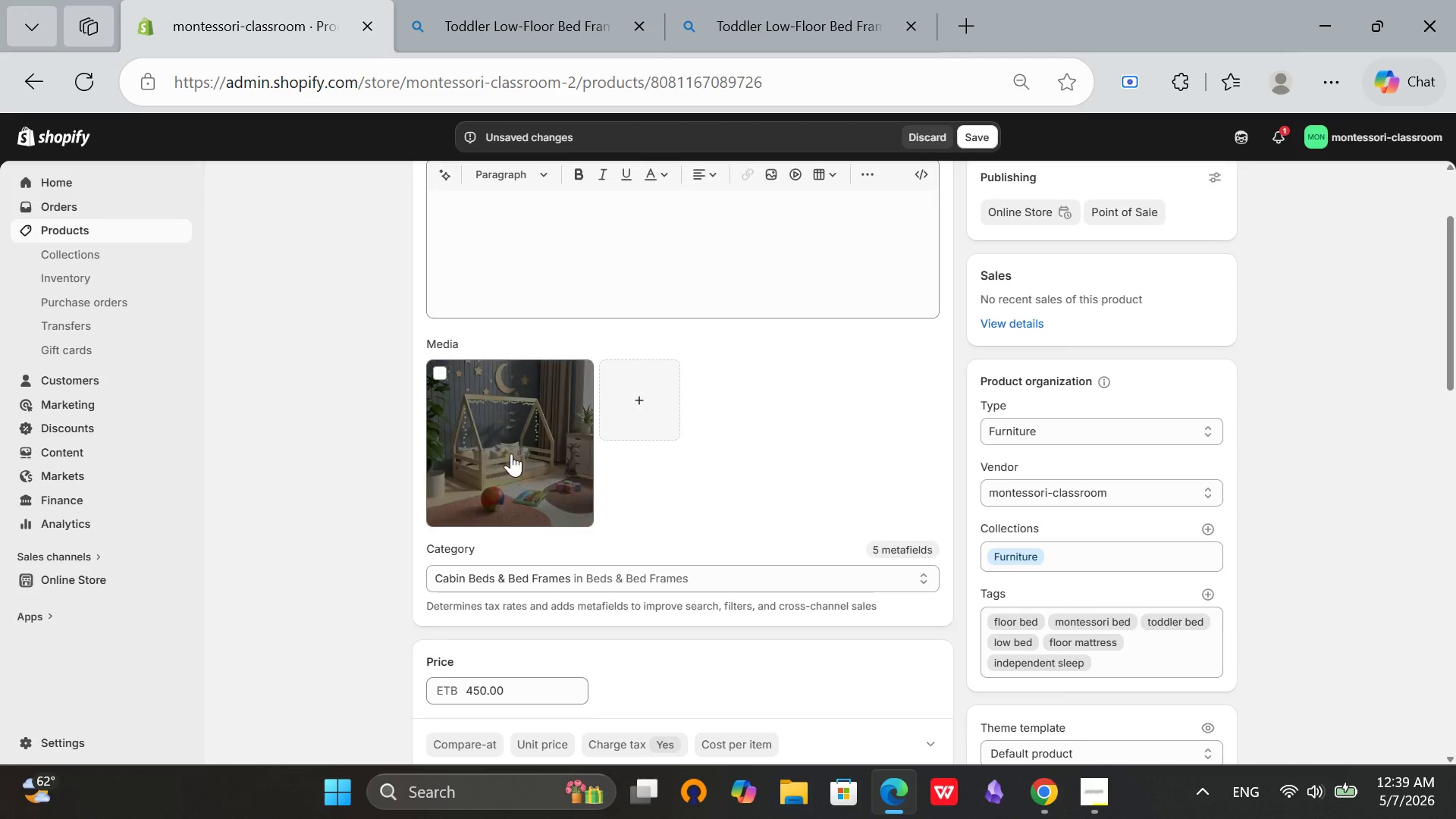 
wait(6.05)
 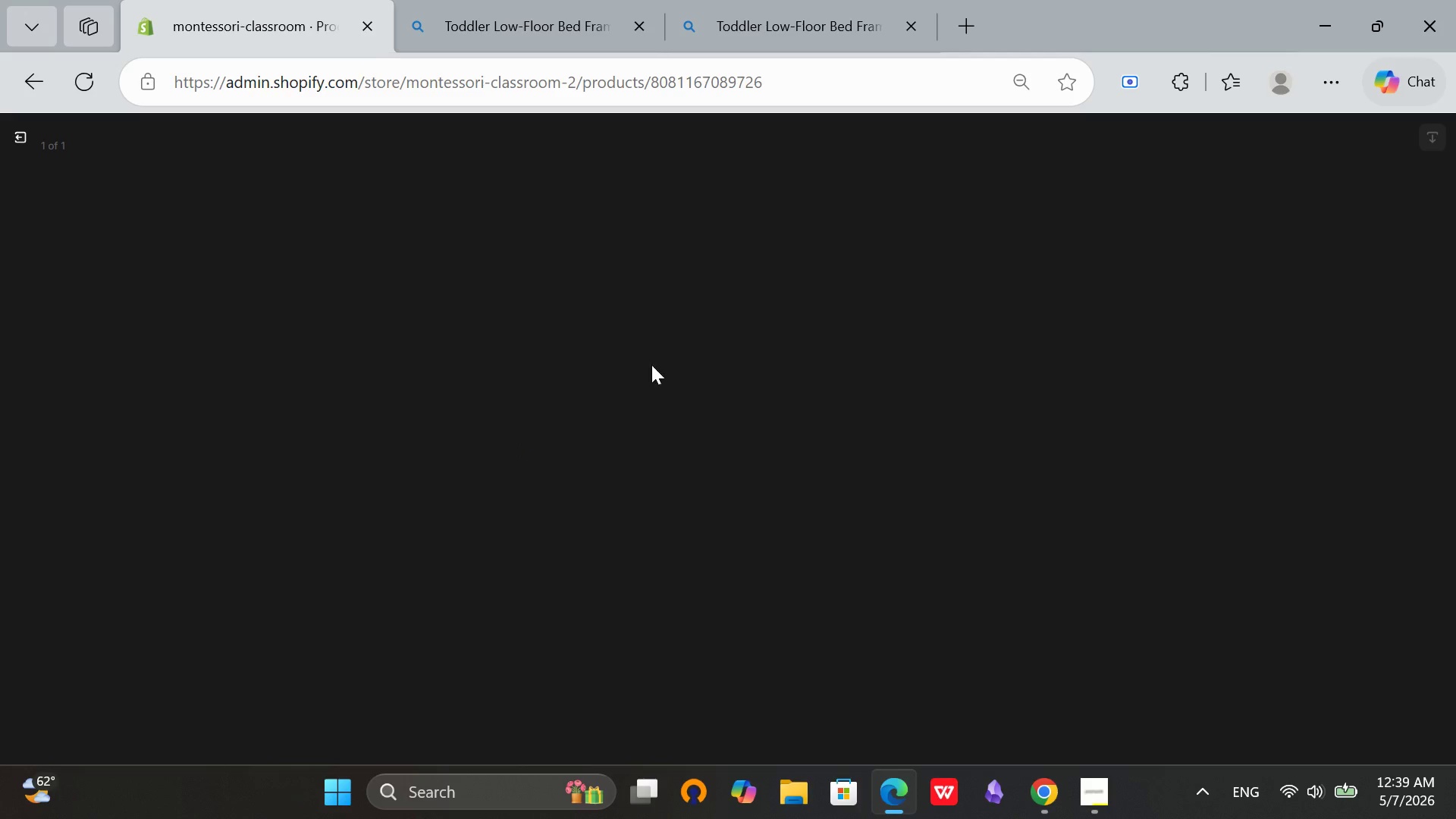 
type(Willowbrook Montessori Toddler Low-Floor )
 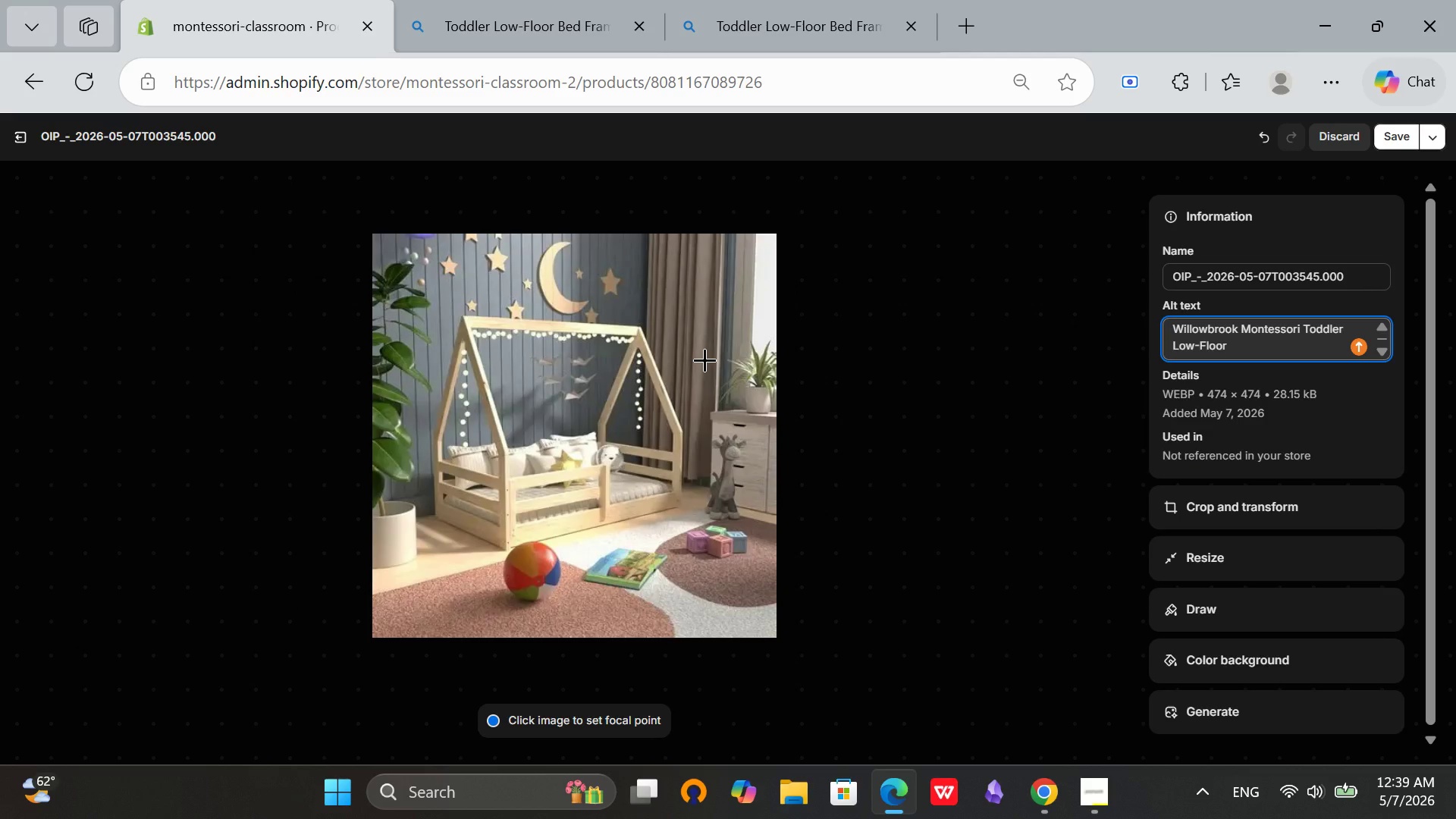 
wait(5.25)
 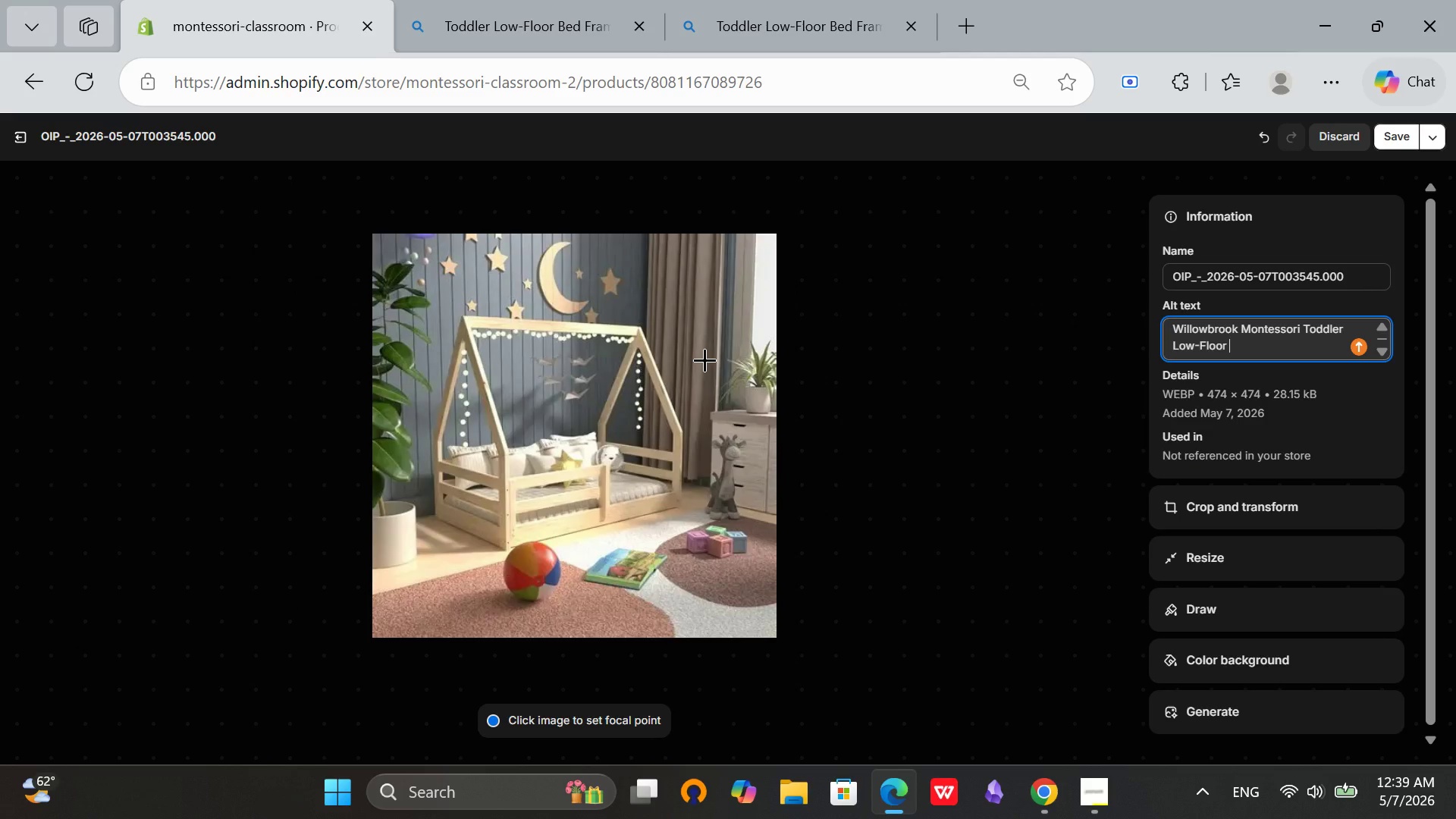 
type(Bed Frame.)
 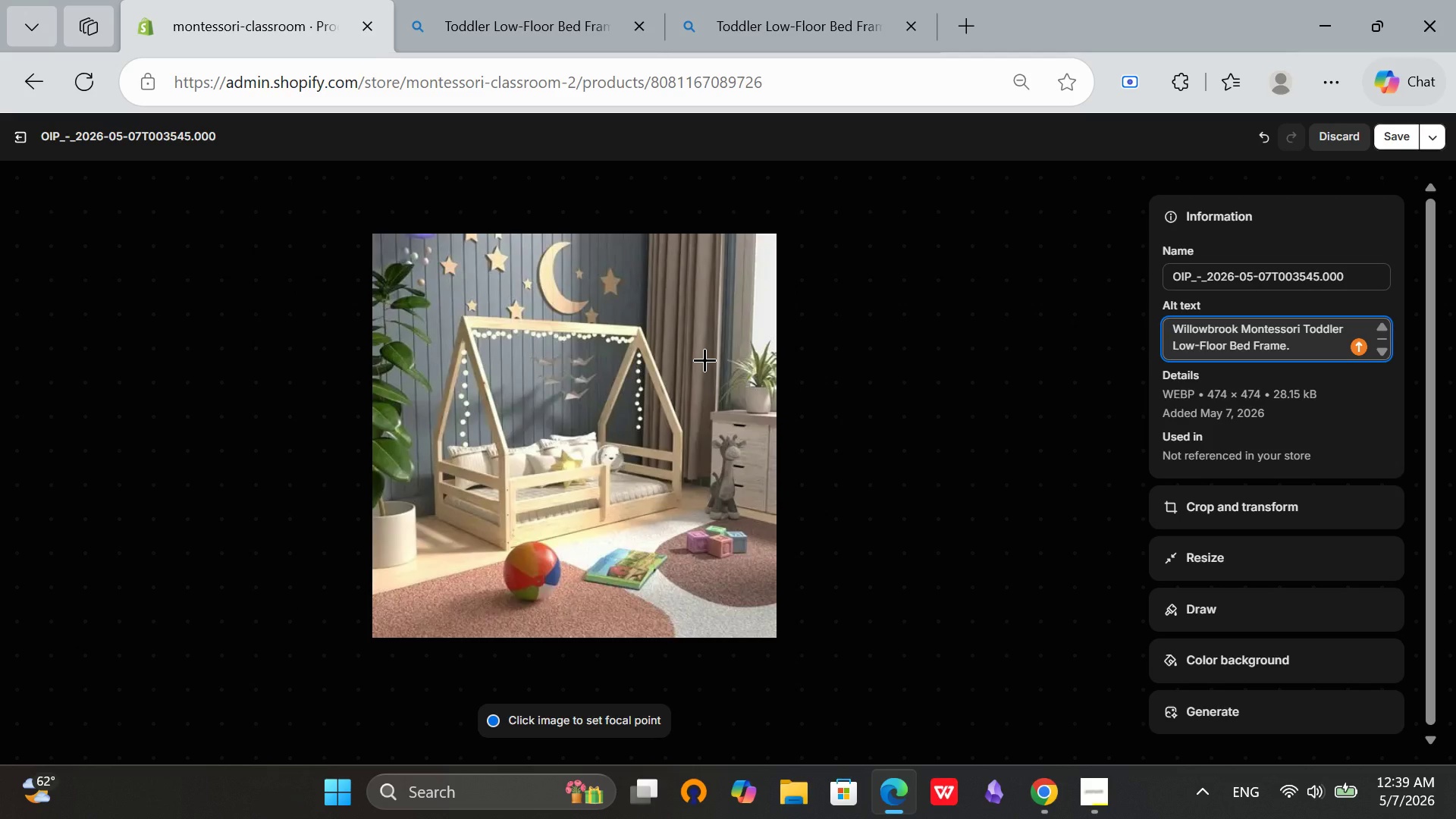 
wait(8.01)
 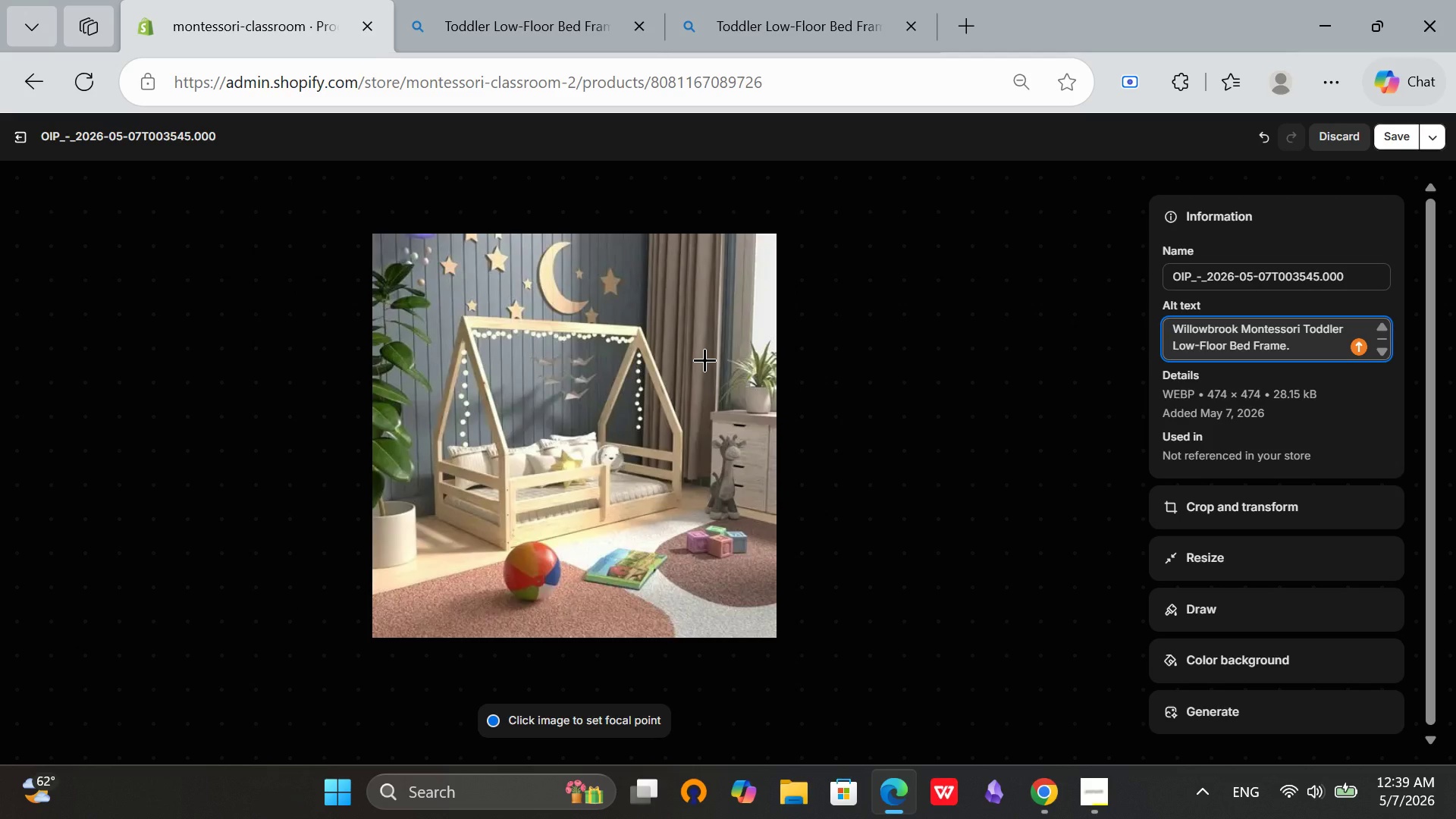 
key(Backspace)
type( from our Furniture )
 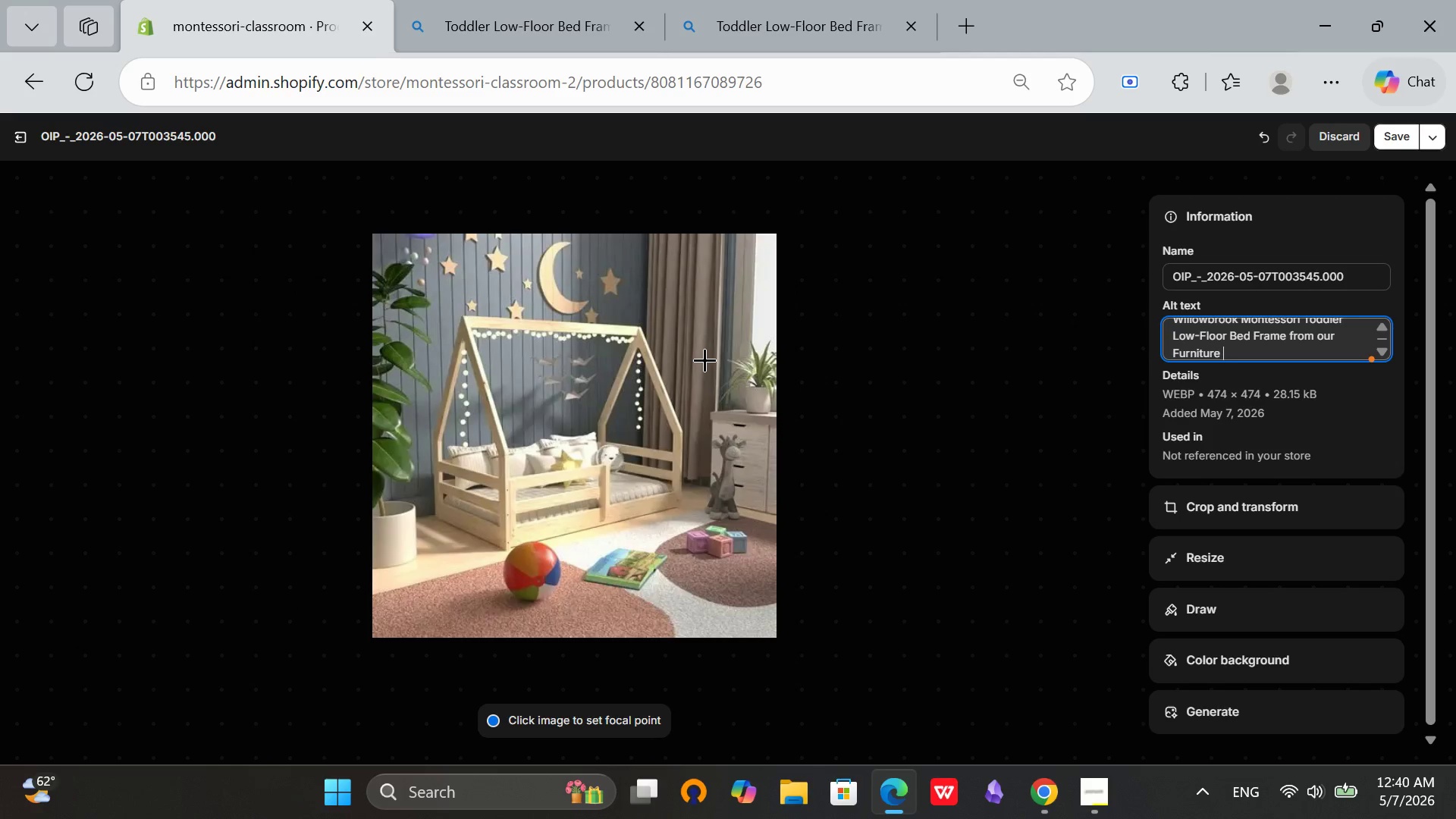 
wait(8.28)
 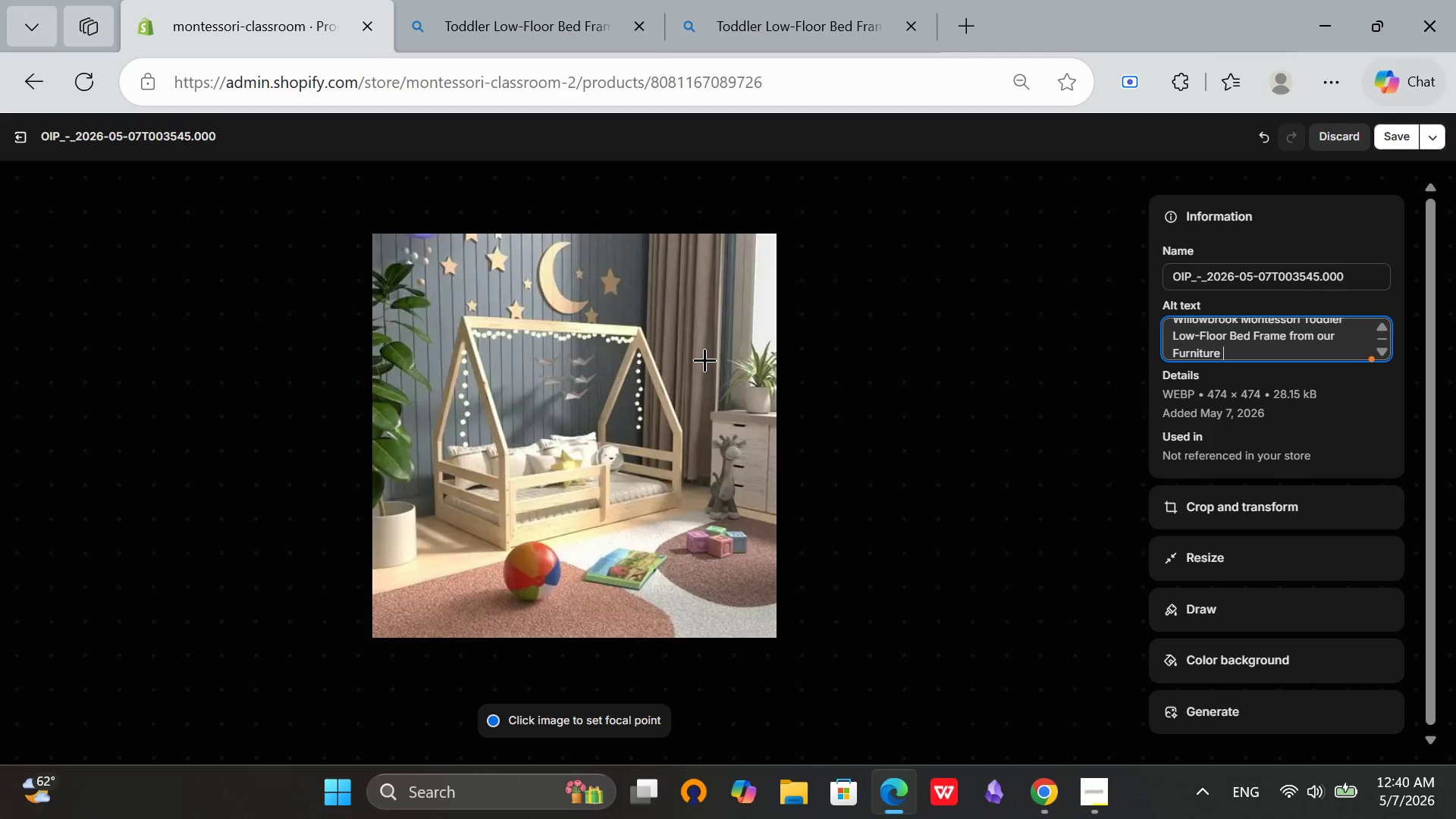 
type(collection - low floor bed for independent toddler sleep)
 